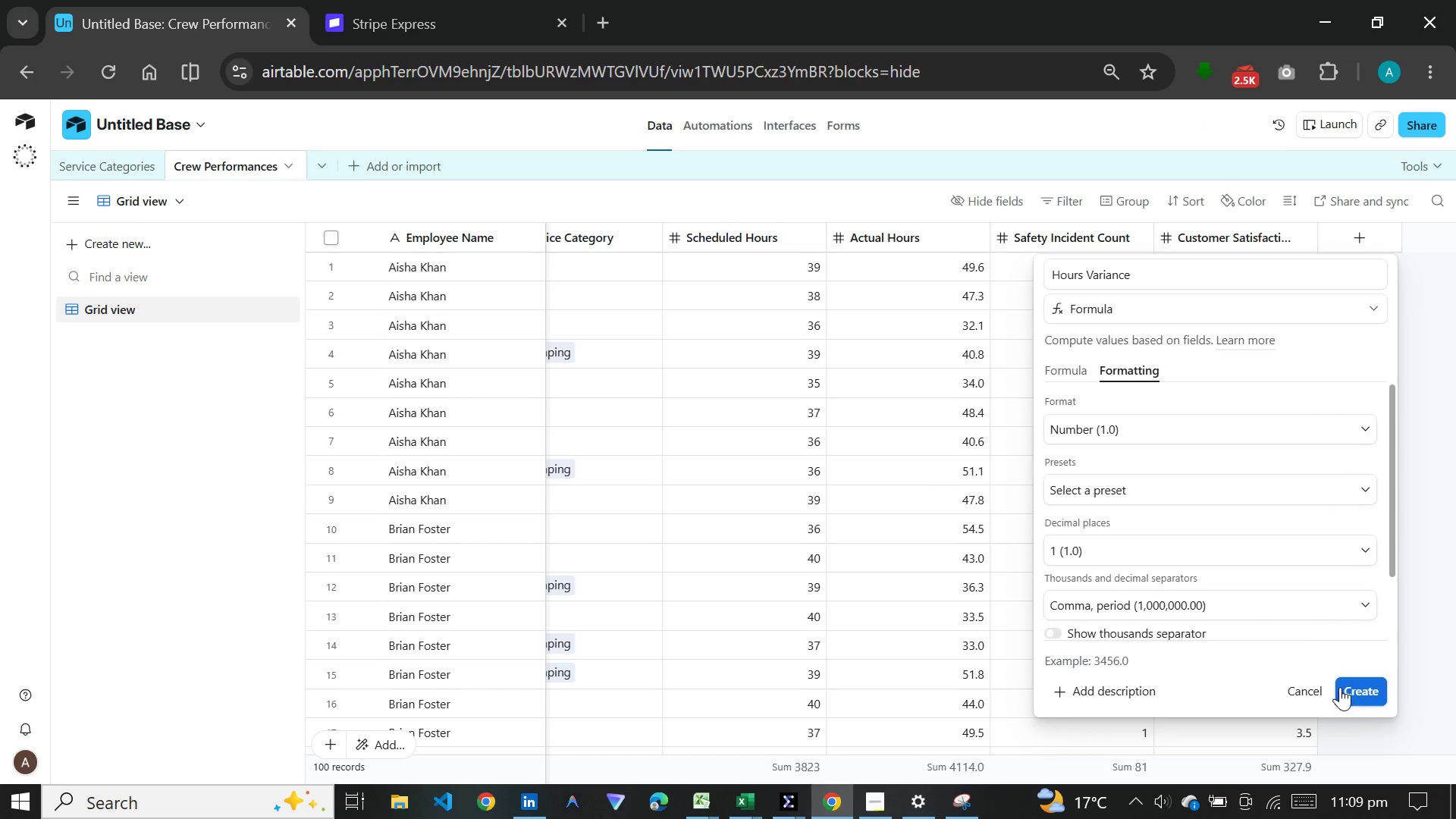 
scroll: coordinate [1228, 532], scroll_direction: down, amount: 6.0
 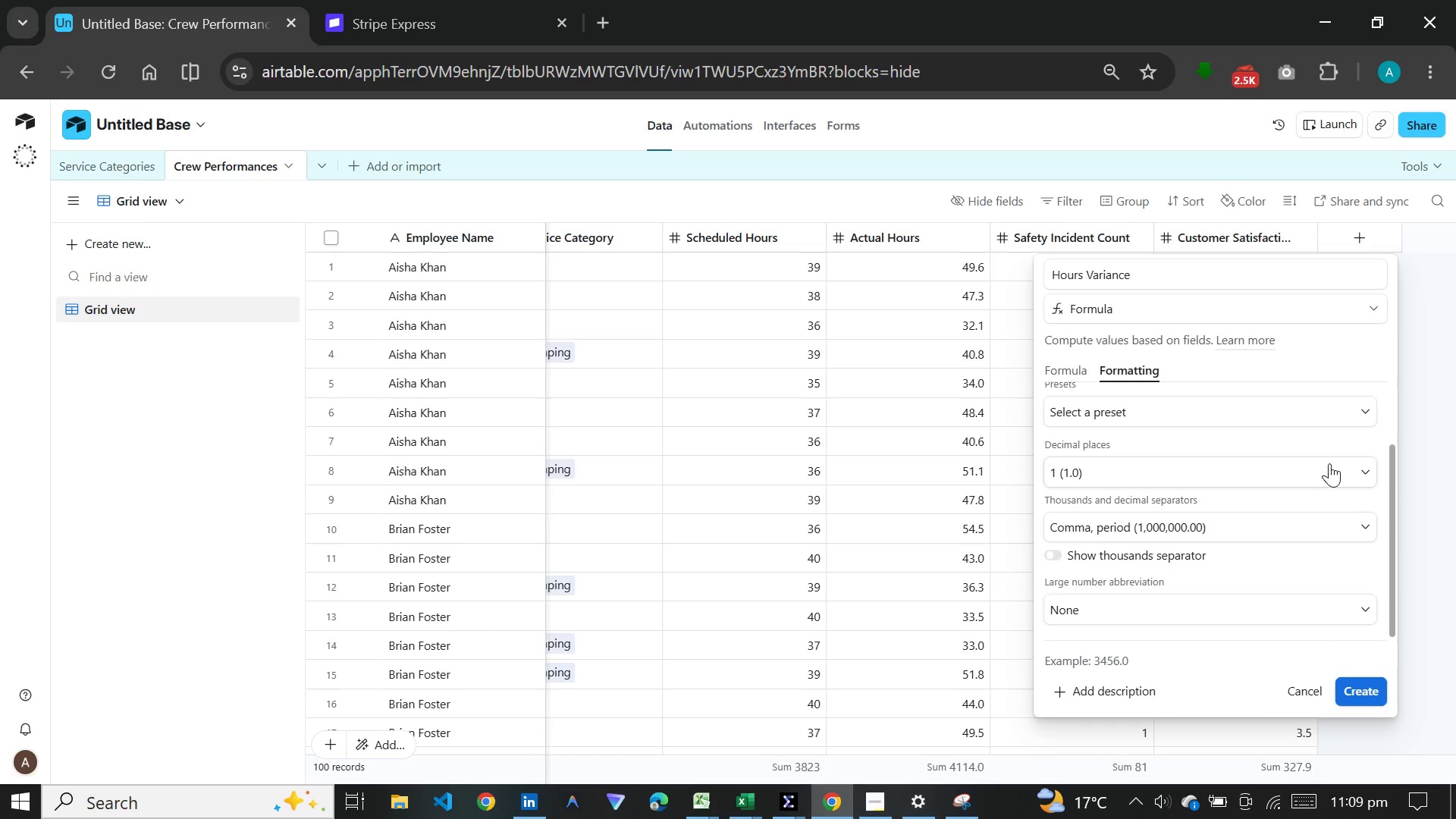 
left_click([1357, 693])
 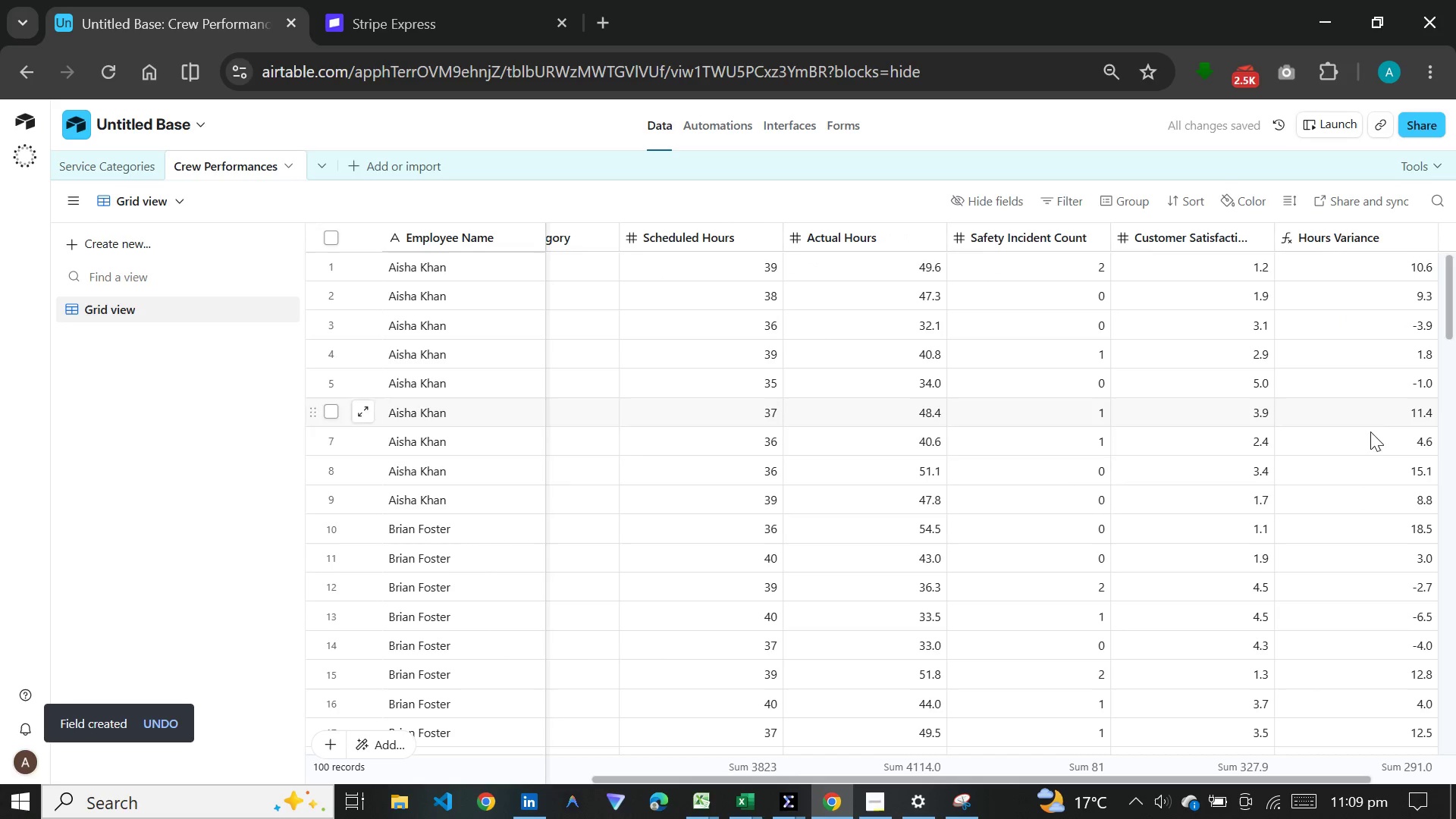 
wait(8.23)
 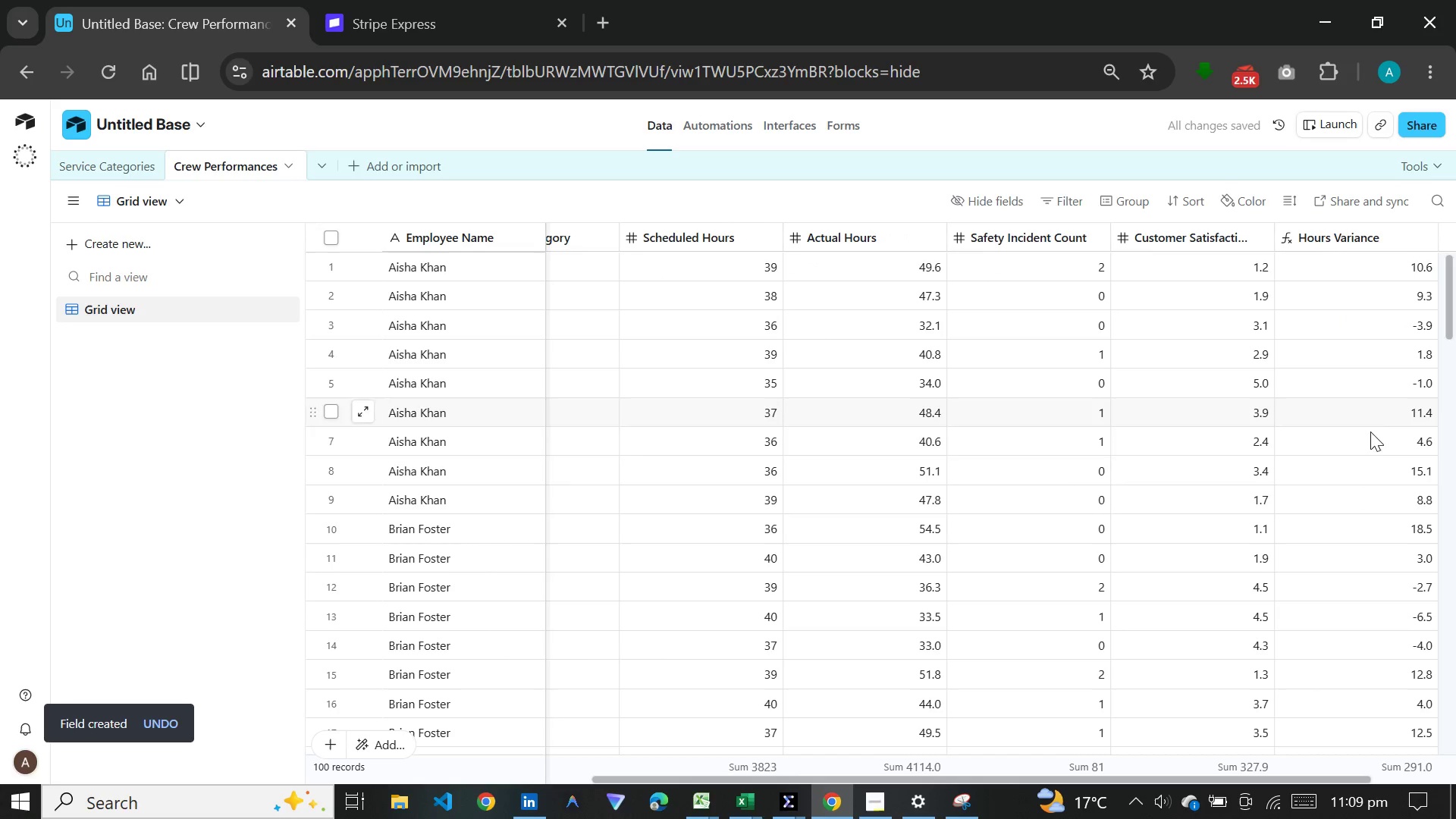 
left_click([1335, 774])
 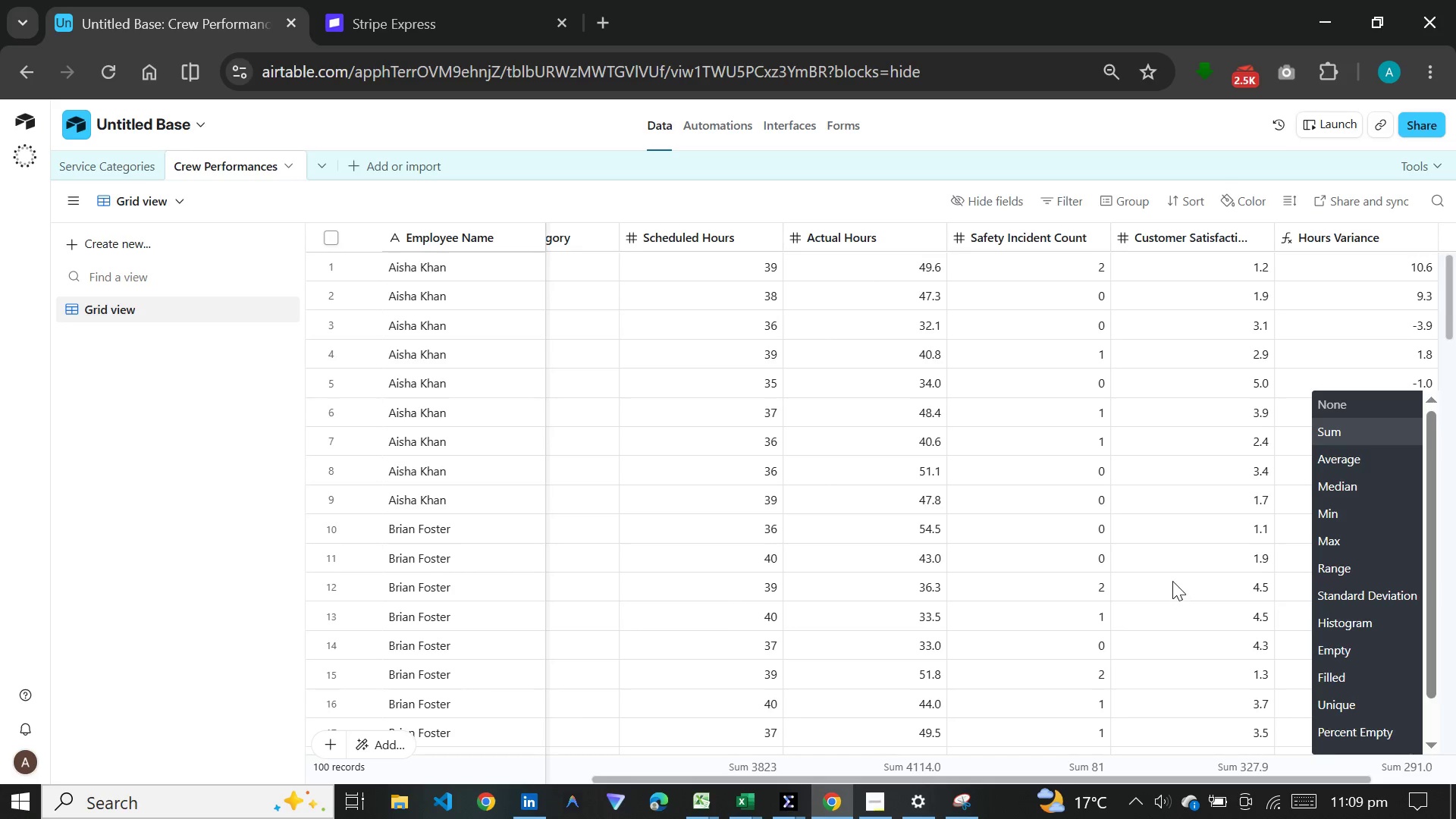 
left_click([1172, 581])
 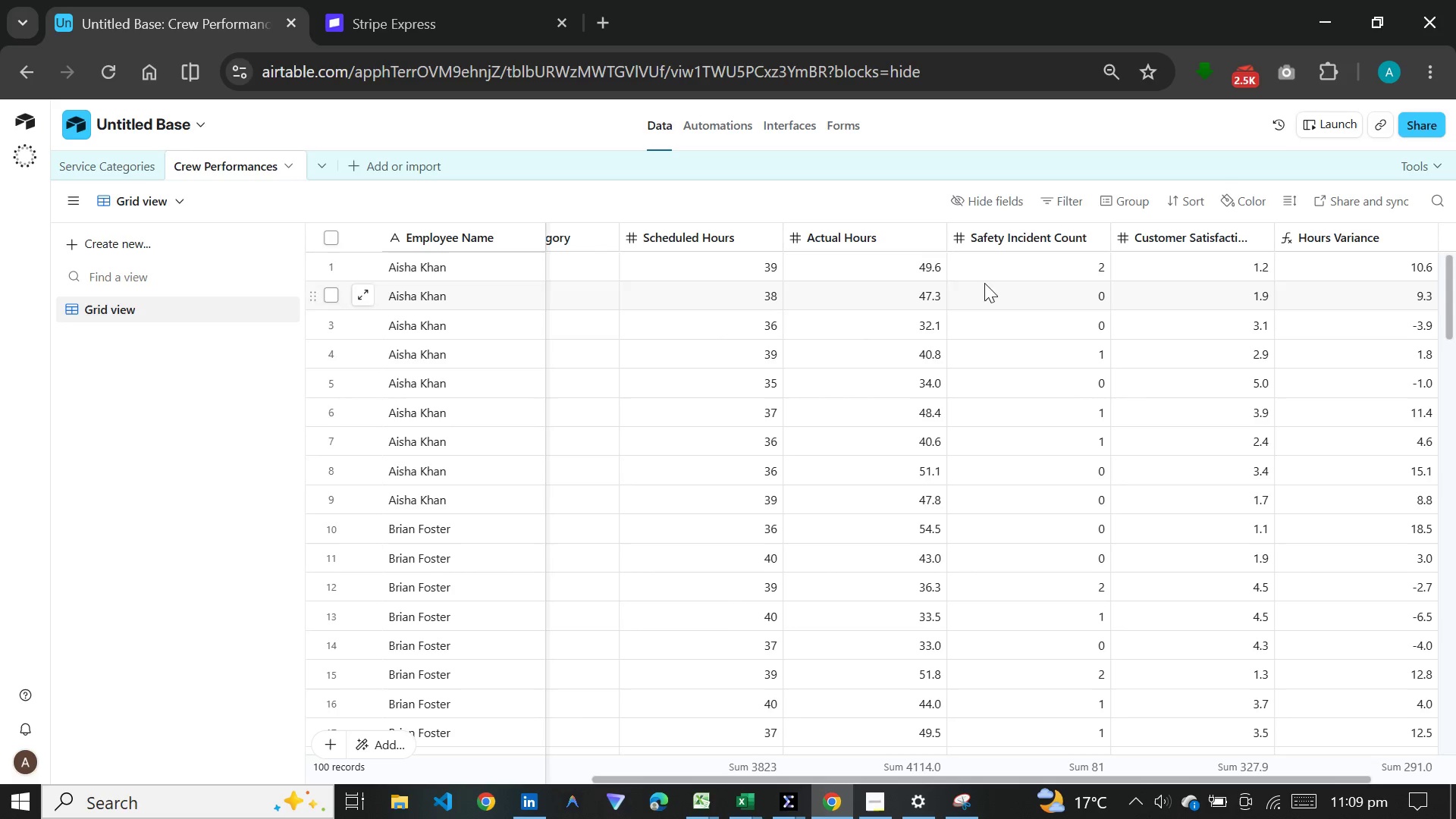 
wait(8.0)
 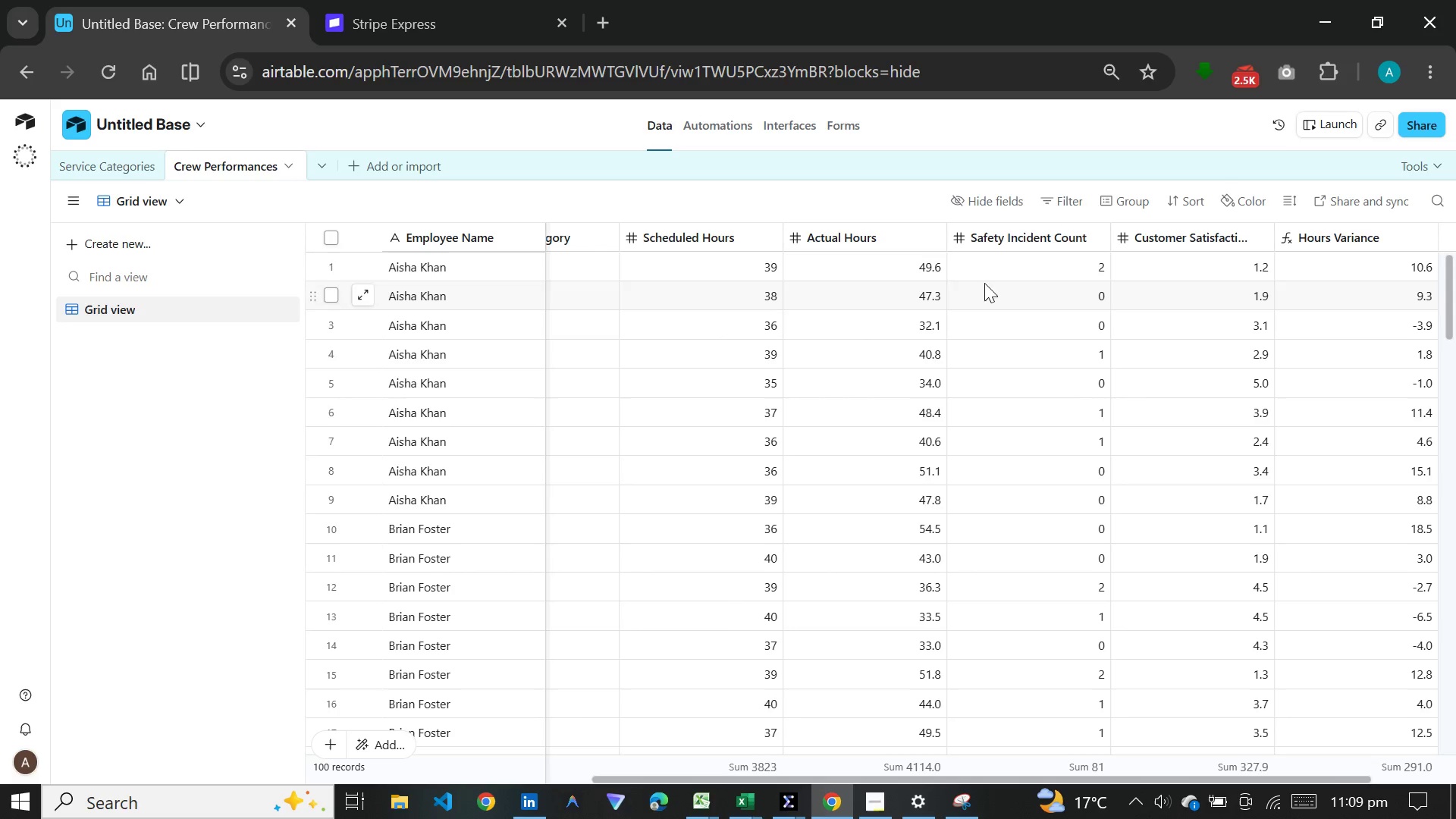 
left_click_drag(start_coordinate=[1258, 780], to_coordinate=[1384, 764])
 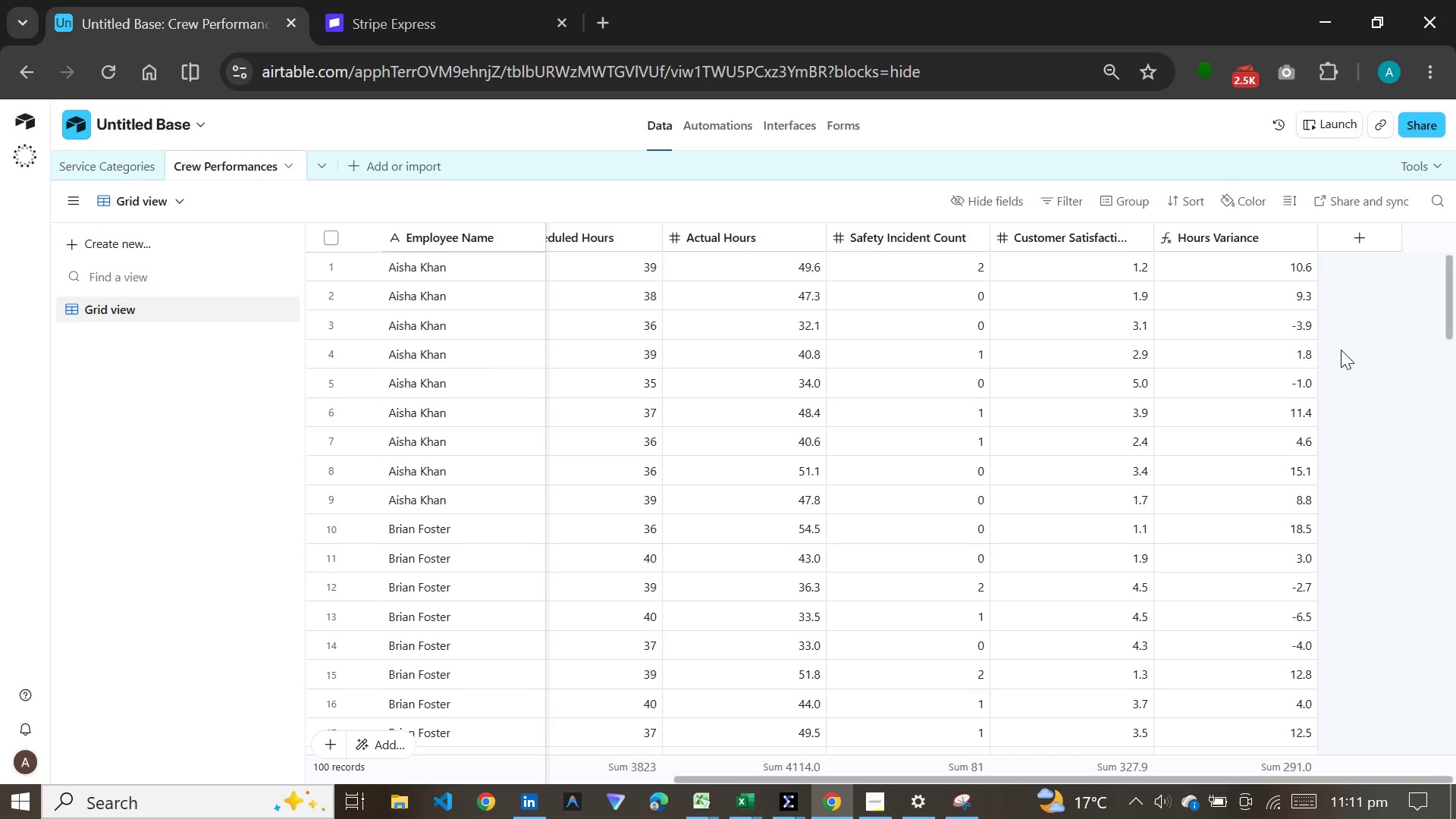 
wait(125.28)
 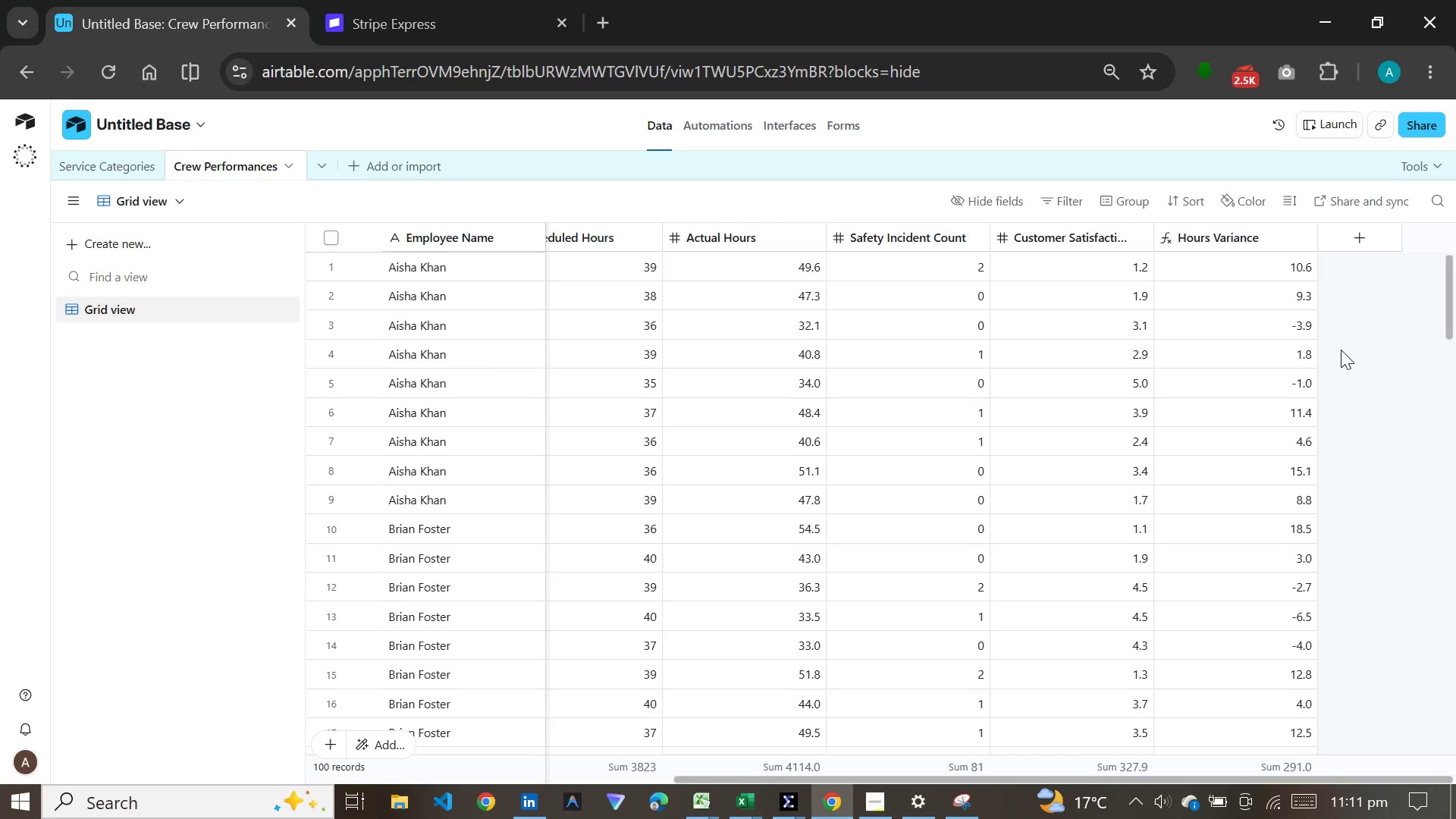 
left_click([1378, 224])
 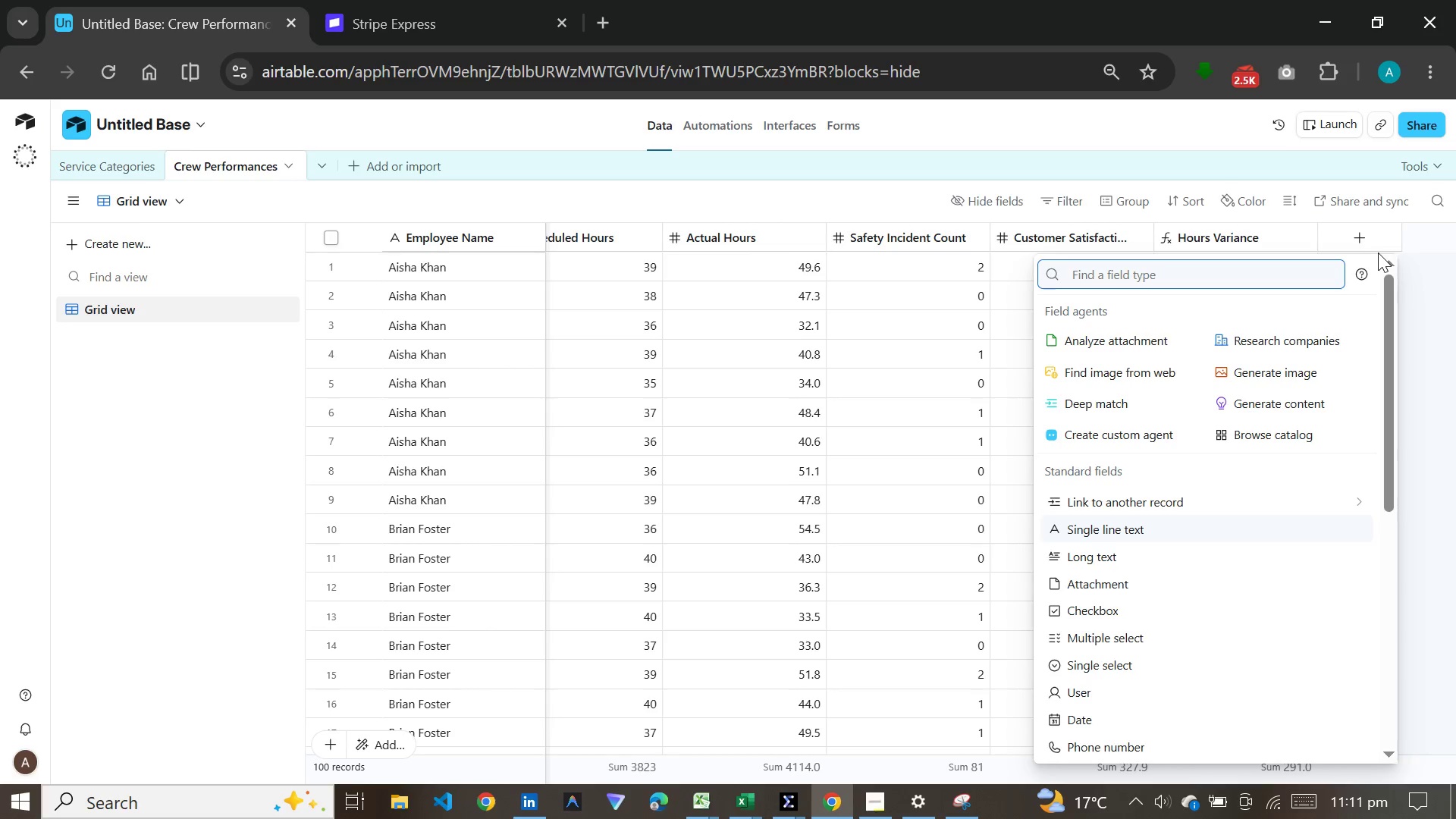 
wait(12.16)
 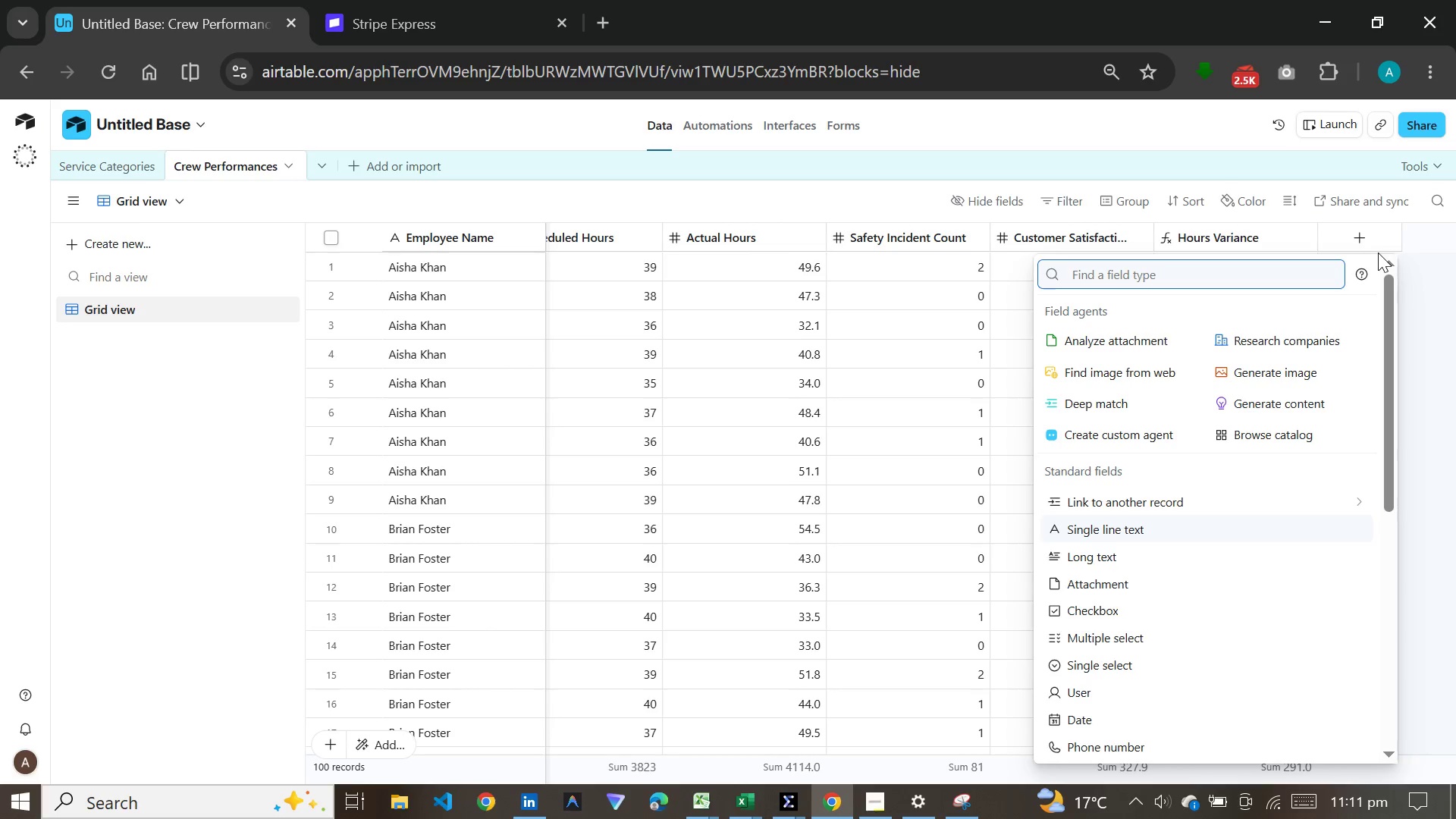 
type(formu)
 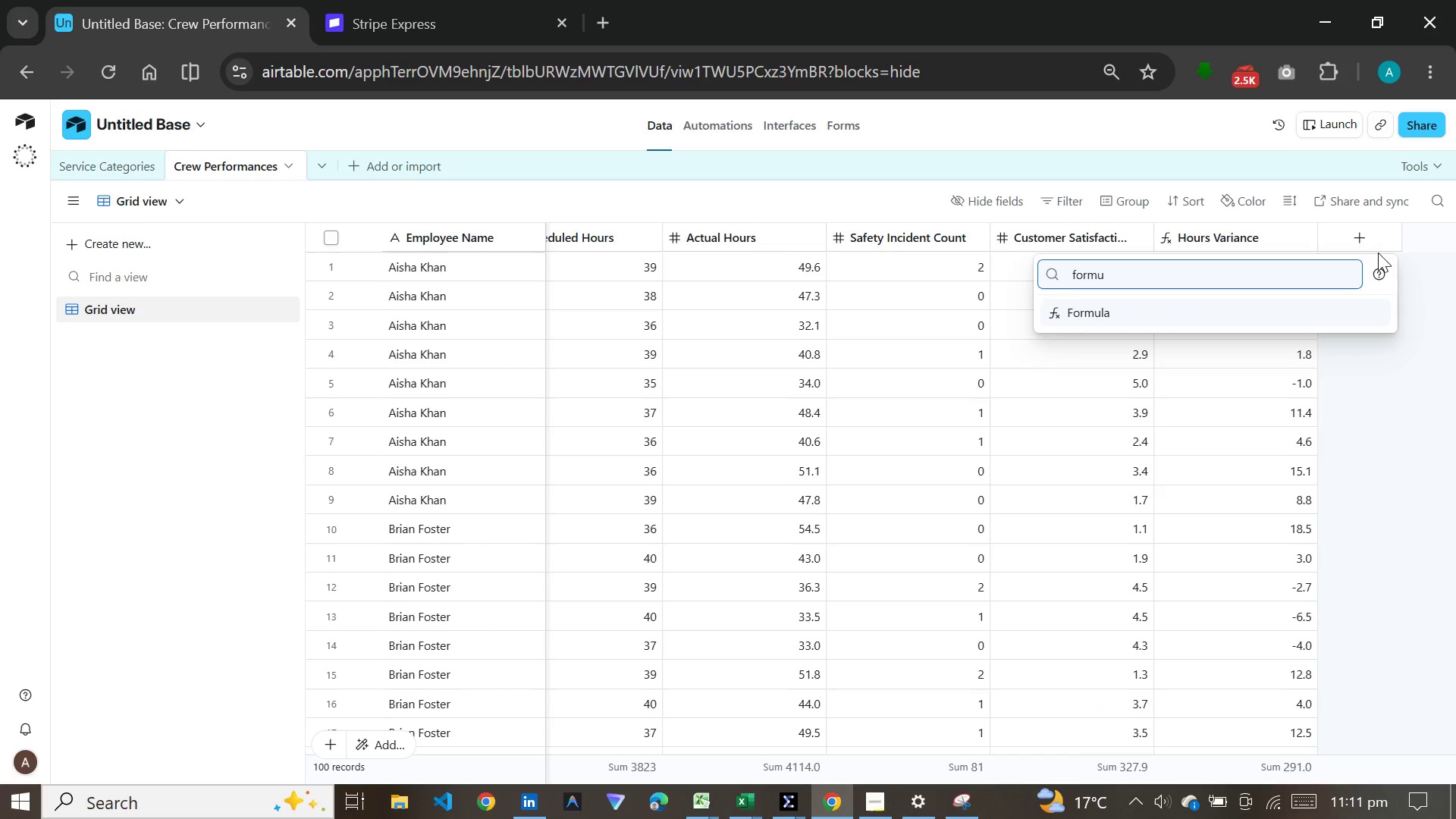 
key(Enter)
 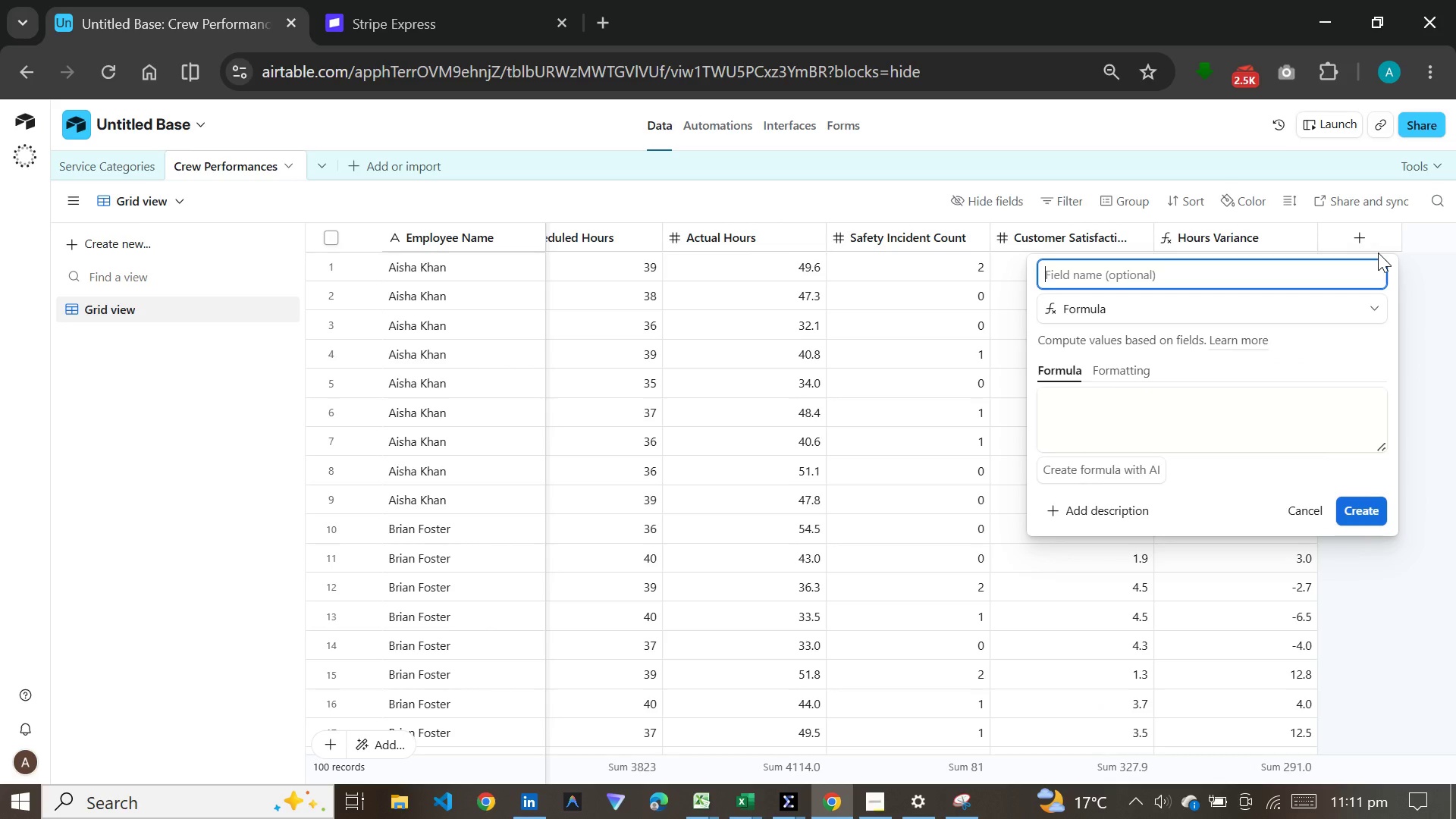 
wait(11.23)
 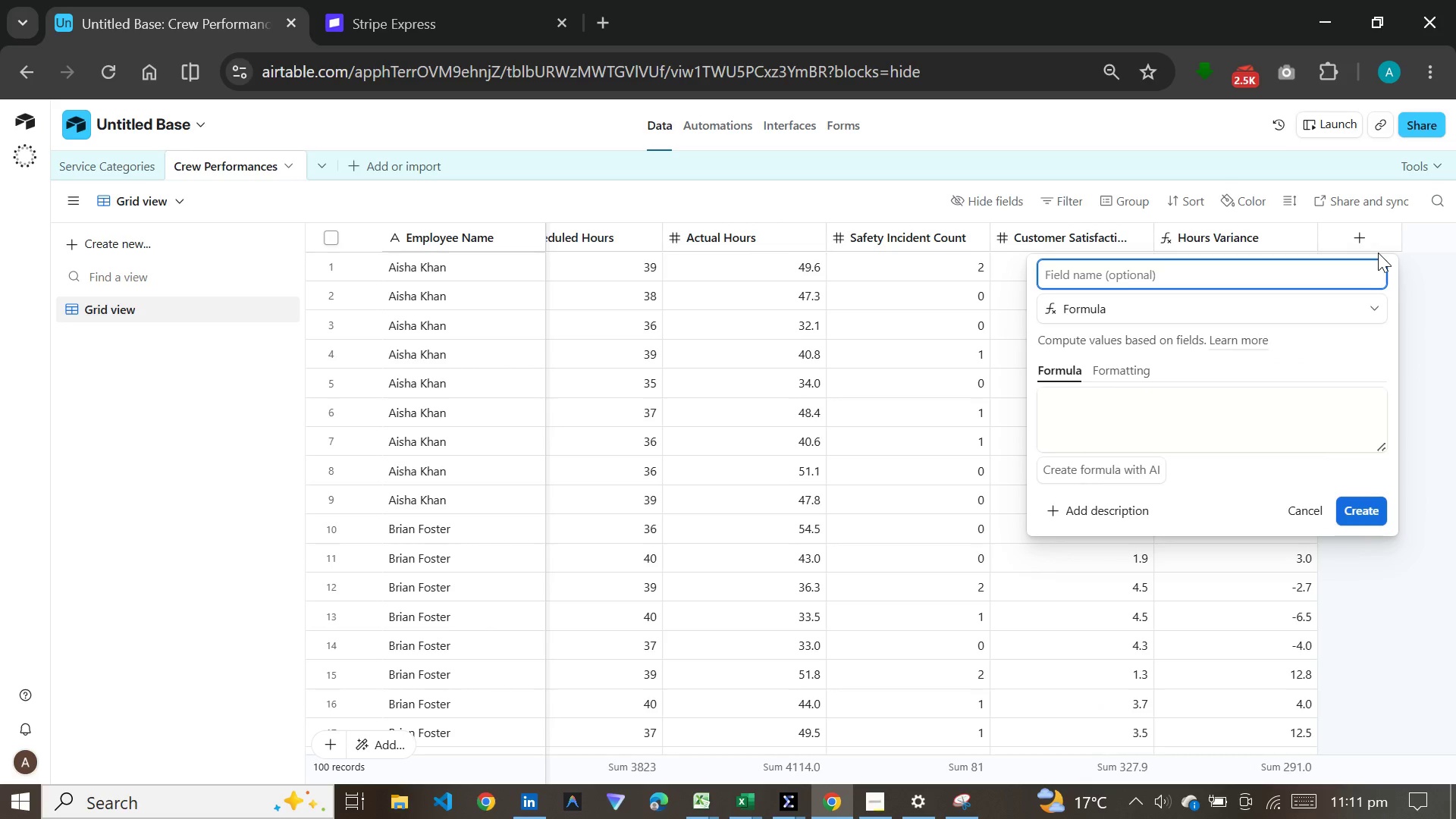 
type(Over)
 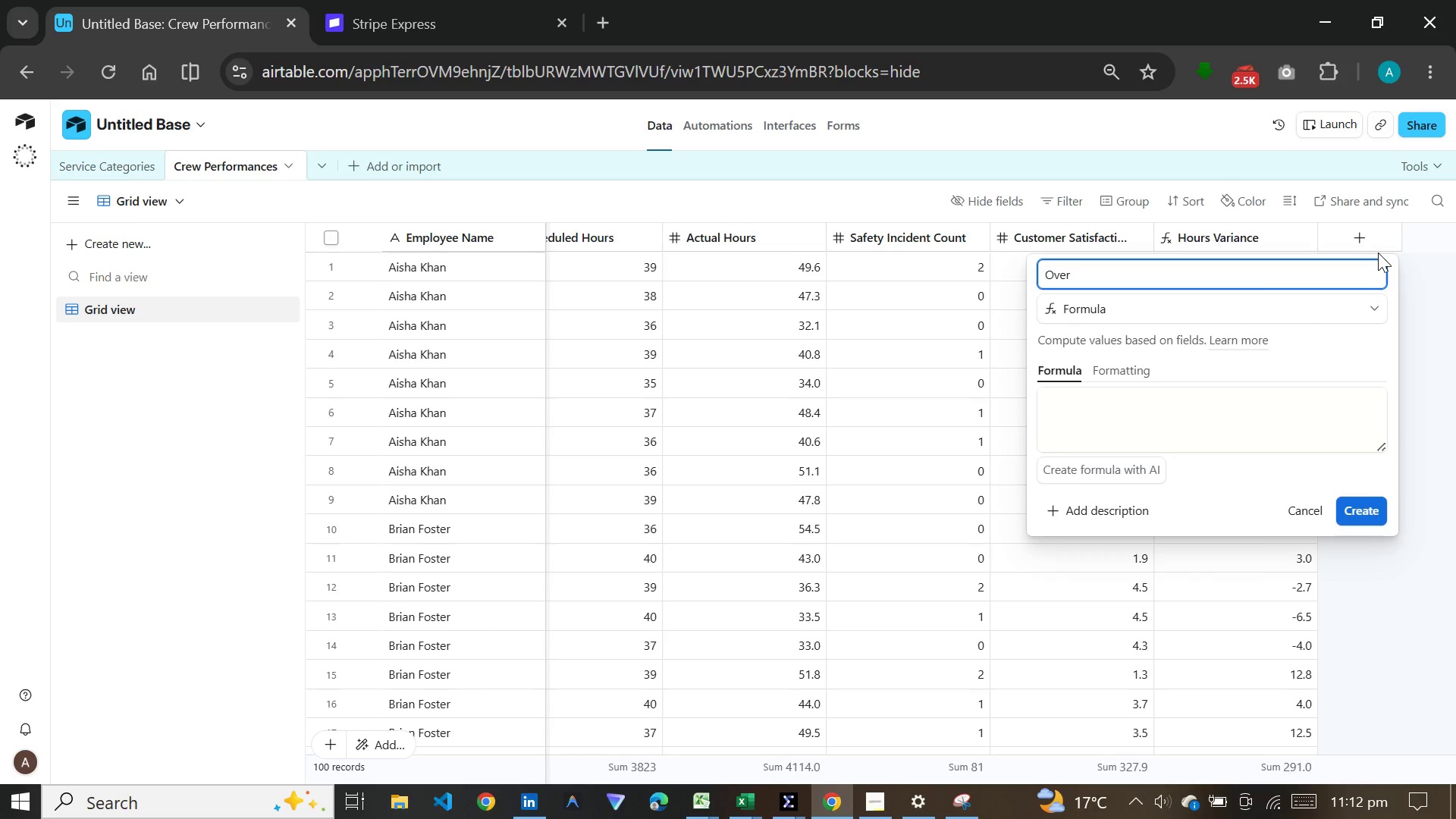 
type(time Hours)
 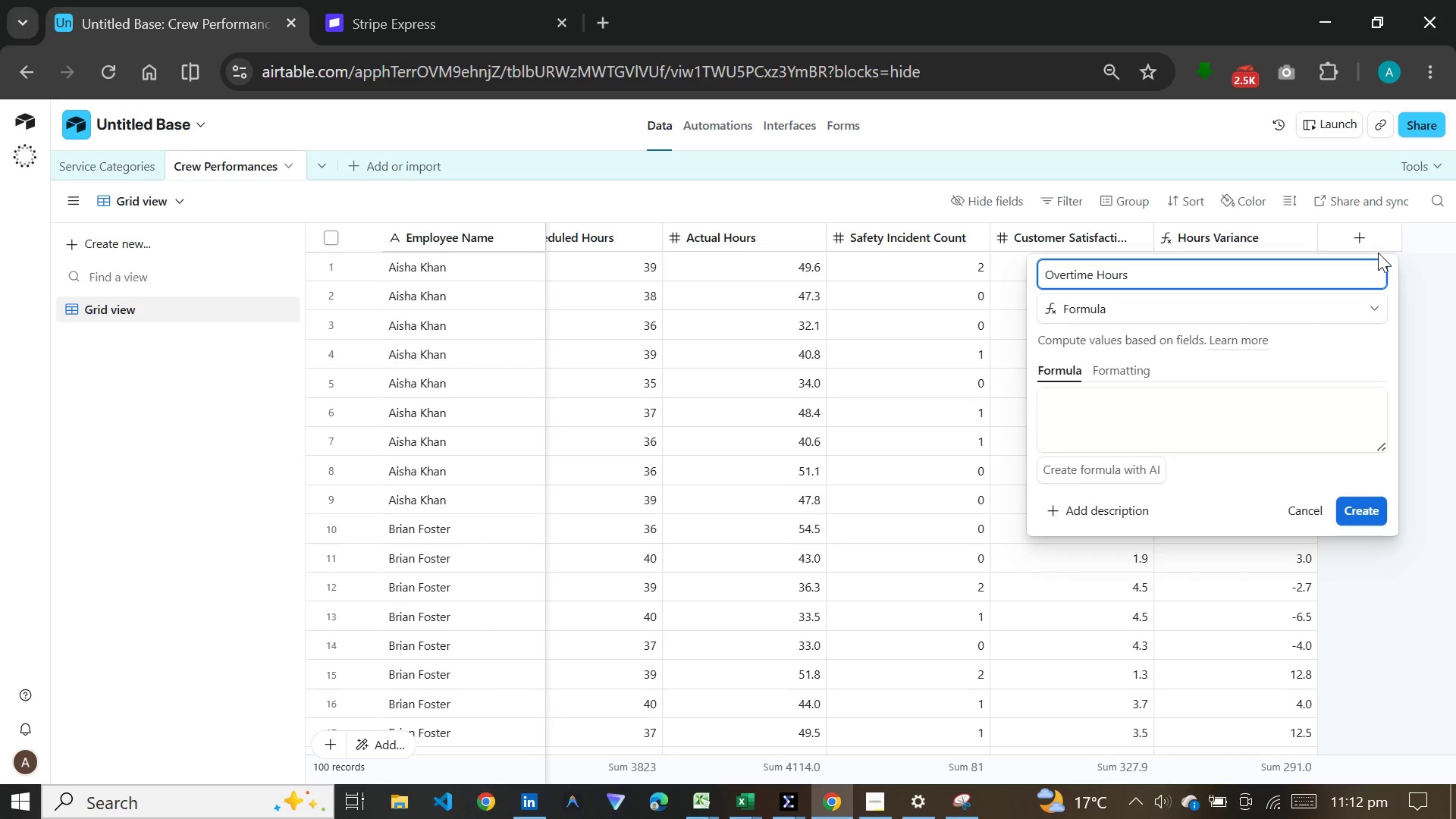 
wait(13.53)
 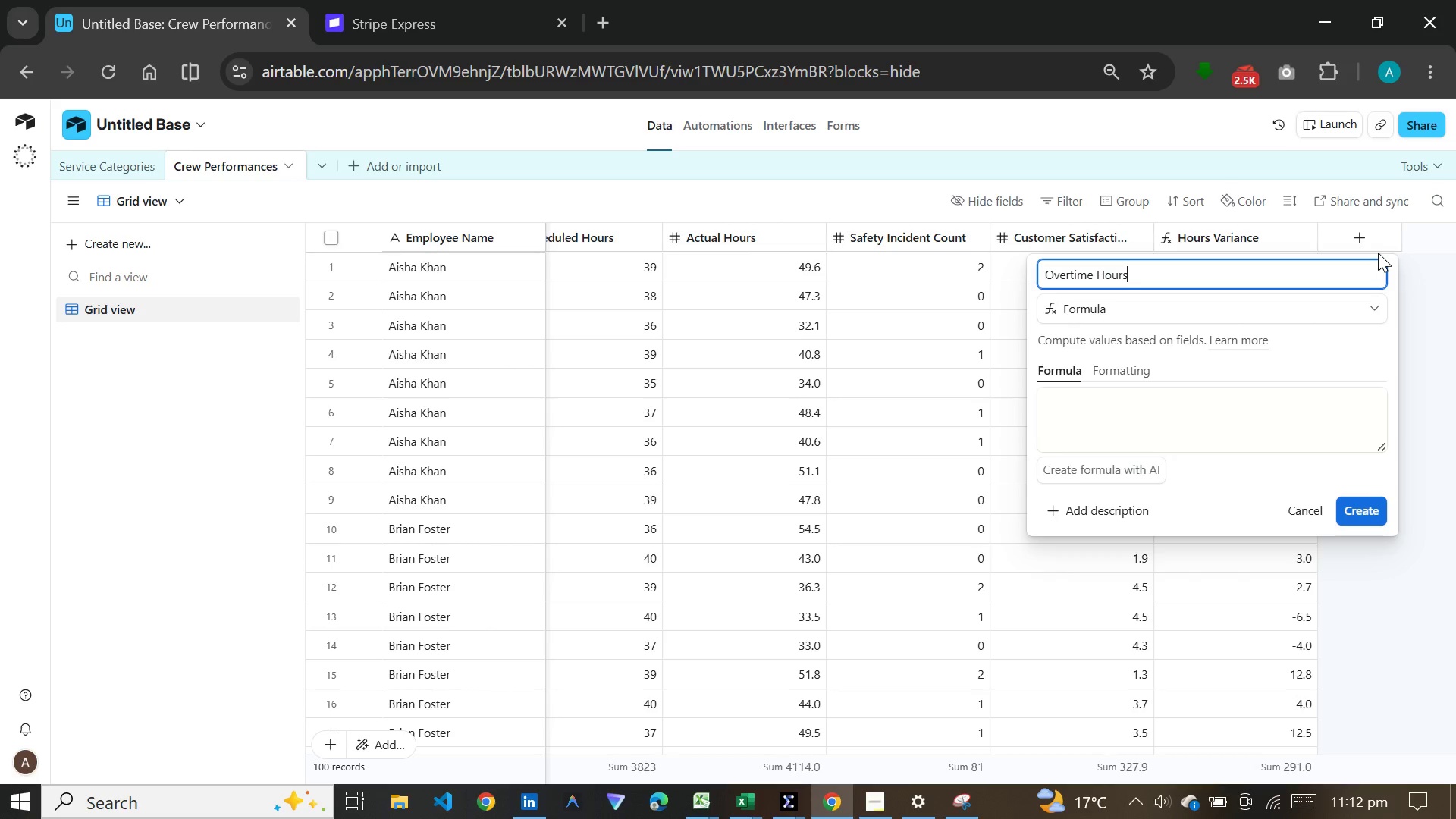 
left_click([1135, 405])
 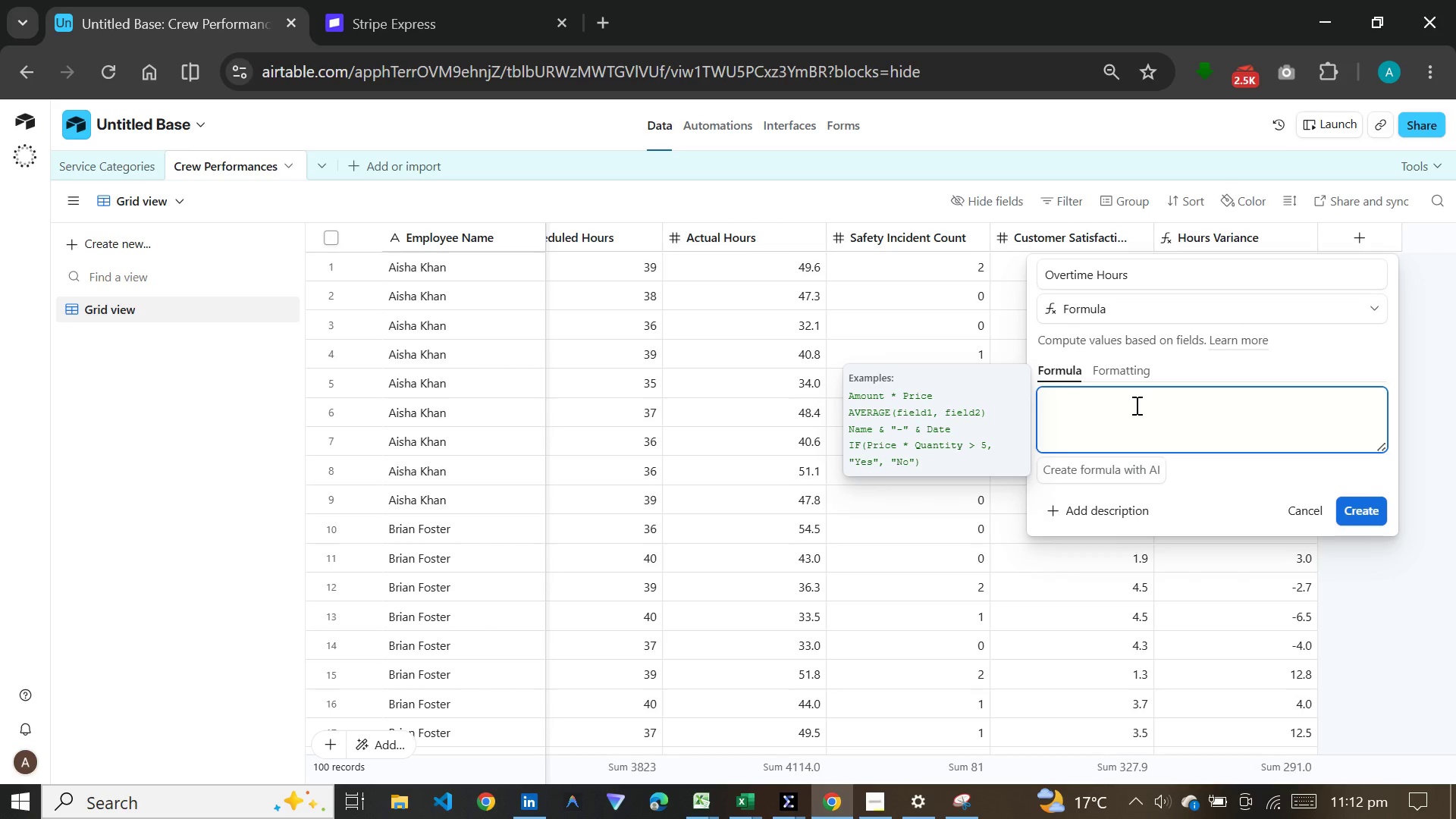 
key(Meta+V)
 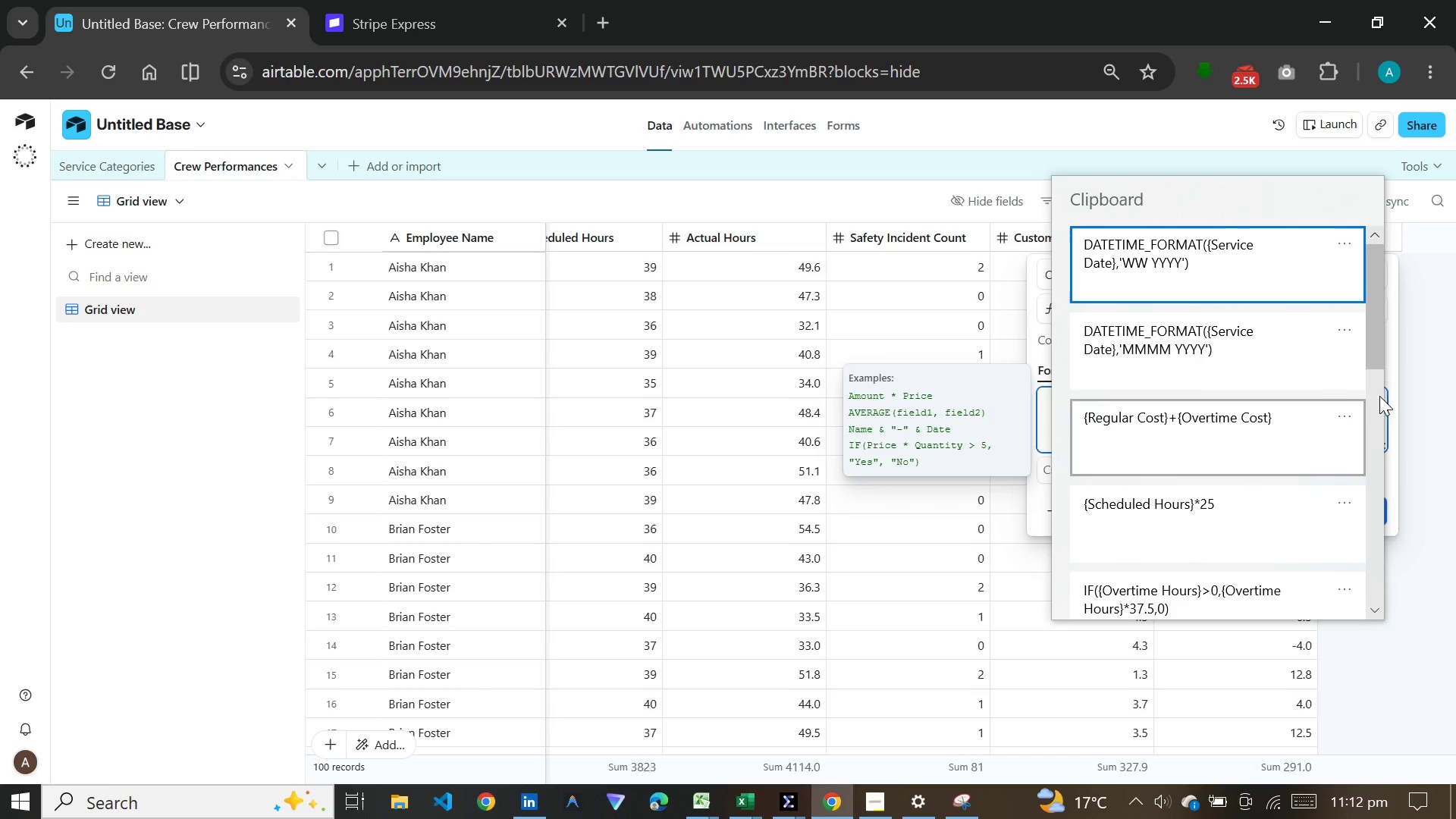 
left_click_drag(start_coordinate=[1373, 316], to_coordinate=[1374, 577])
 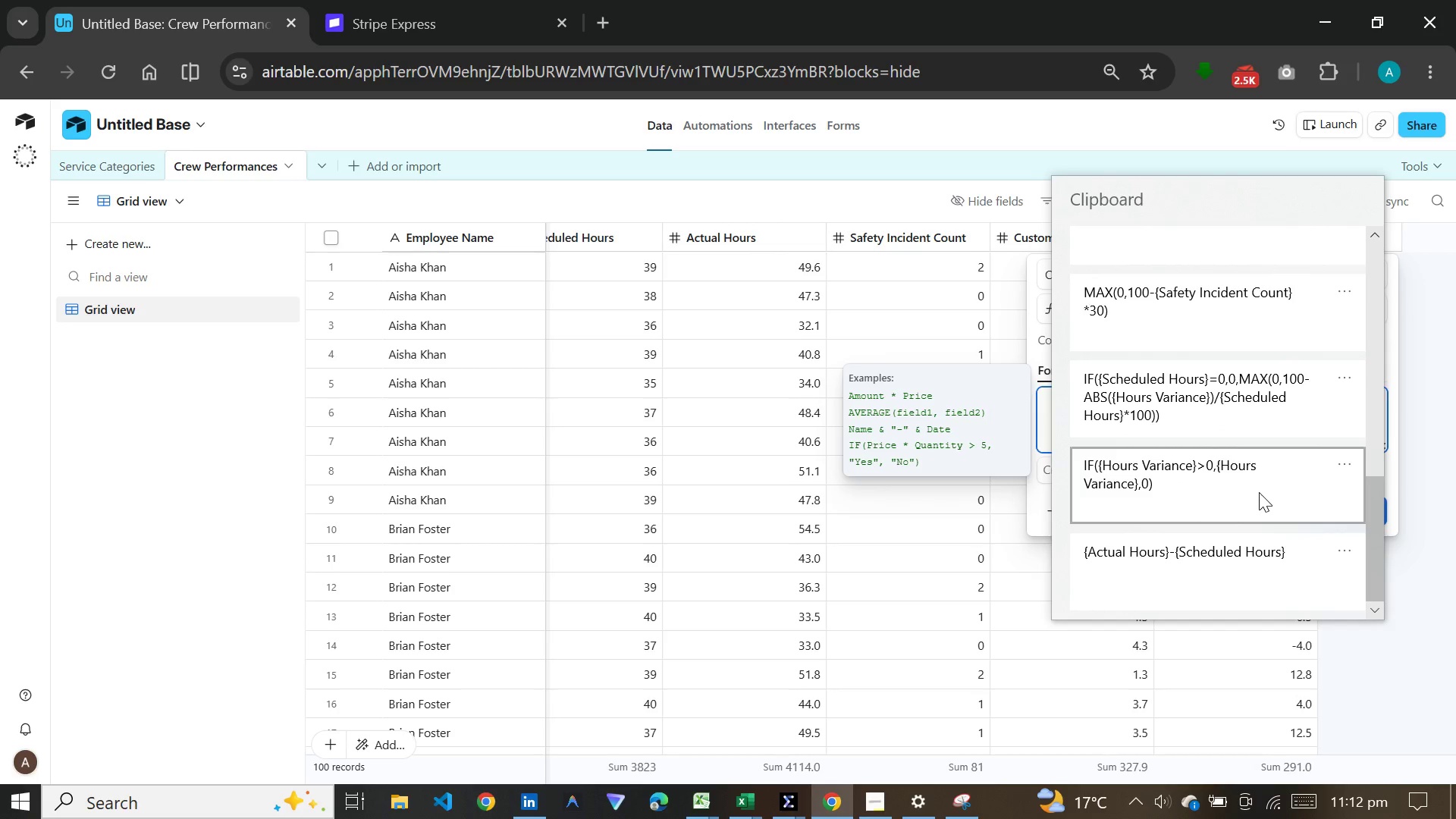 
left_click([1259, 492])
 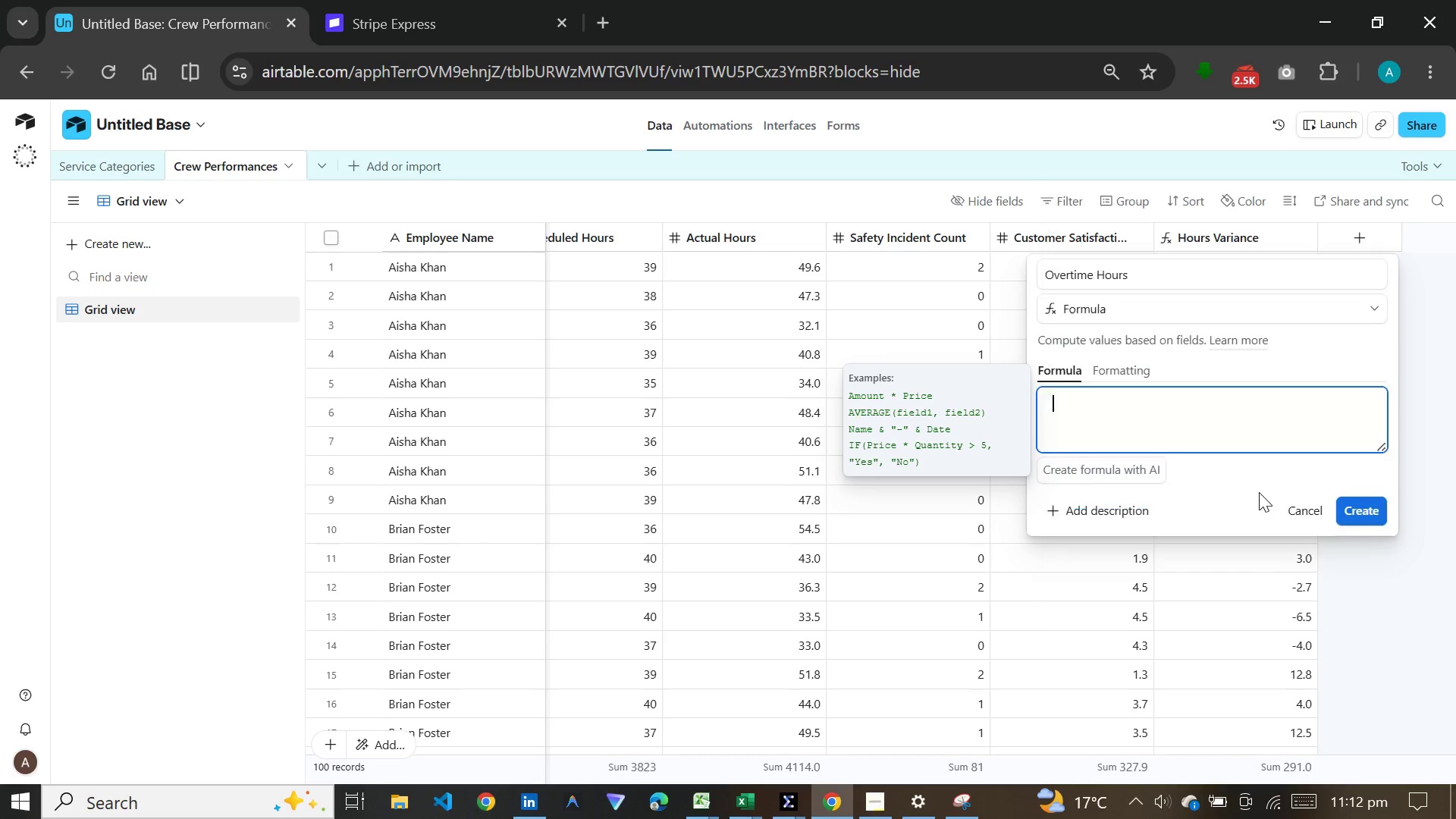 
key(Control+ControlLeft)
 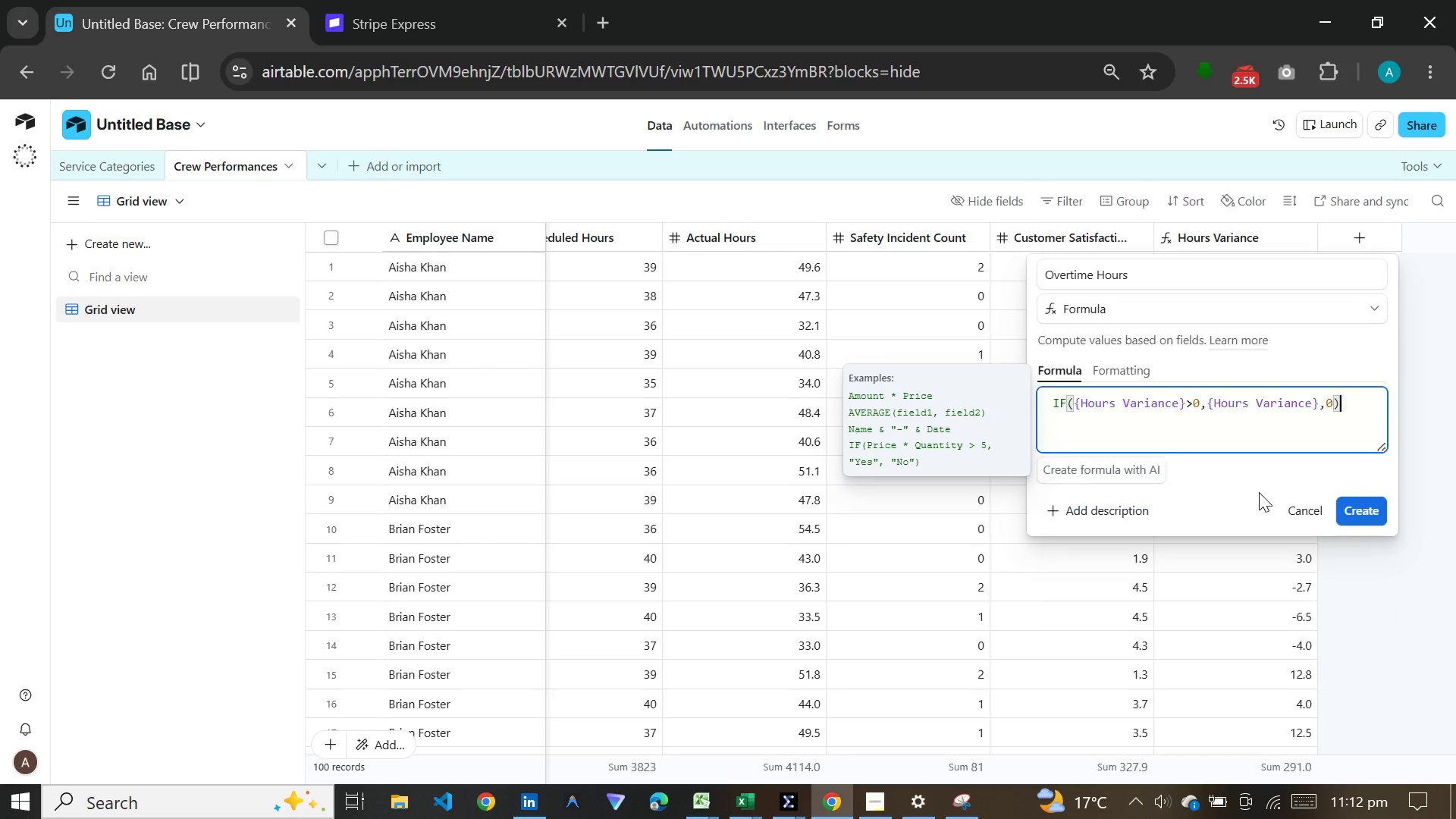 
key(Control+V)
 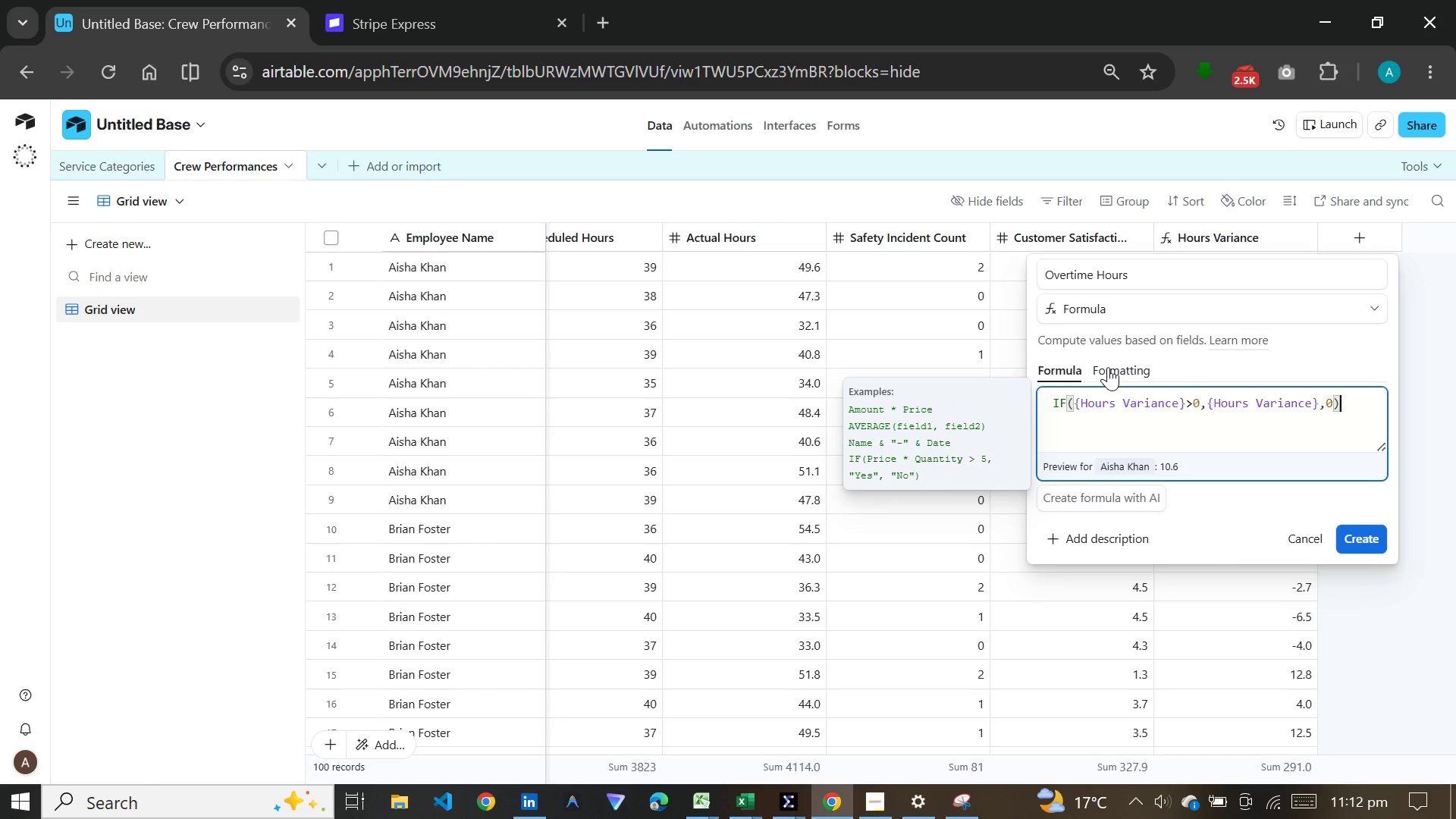 
wait(7.95)
 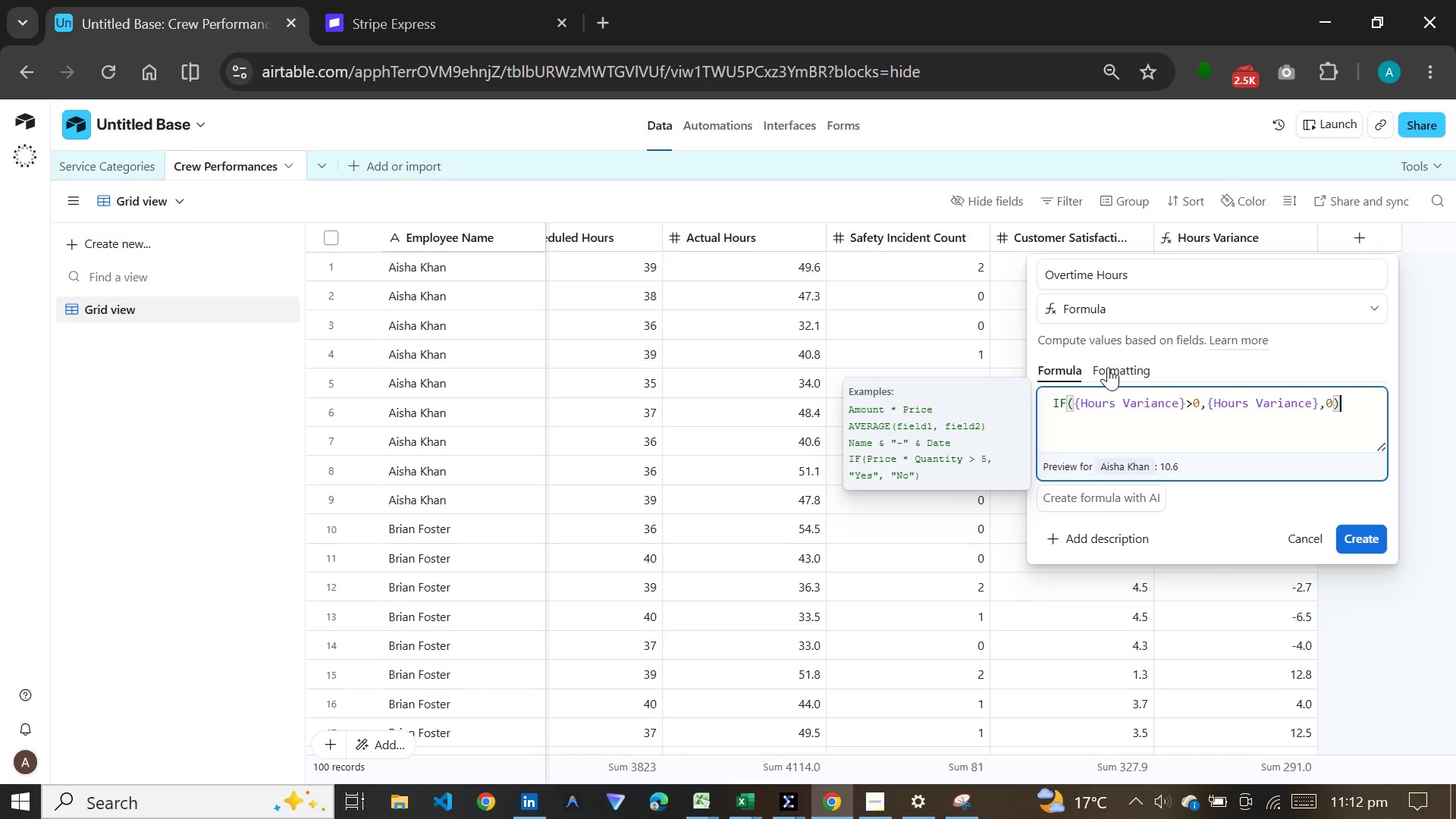 
left_click([1141, 366])
 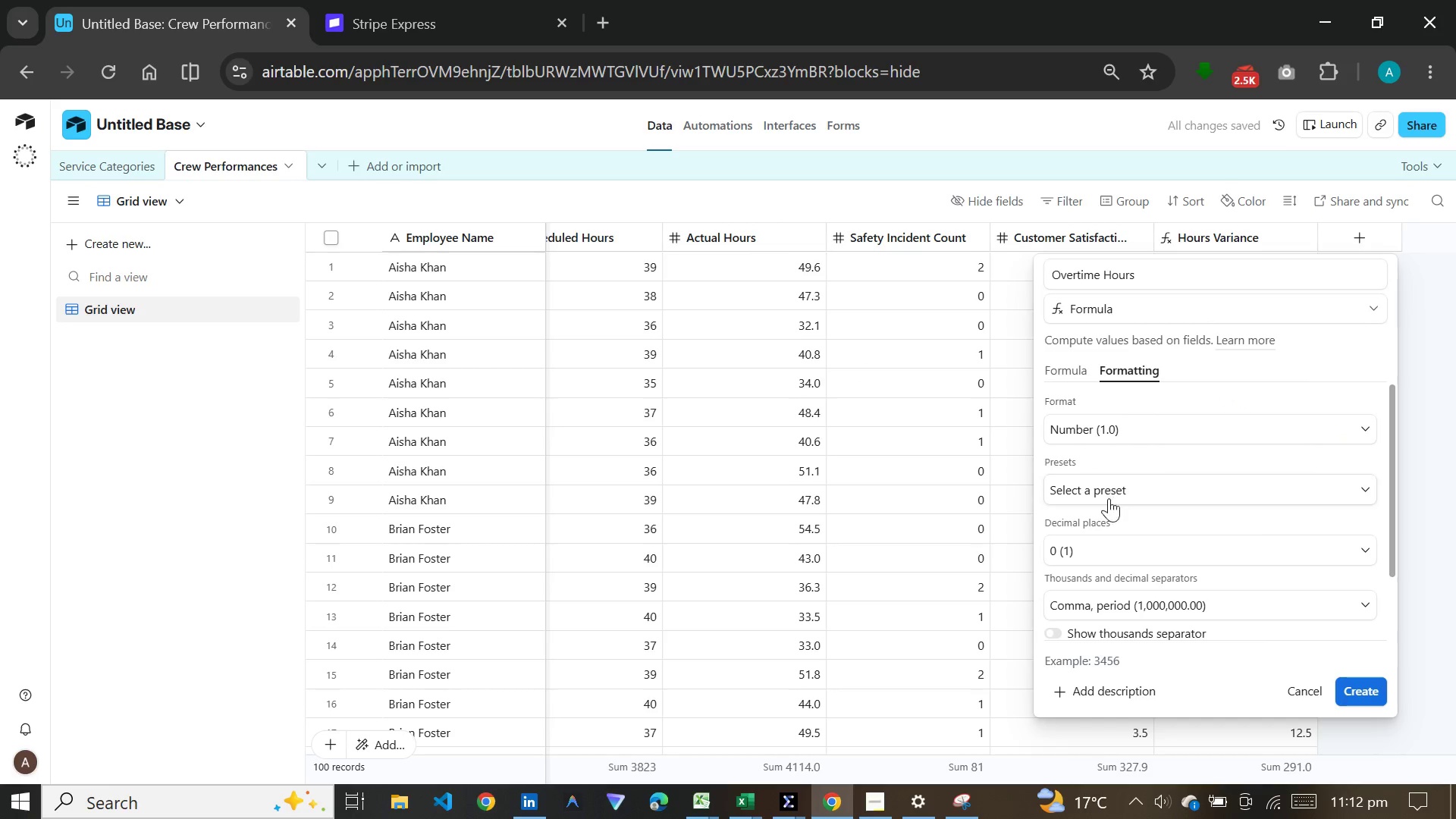 
left_click([1109, 548])
 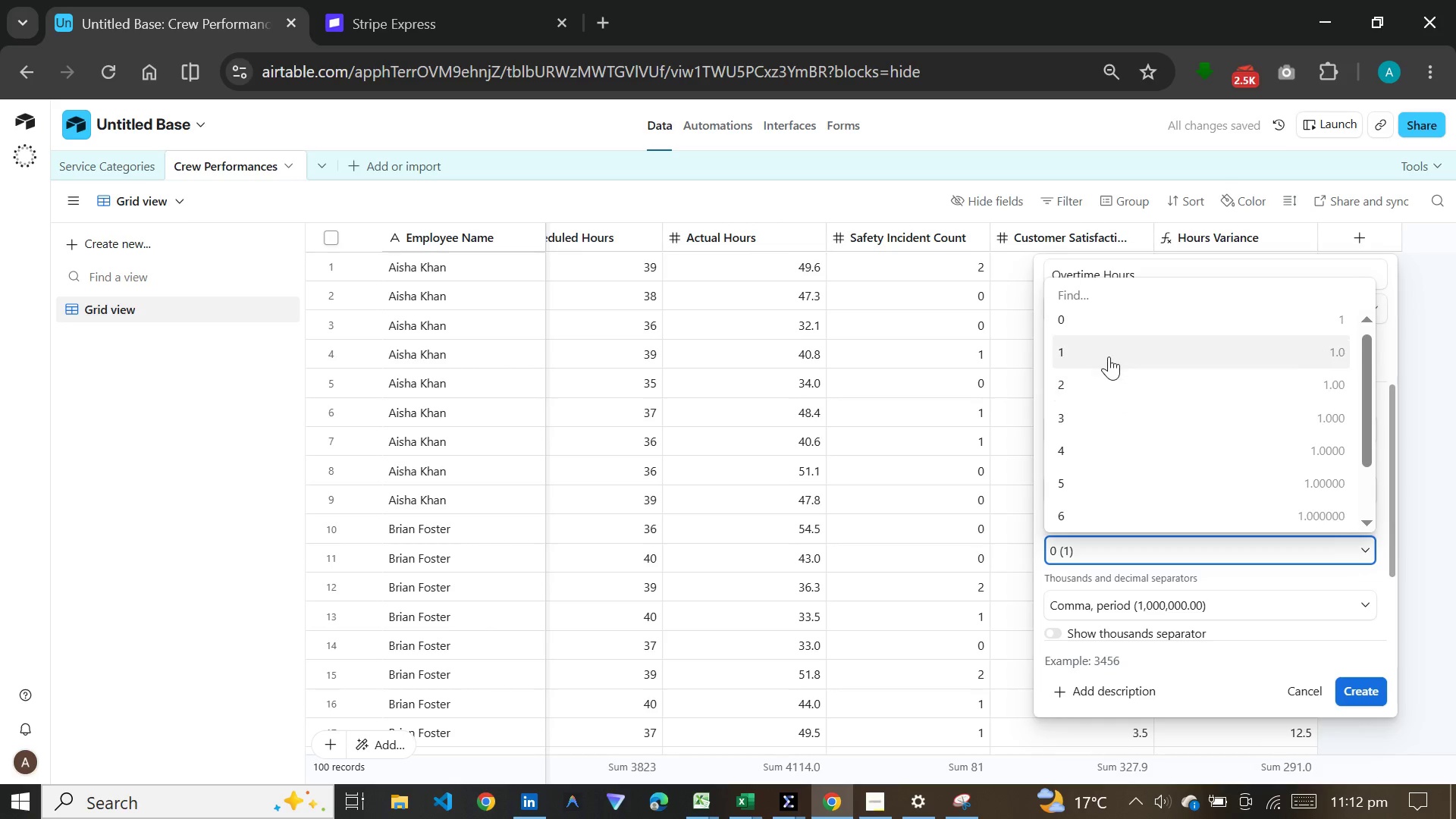 
left_click([1109, 352])
 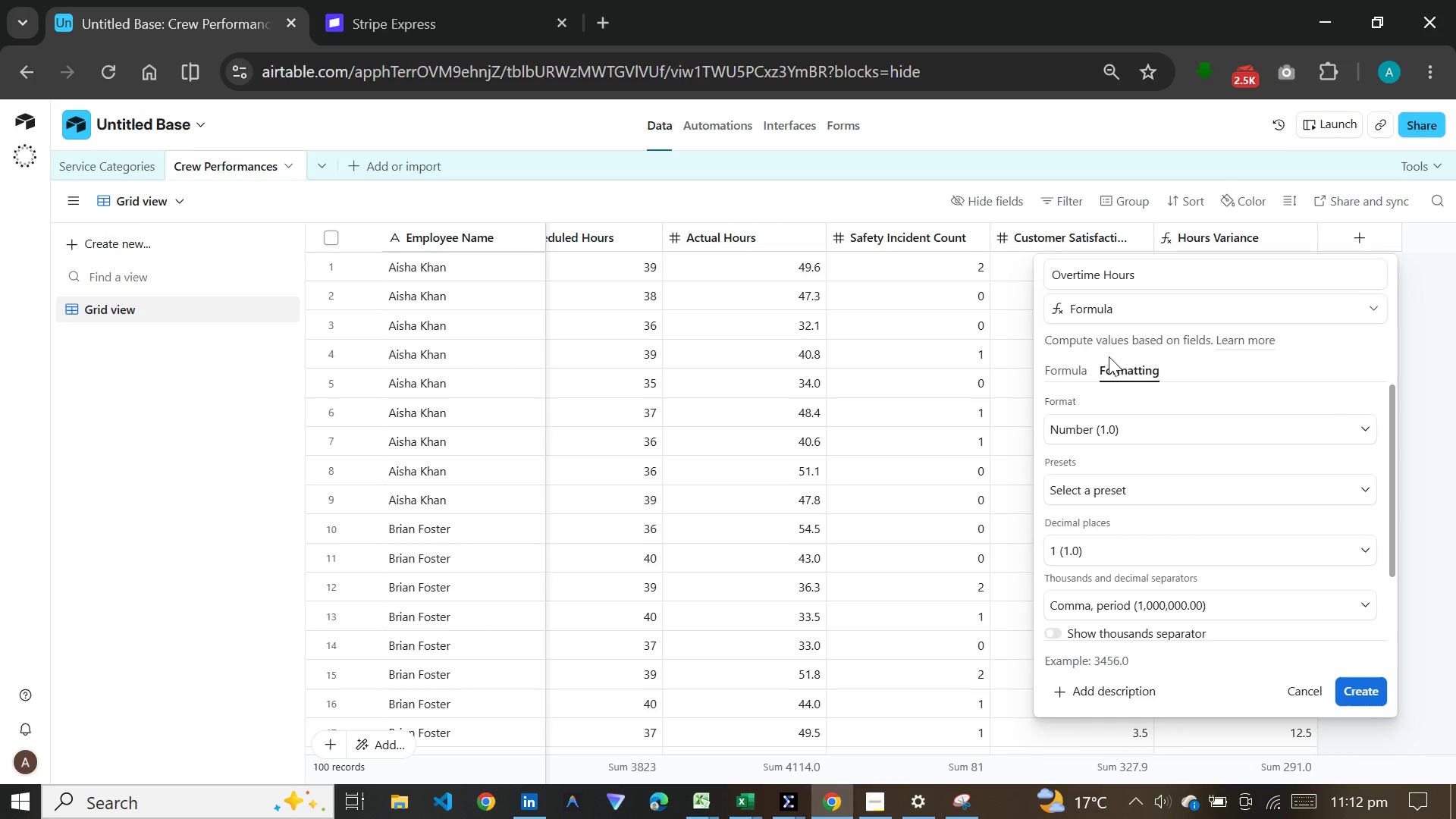 
left_click([1368, 688])
 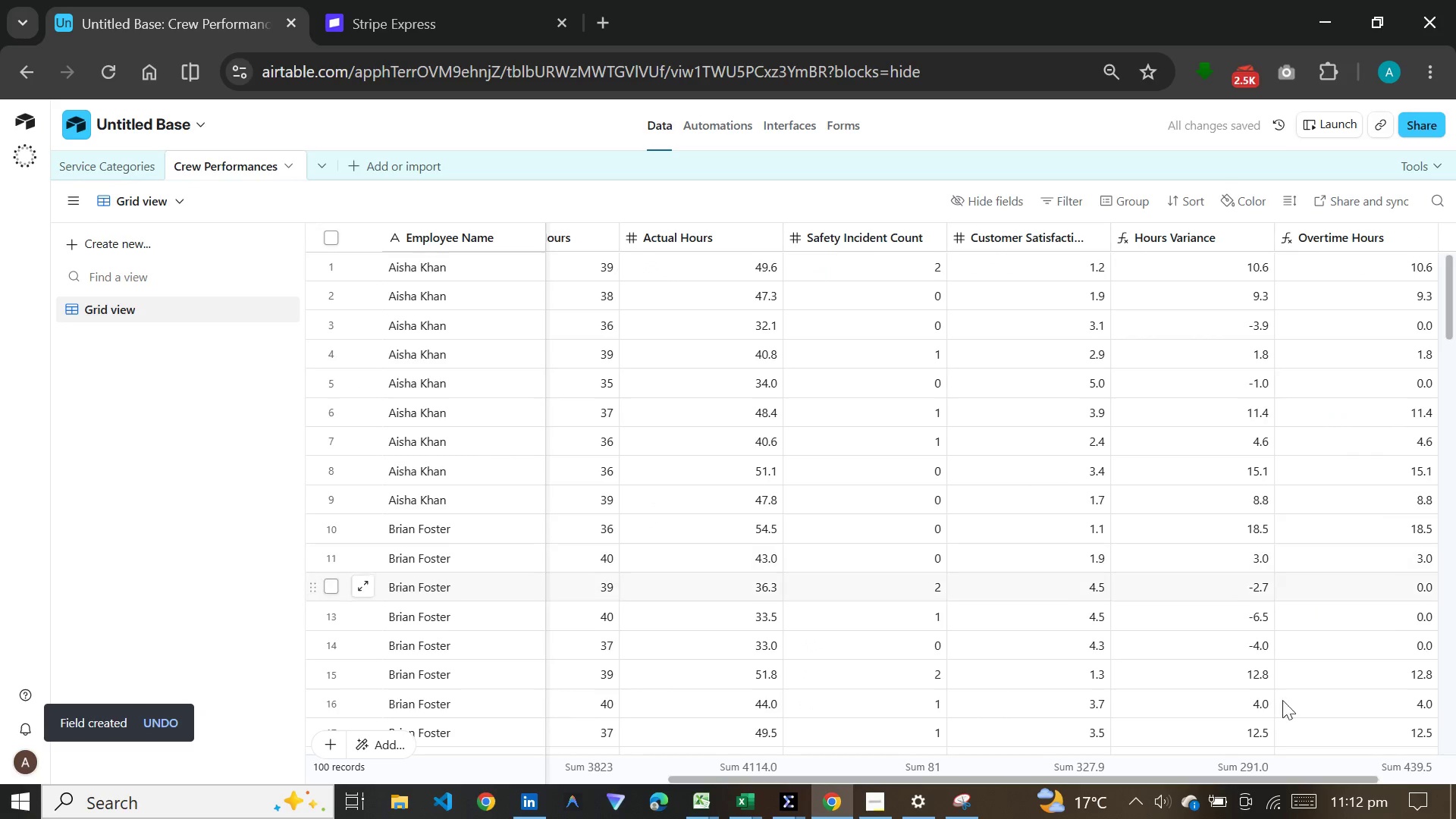 
left_click_drag(start_coordinate=[1283, 775], to_coordinate=[1355, 775])
 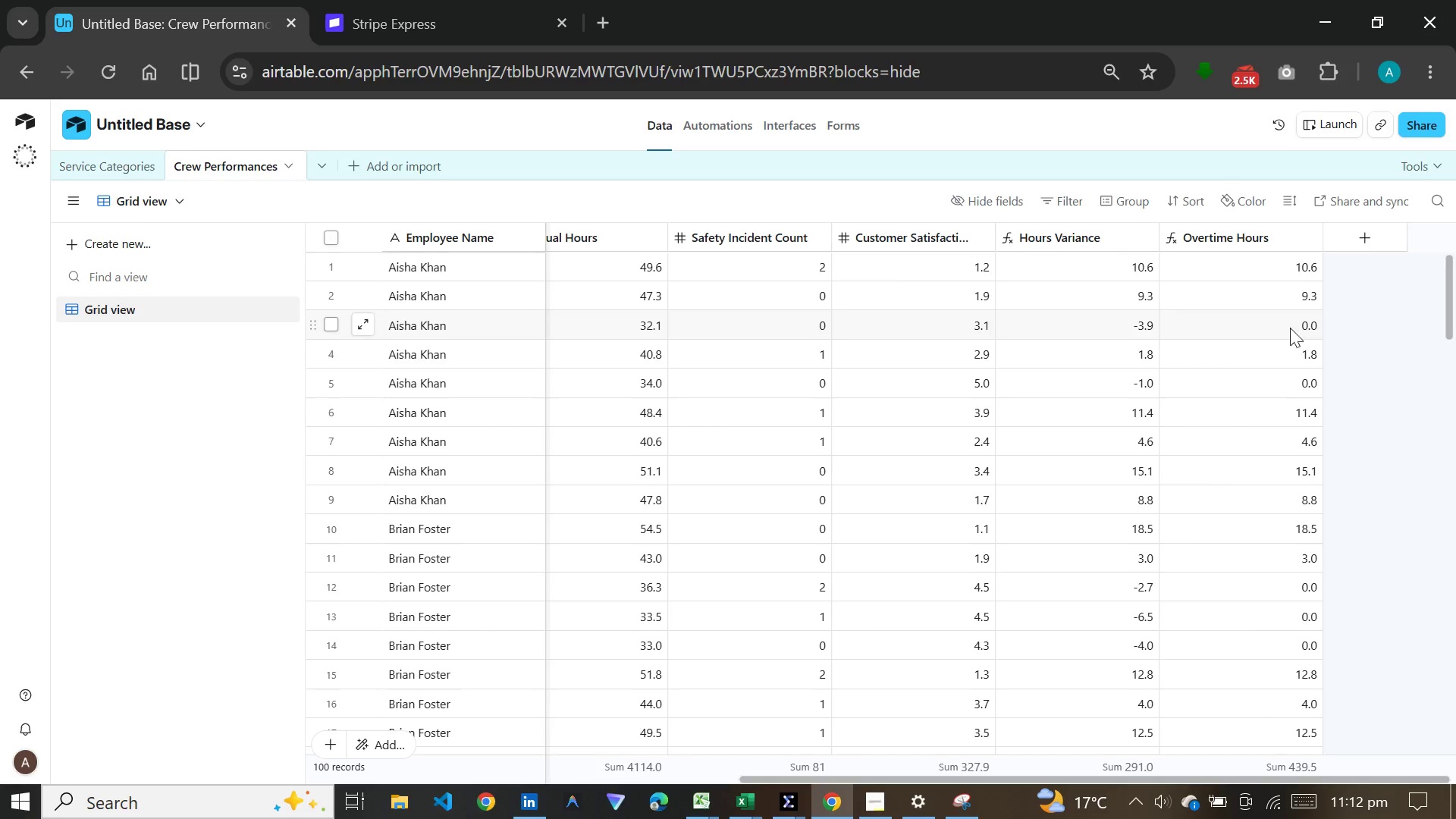 
wait(7.48)
 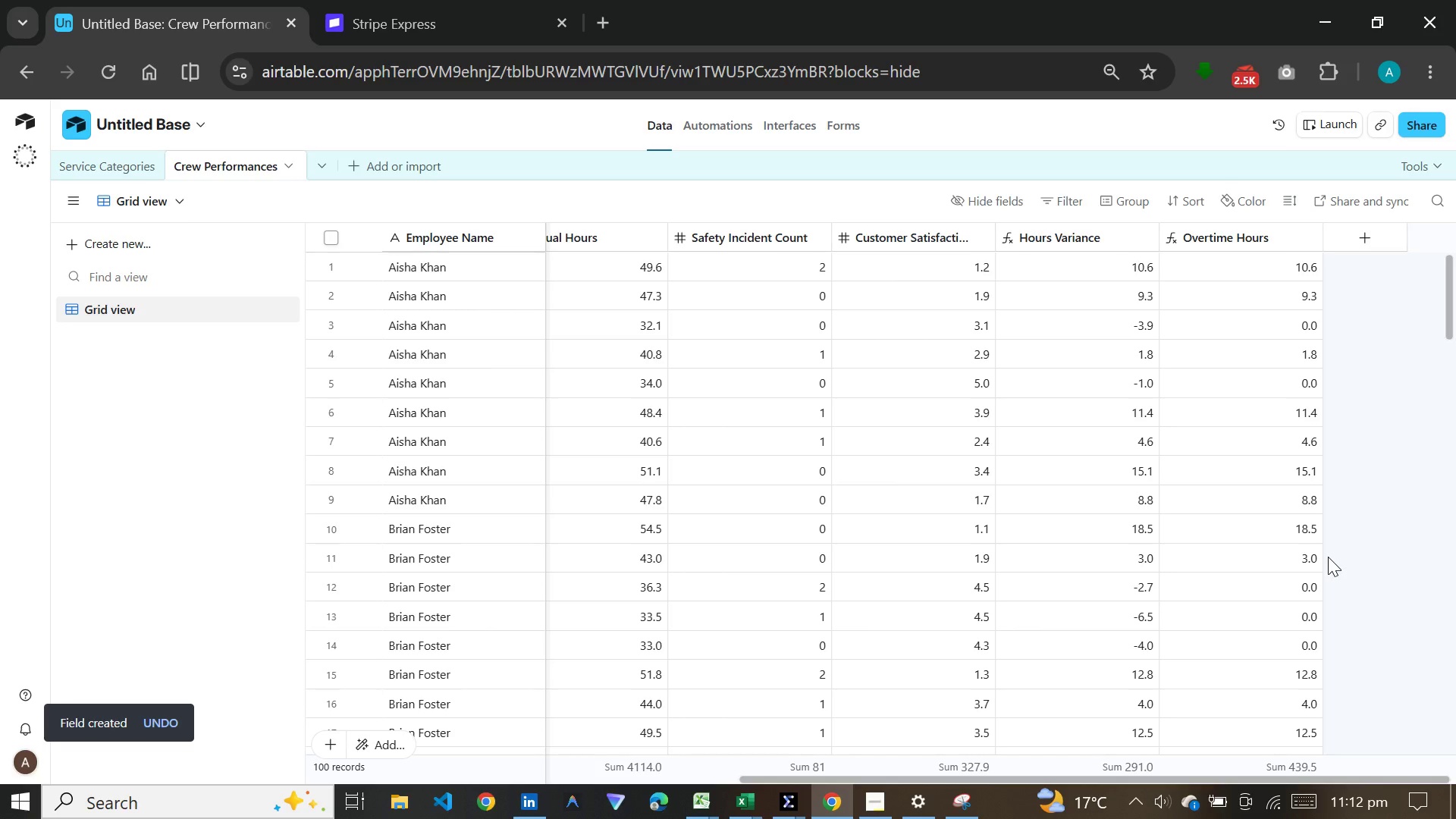 
scroll: coordinate [1252, 373], scroll_direction: up, amount: 1.0
 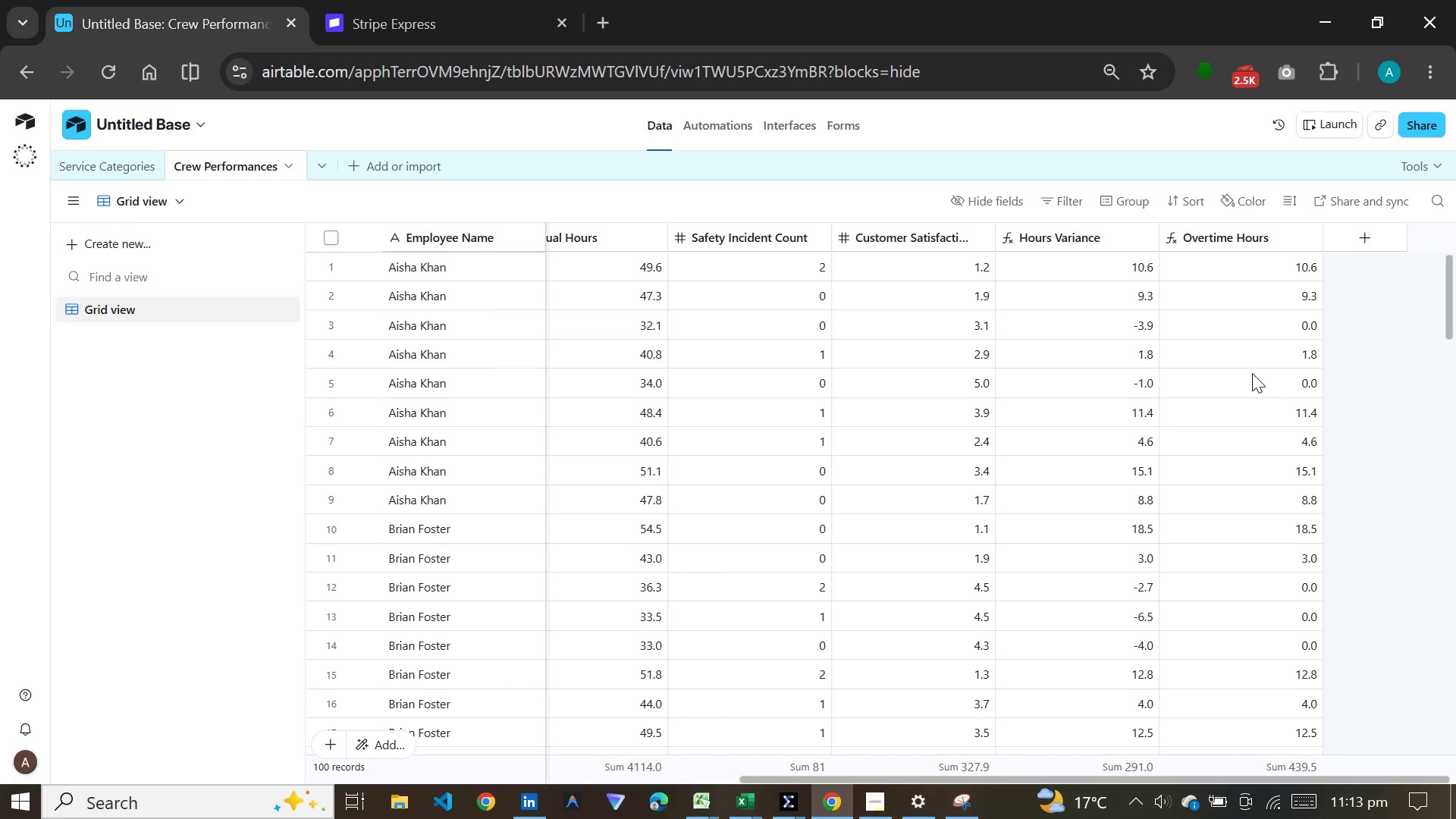 
wait(10.62)
 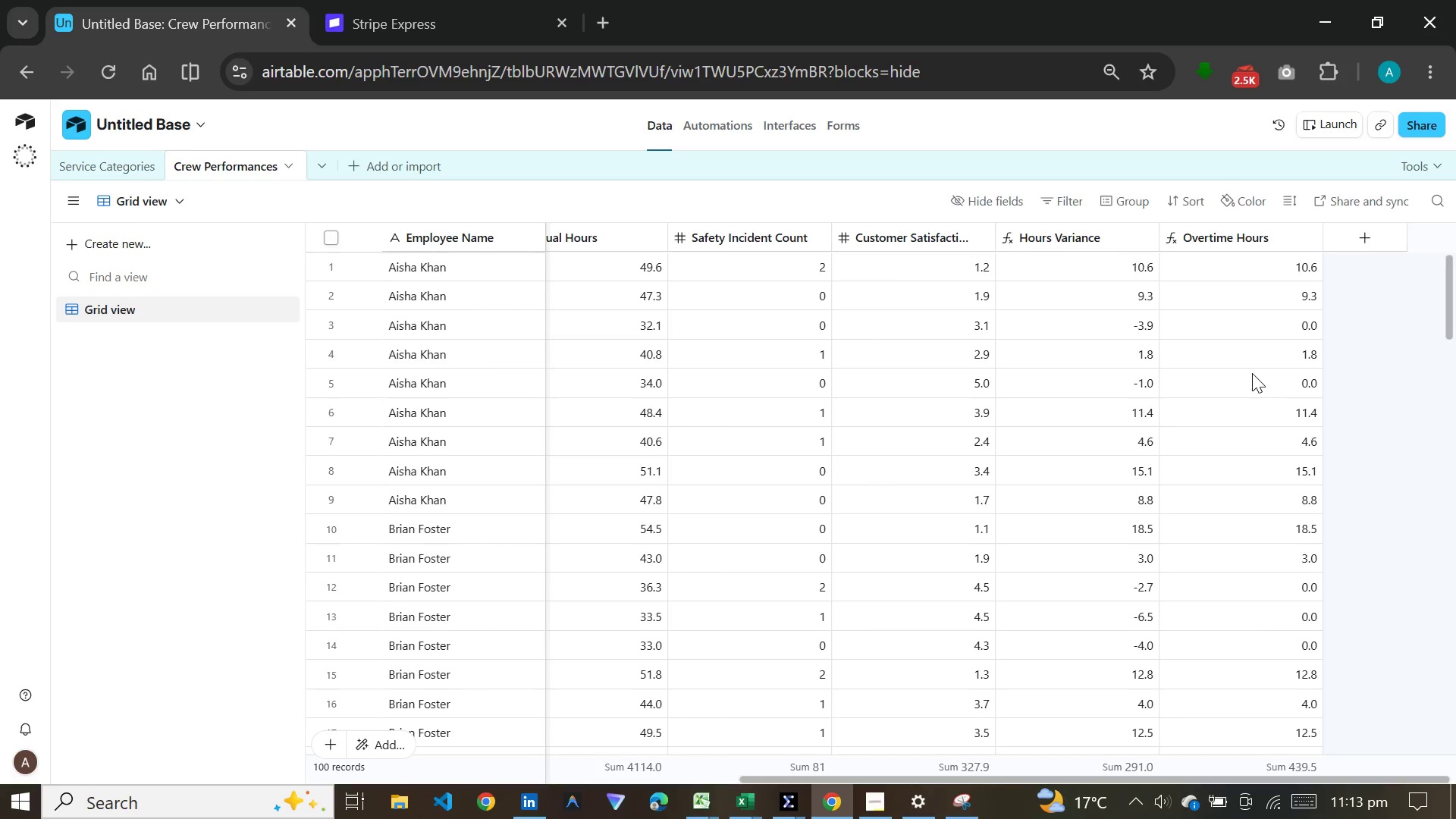 
left_click([1357, 249])
 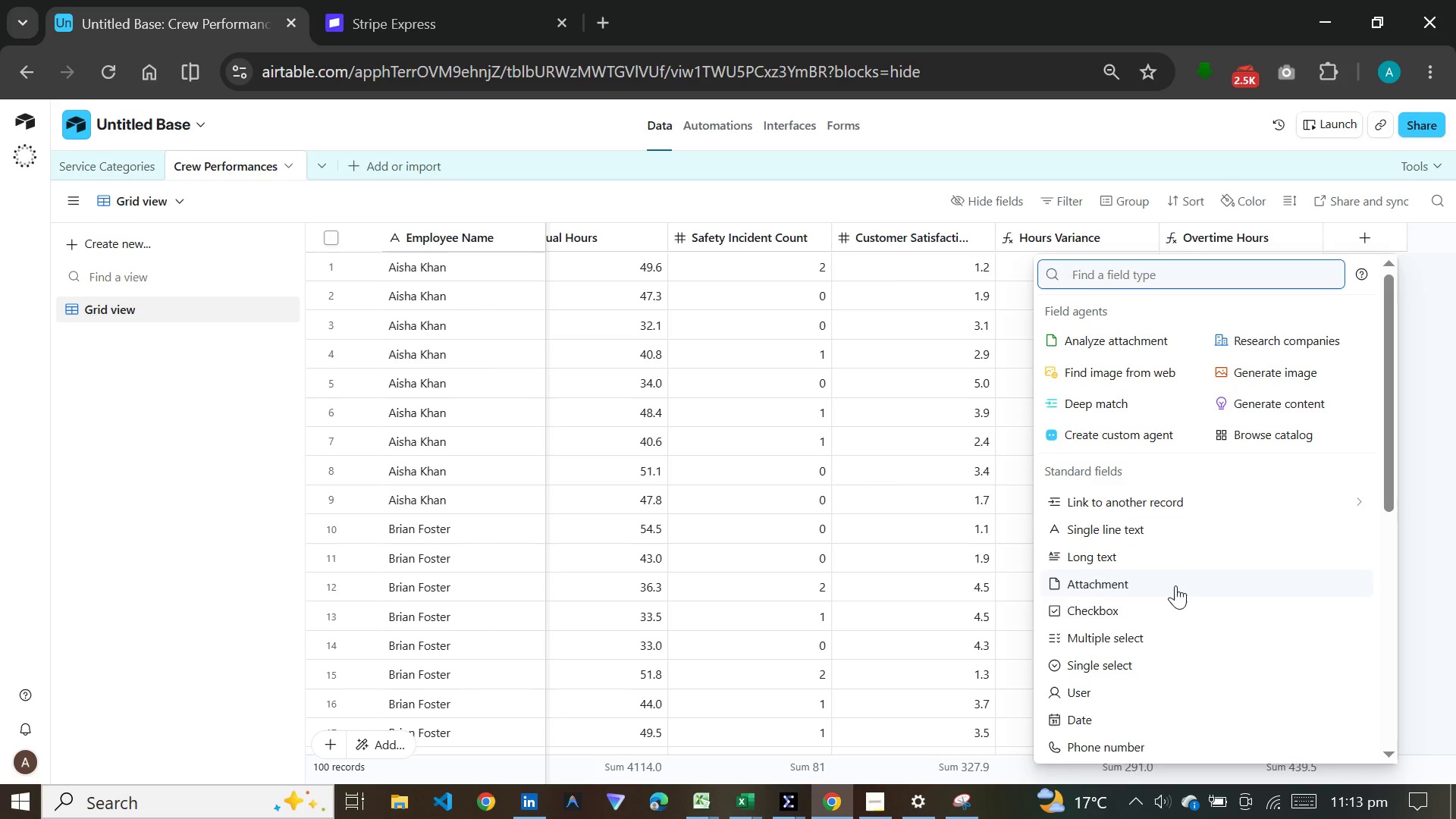 
type(form)
 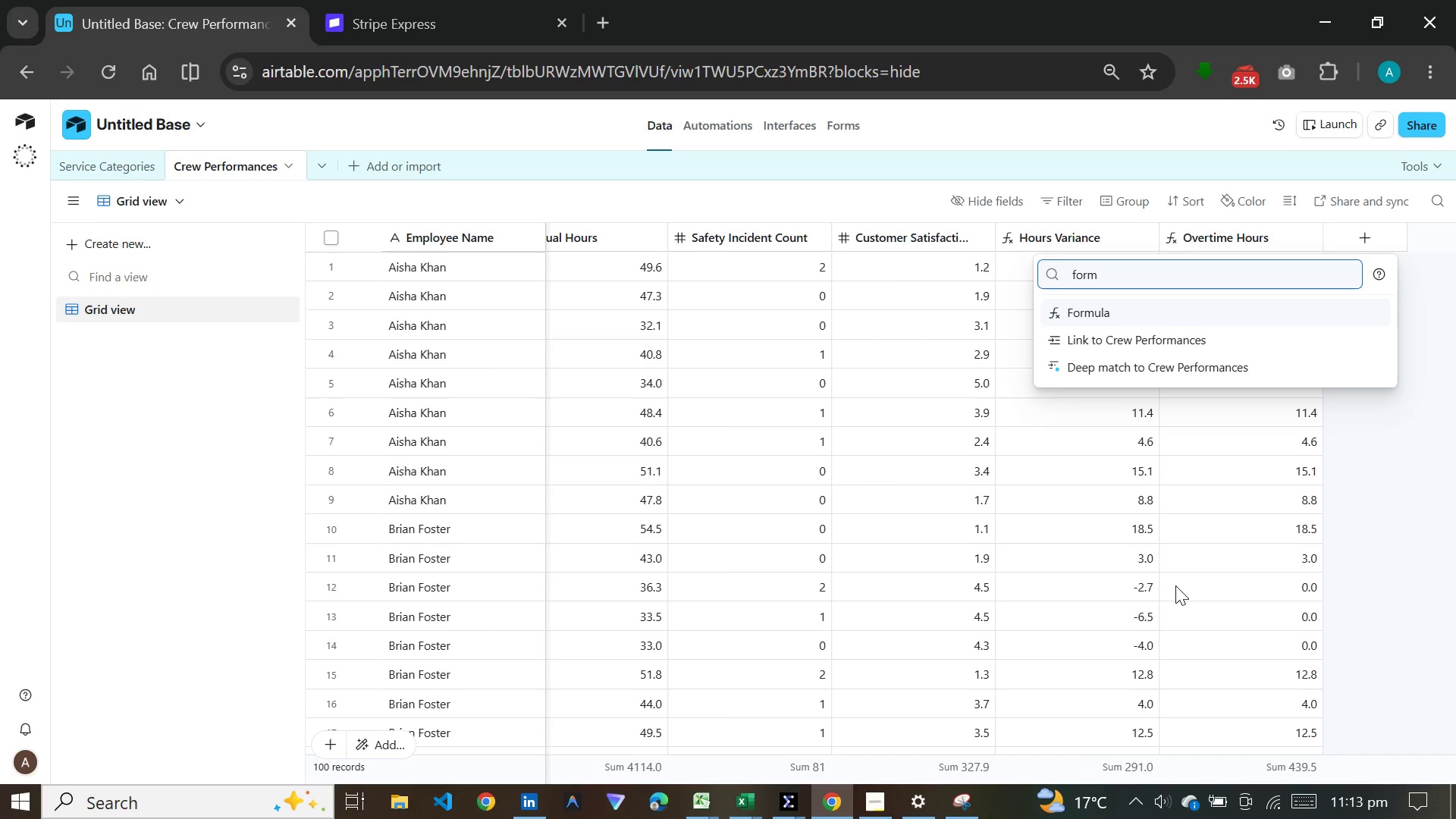 
key(ArrowDown)
 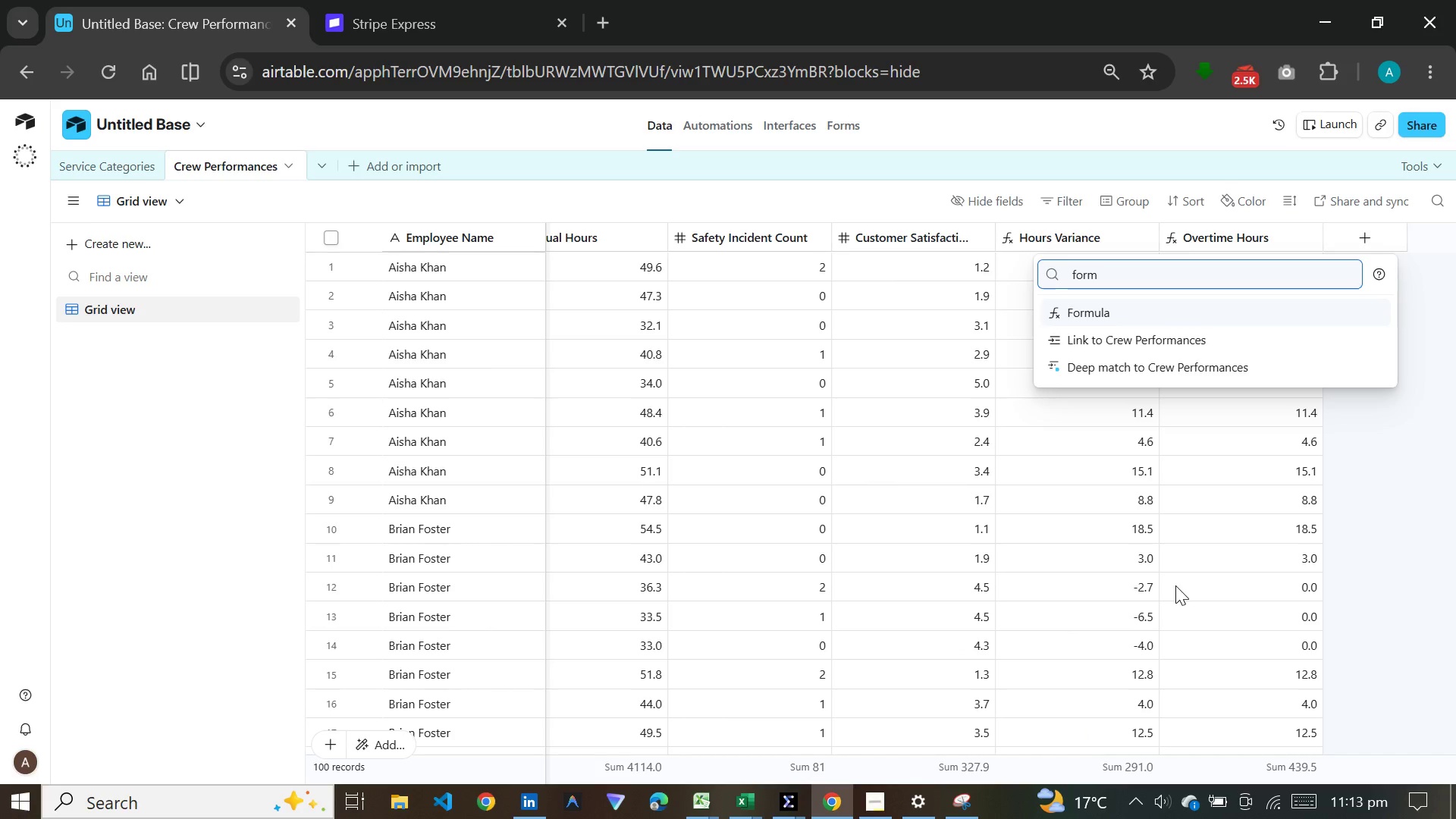 
key(ArrowUp)
 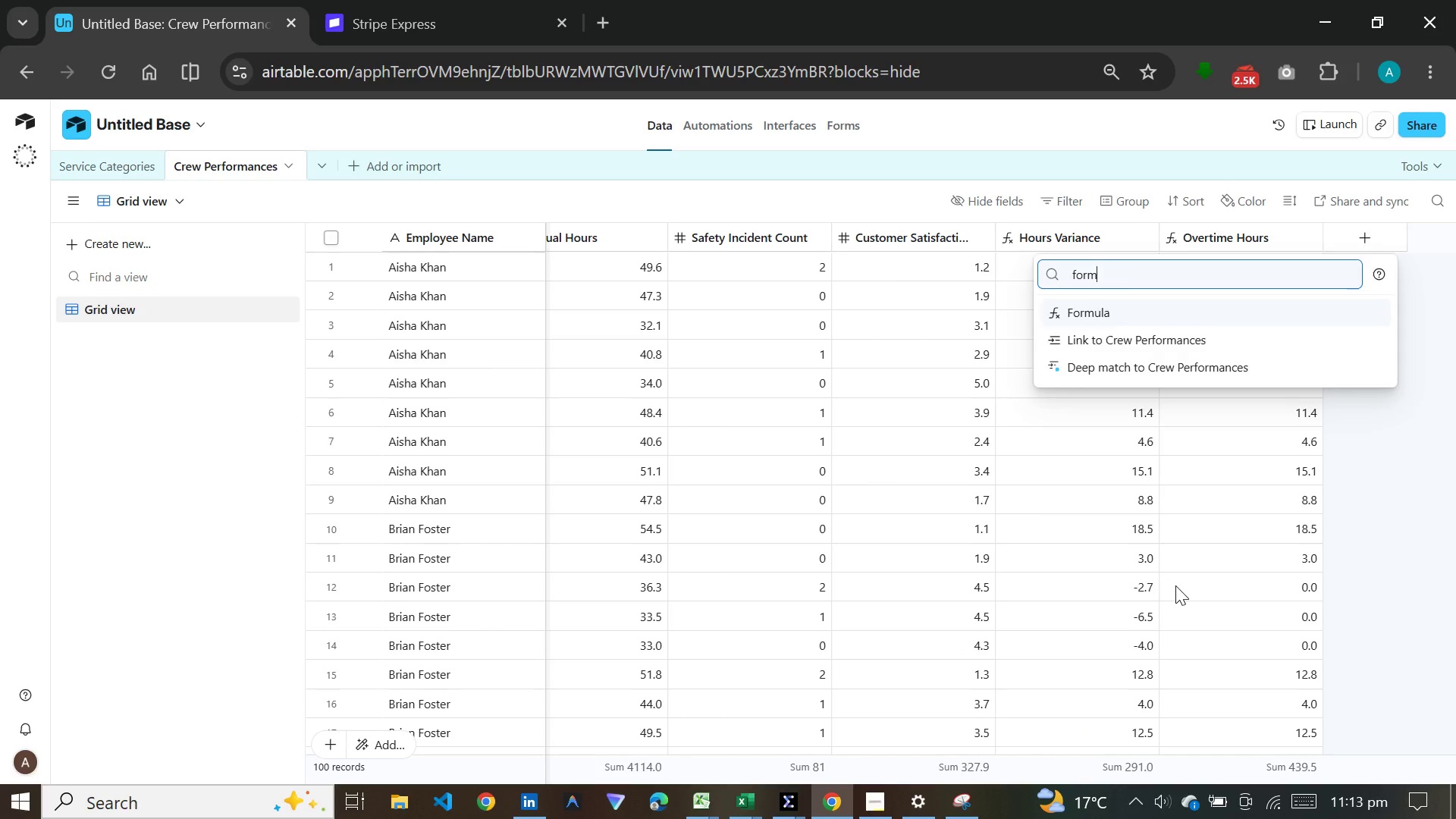 
key(Enter)
 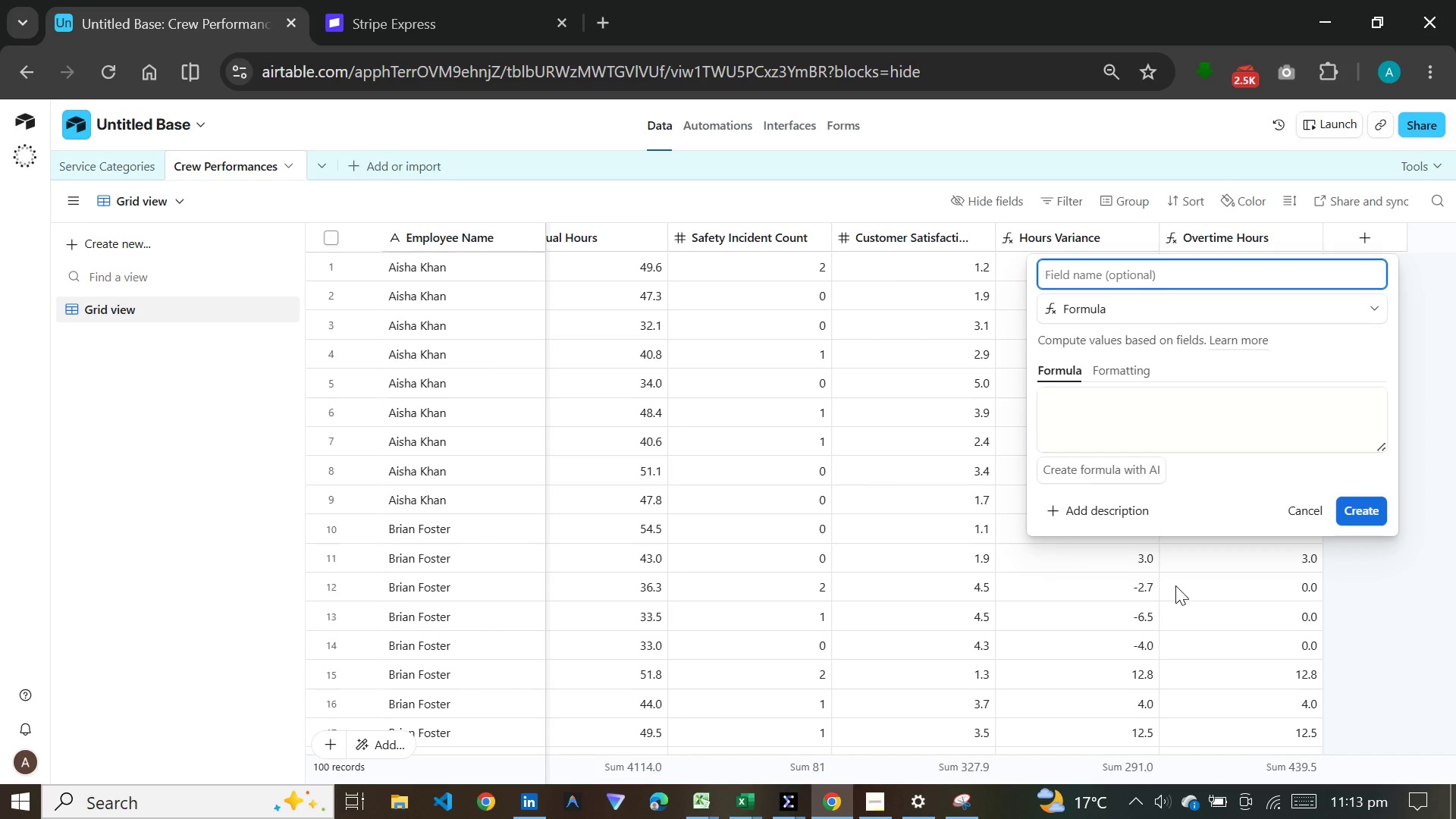 
wait(10.17)
 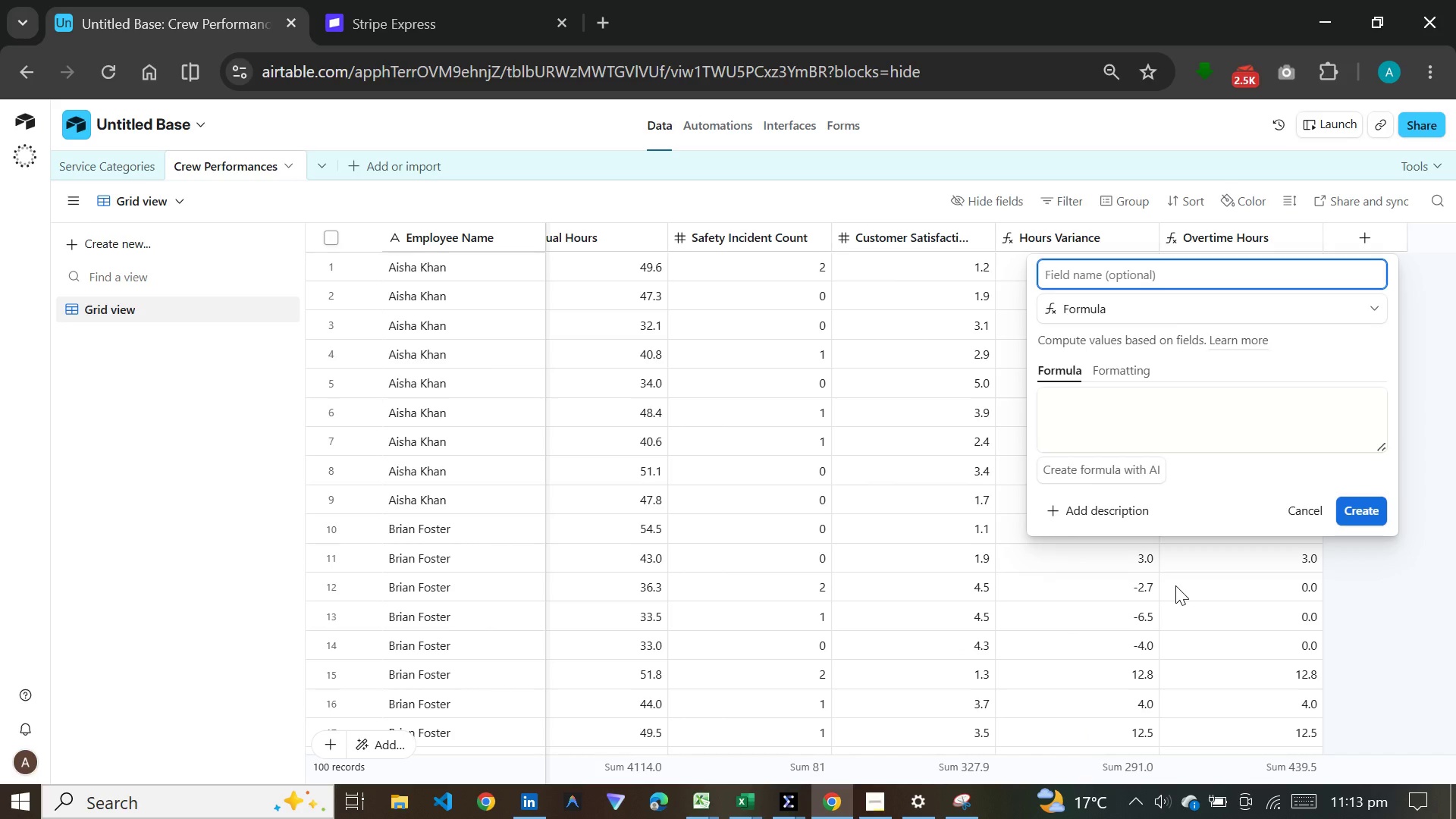 
type(Labor Efficency)
 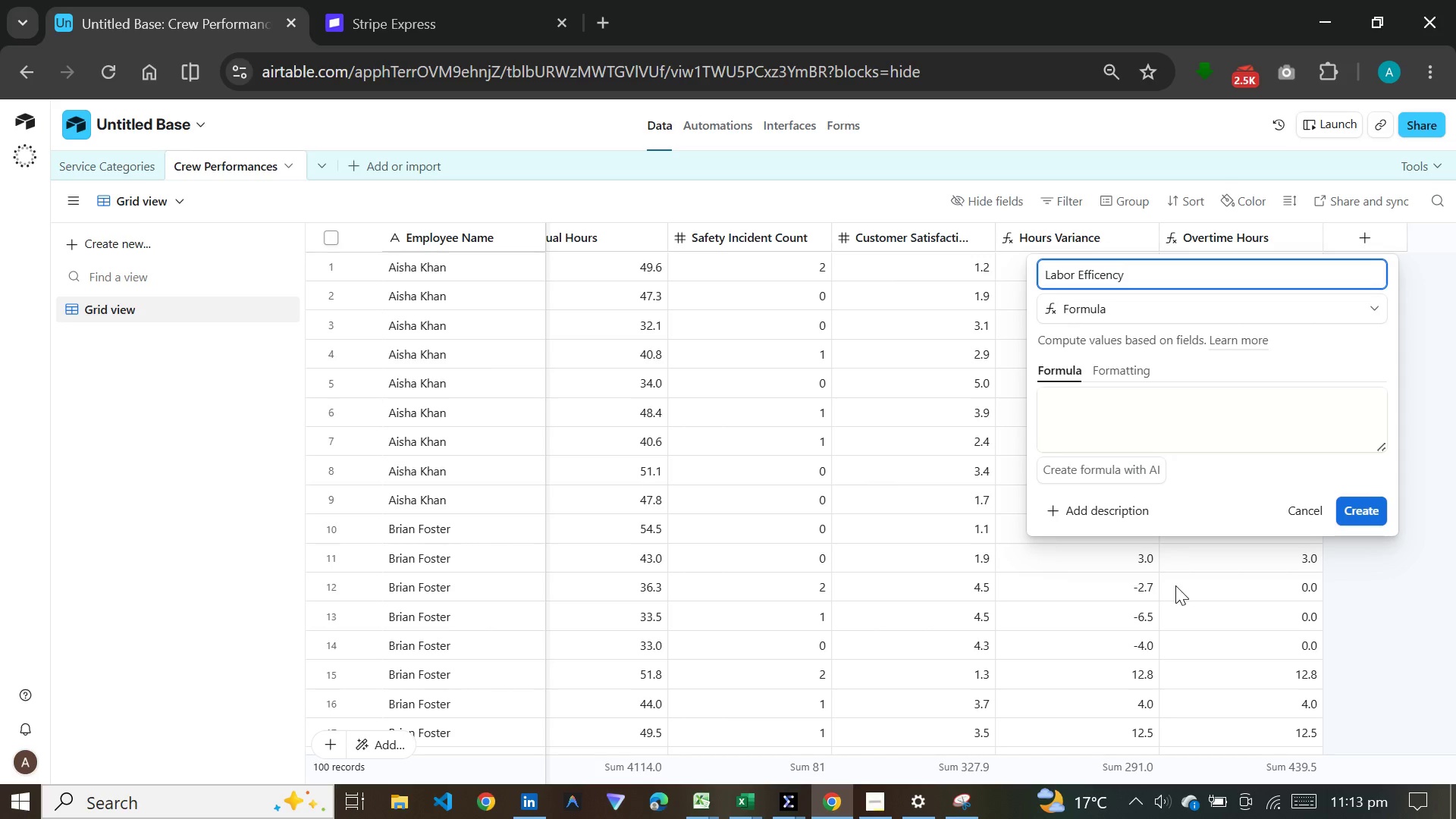 
wait(5.2)
 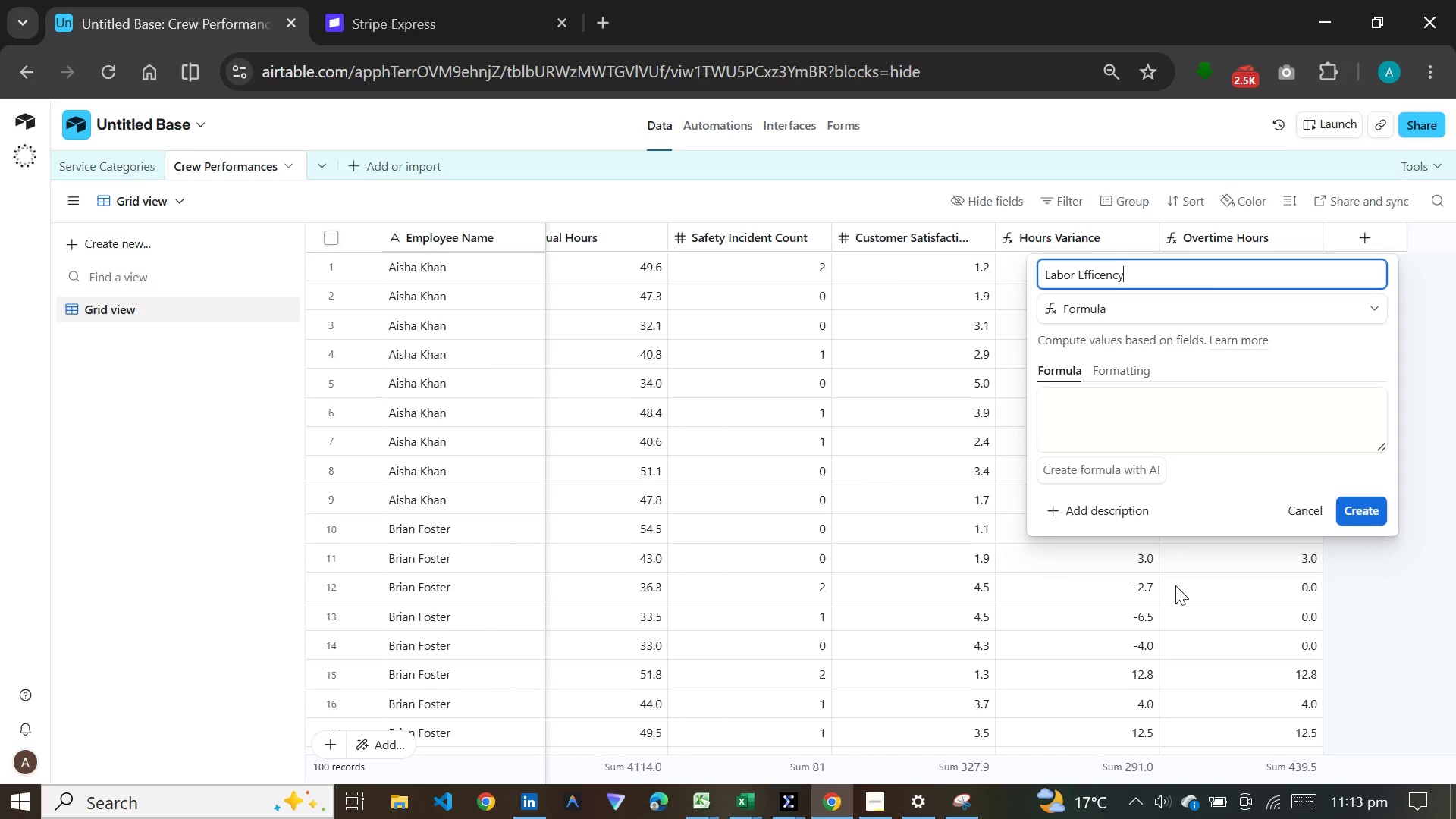 
key(ArrowLeft)
 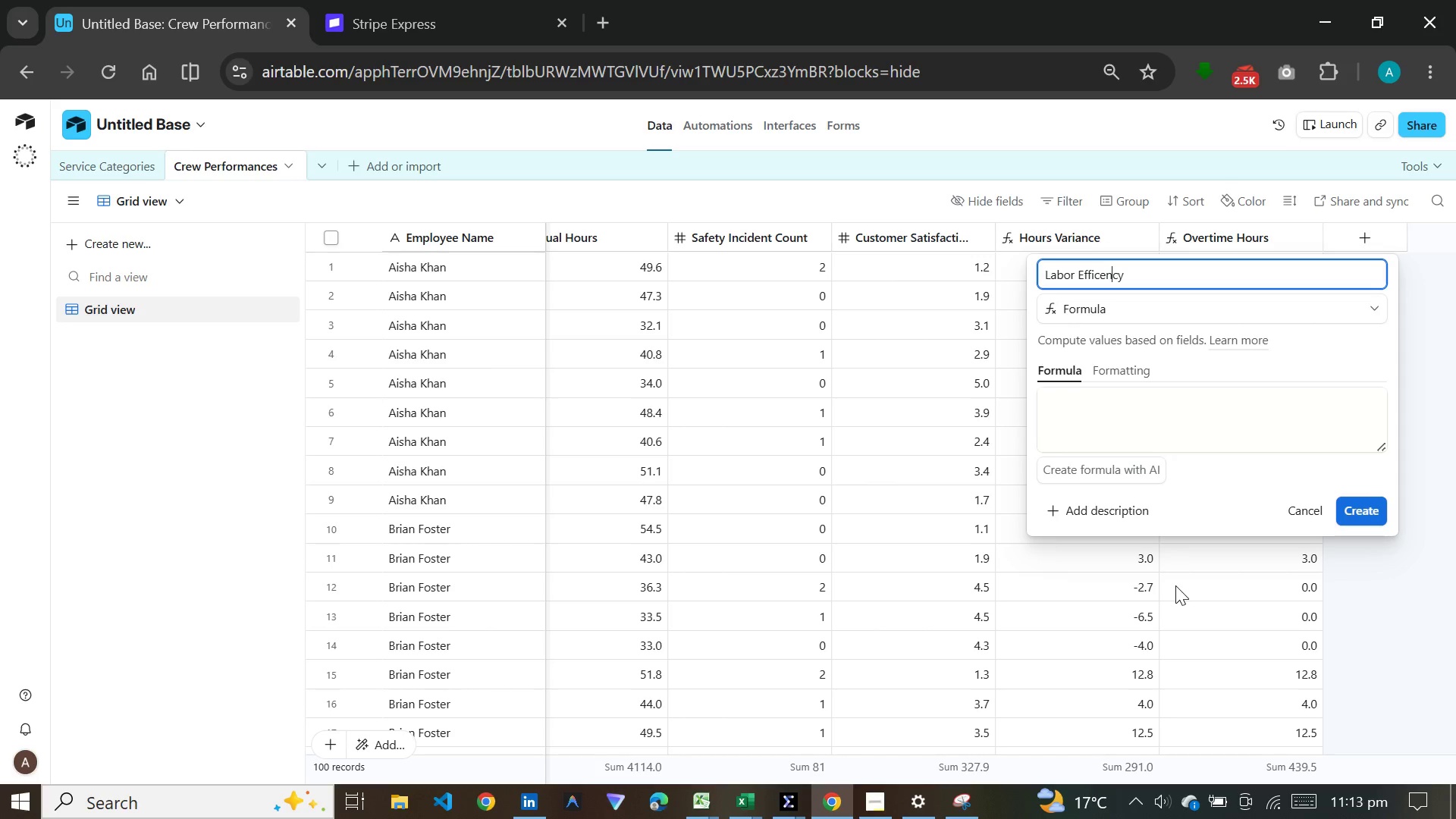 
key(ArrowLeft)
 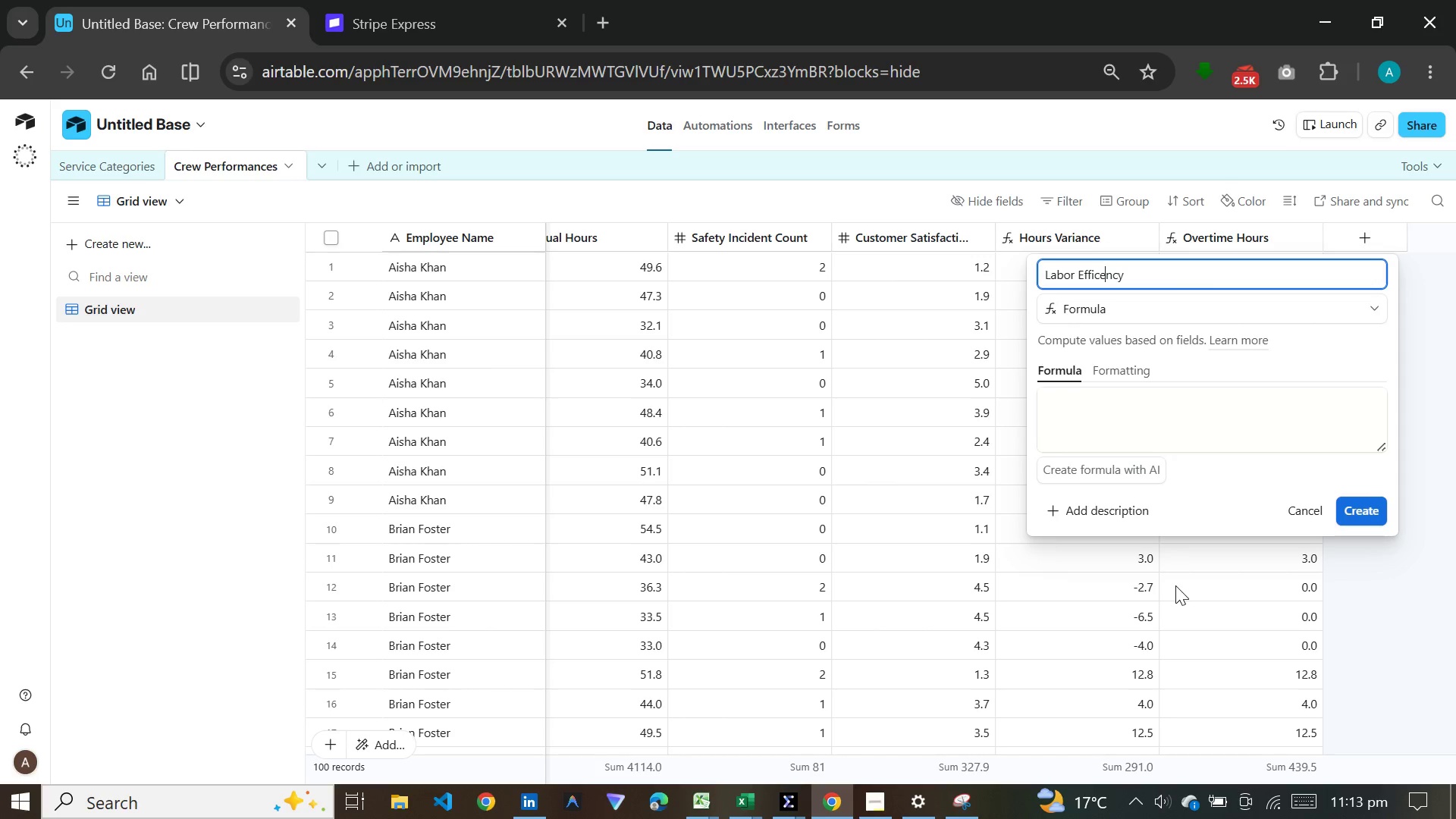 
key(ArrowLeft)
 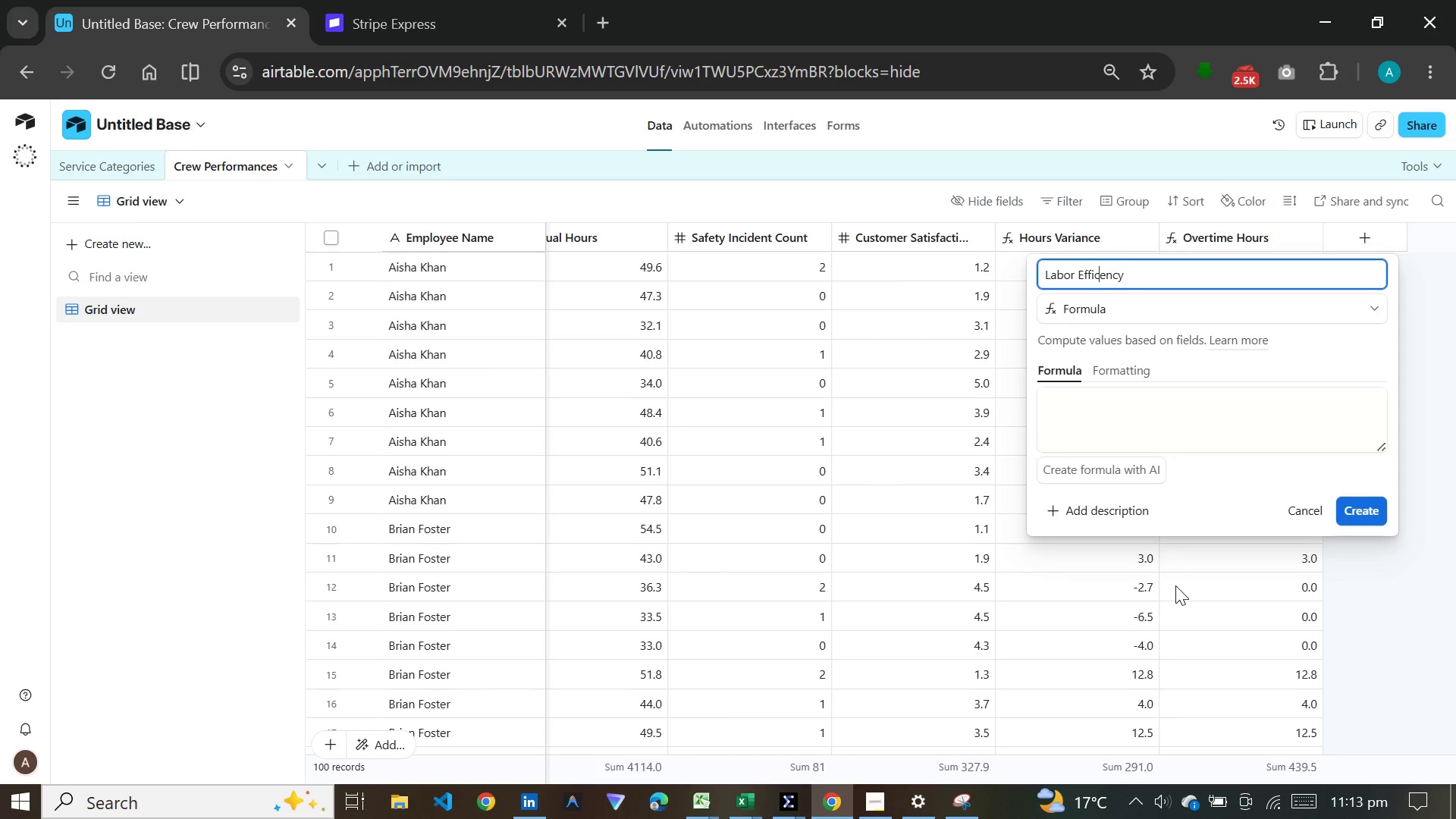 
key(ArrowLeft)
 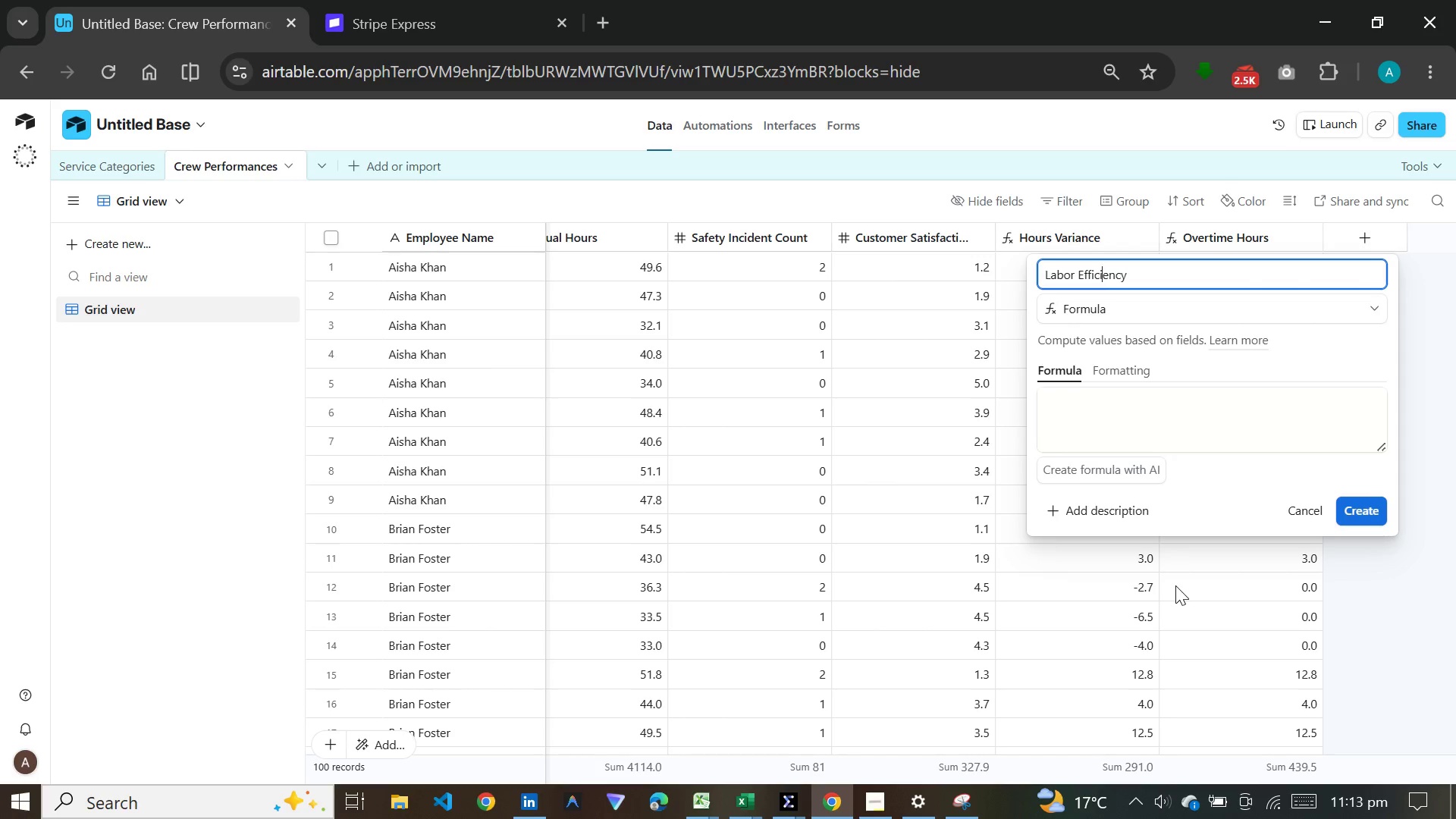 
key(I)
 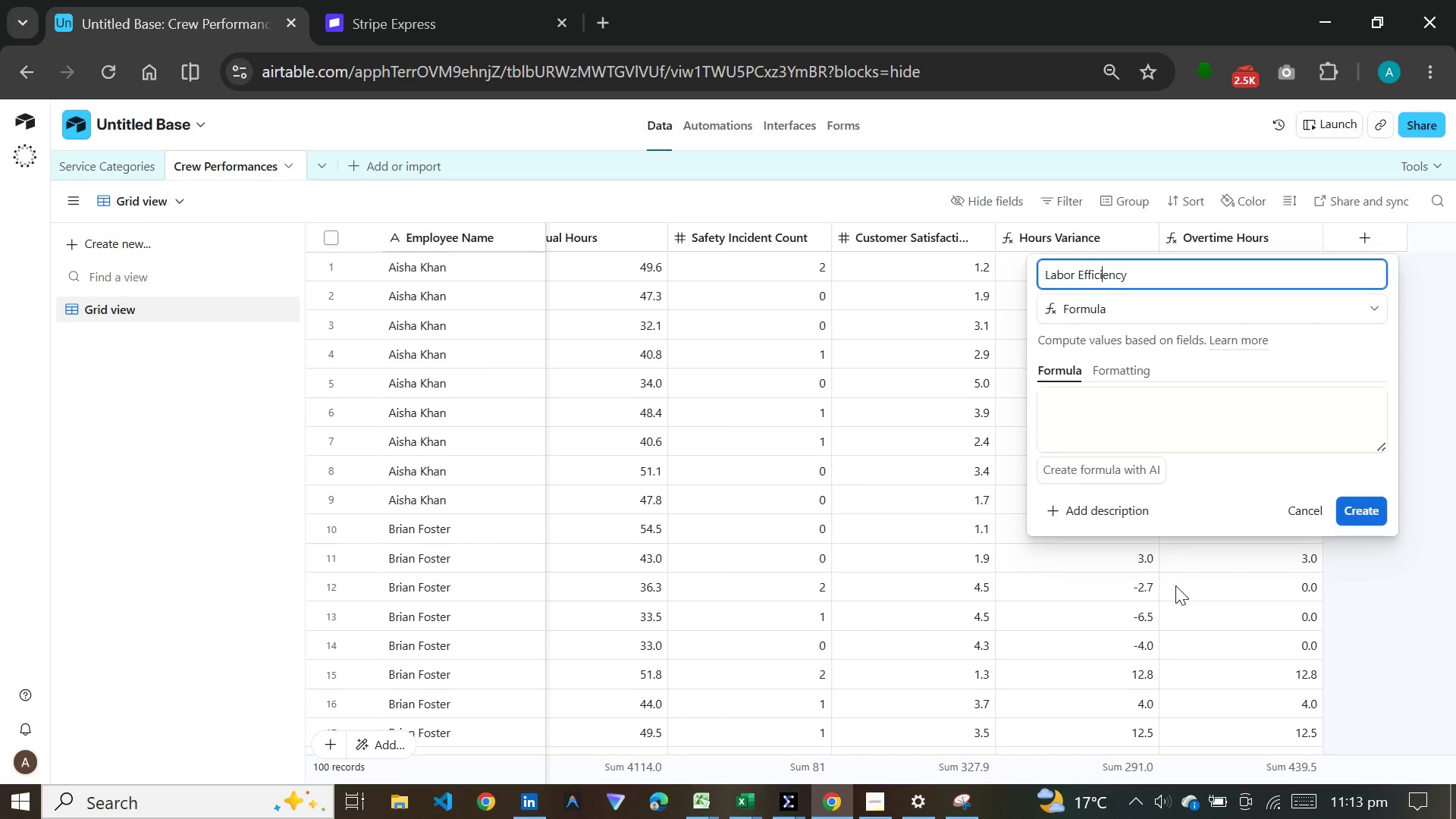 
wait(5.56)
 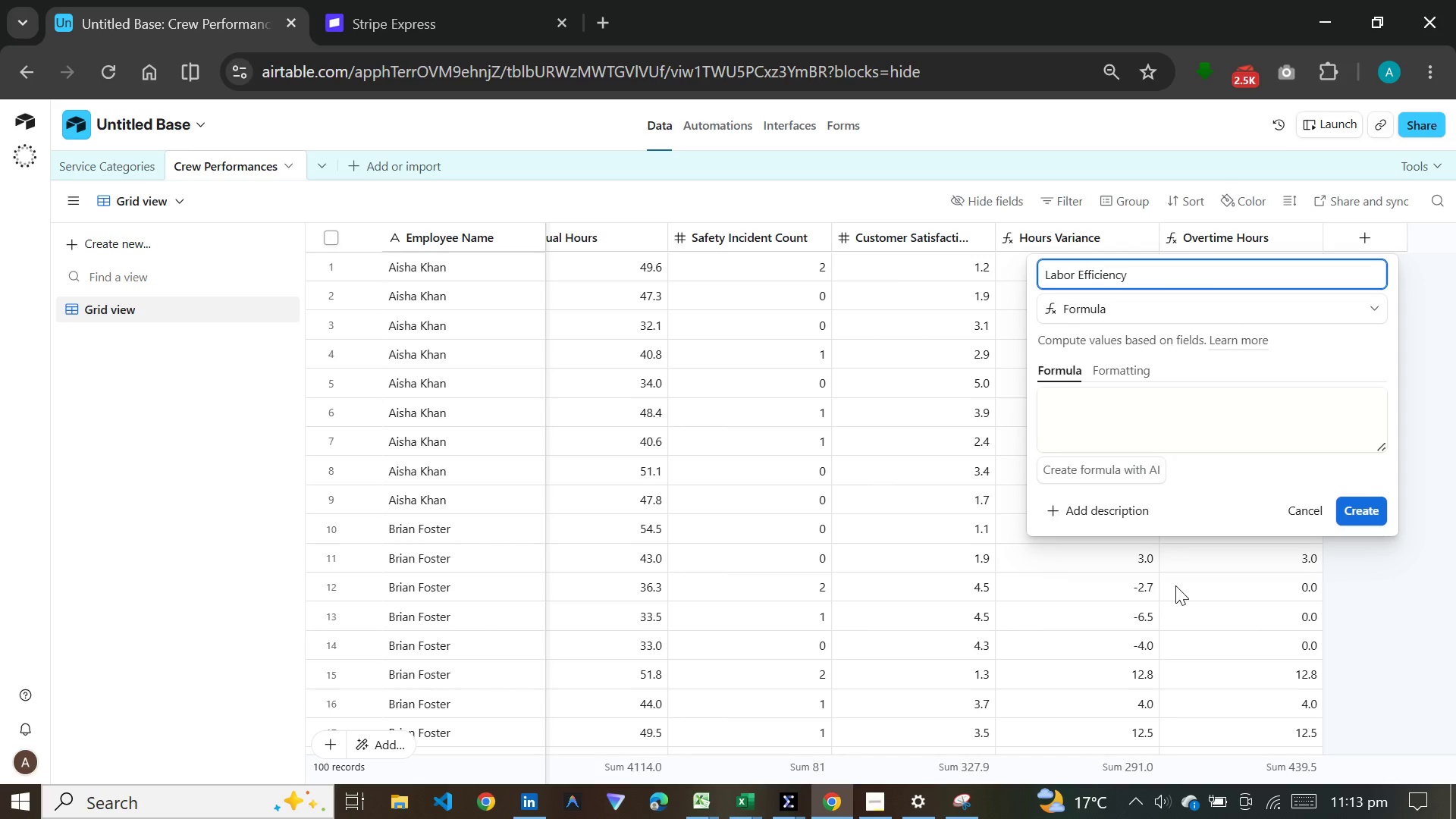 
hold_key(key=ArrowRight, duration=0.7)
 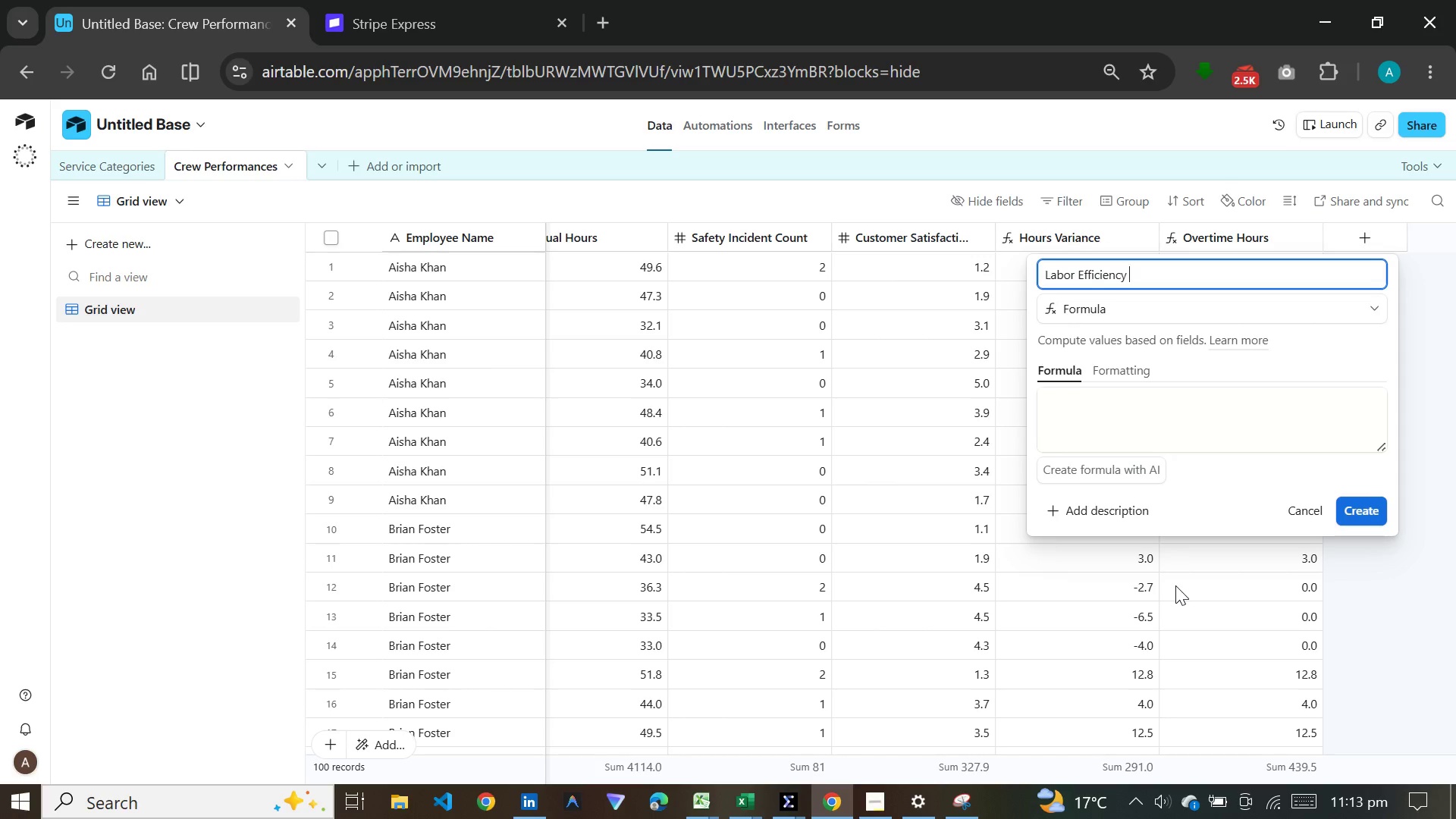 
type( Score)
 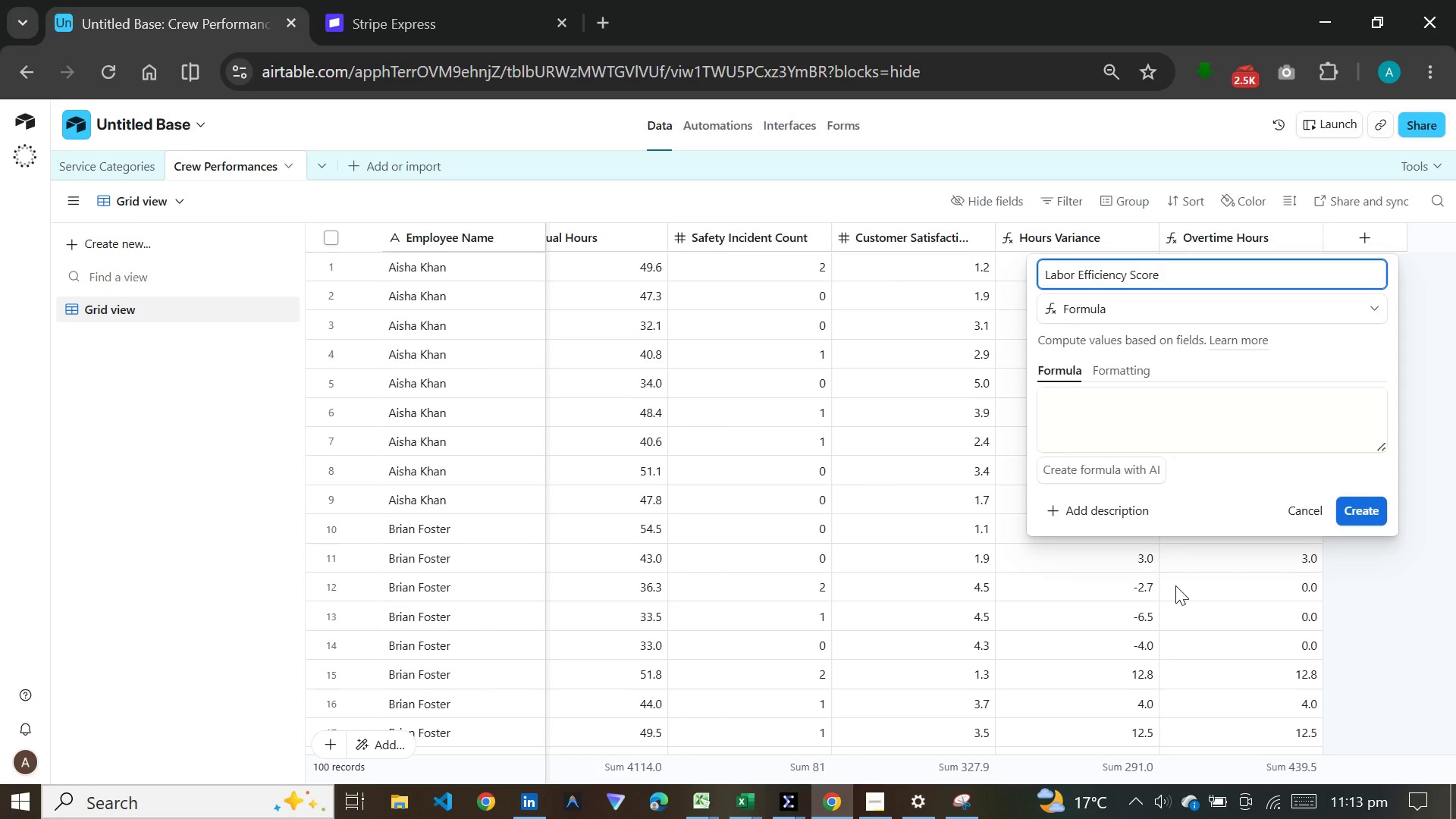 
left_click([1138, 419])
 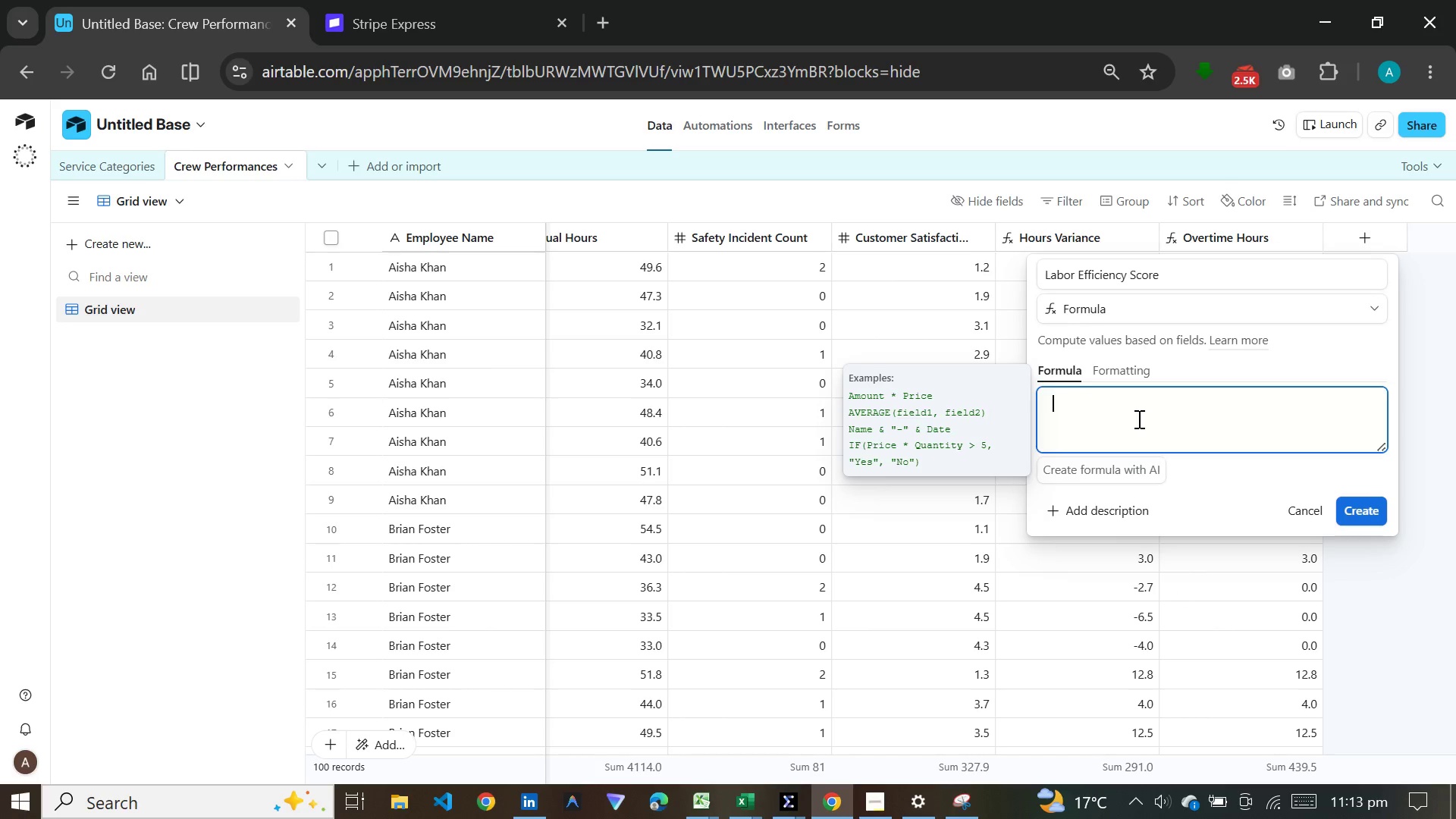 
key(Meta+V)
 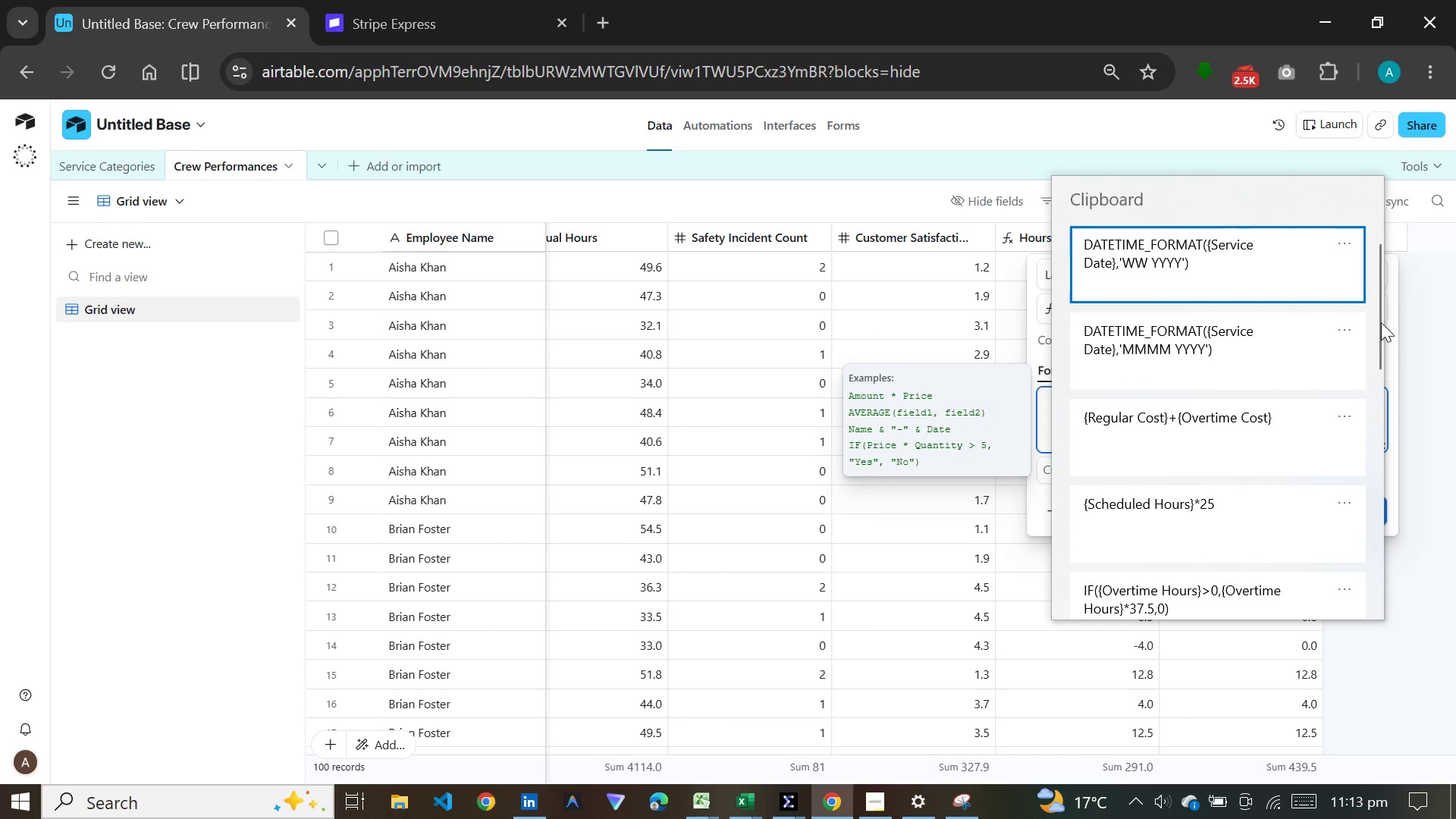 
left_click([1378, 327])
 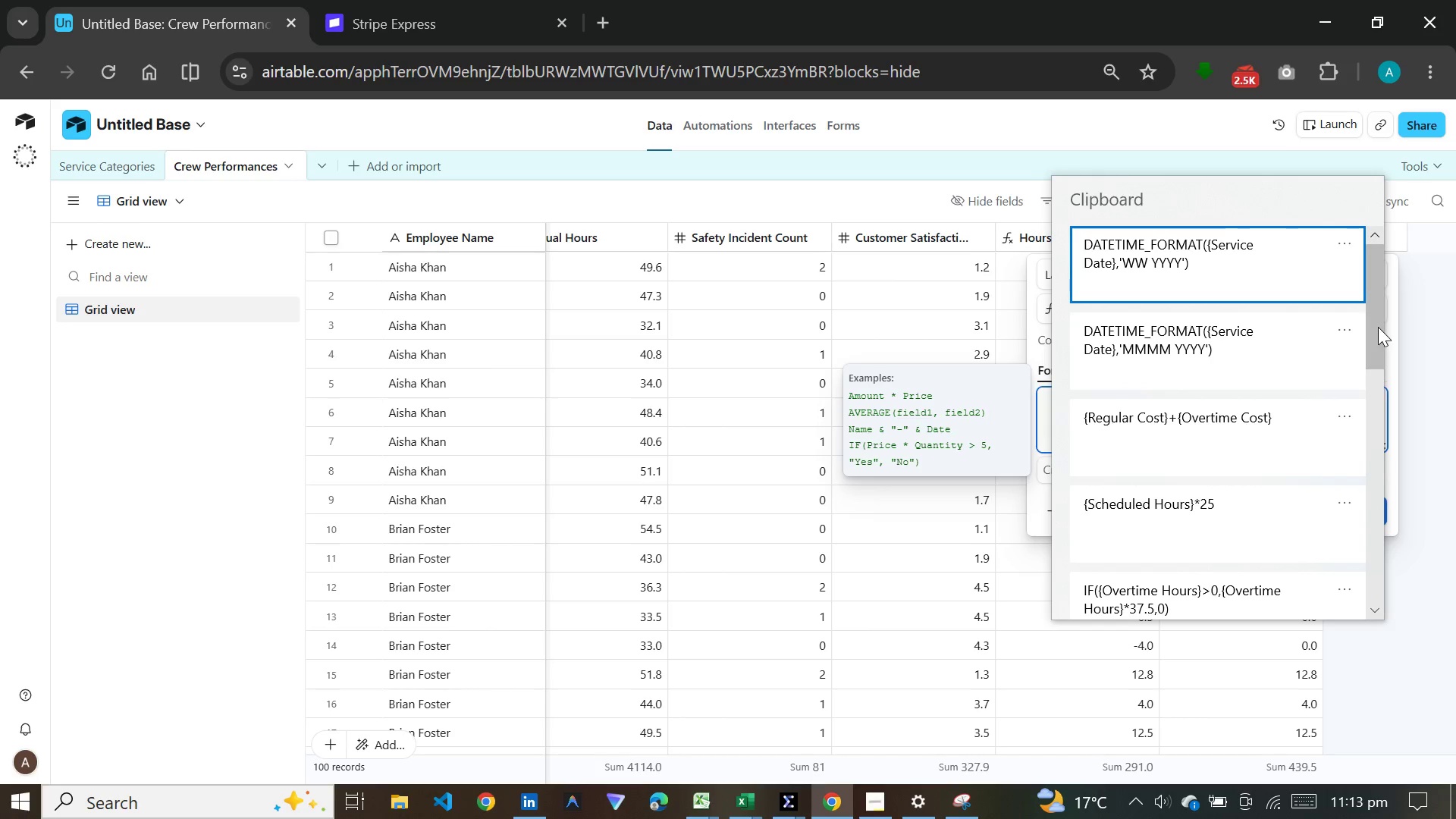 
left_click_drag(start_coordinate=[1378, 327], to_coordinate=[1367, 596])
 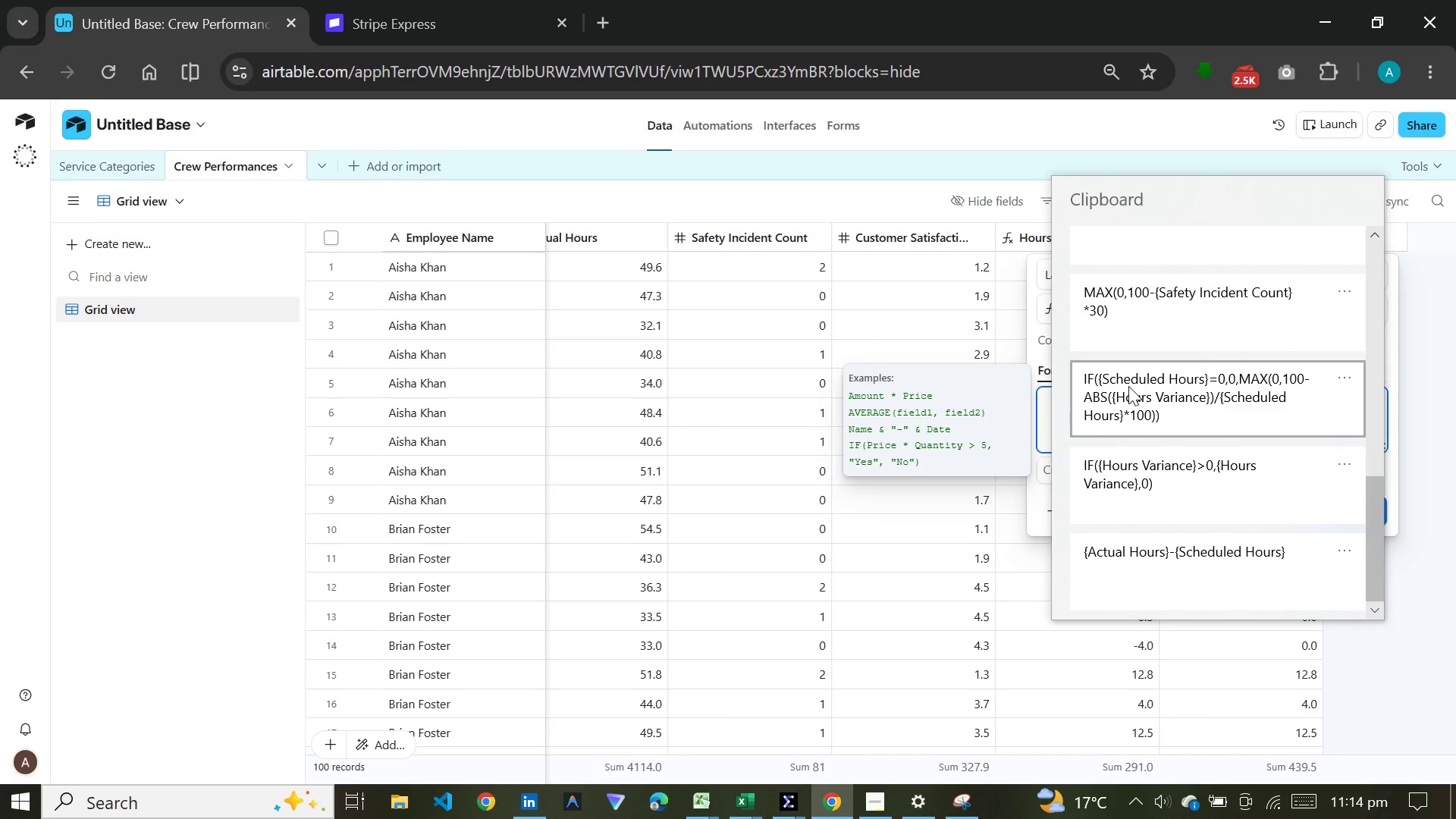 
left_click([1128, 386])
 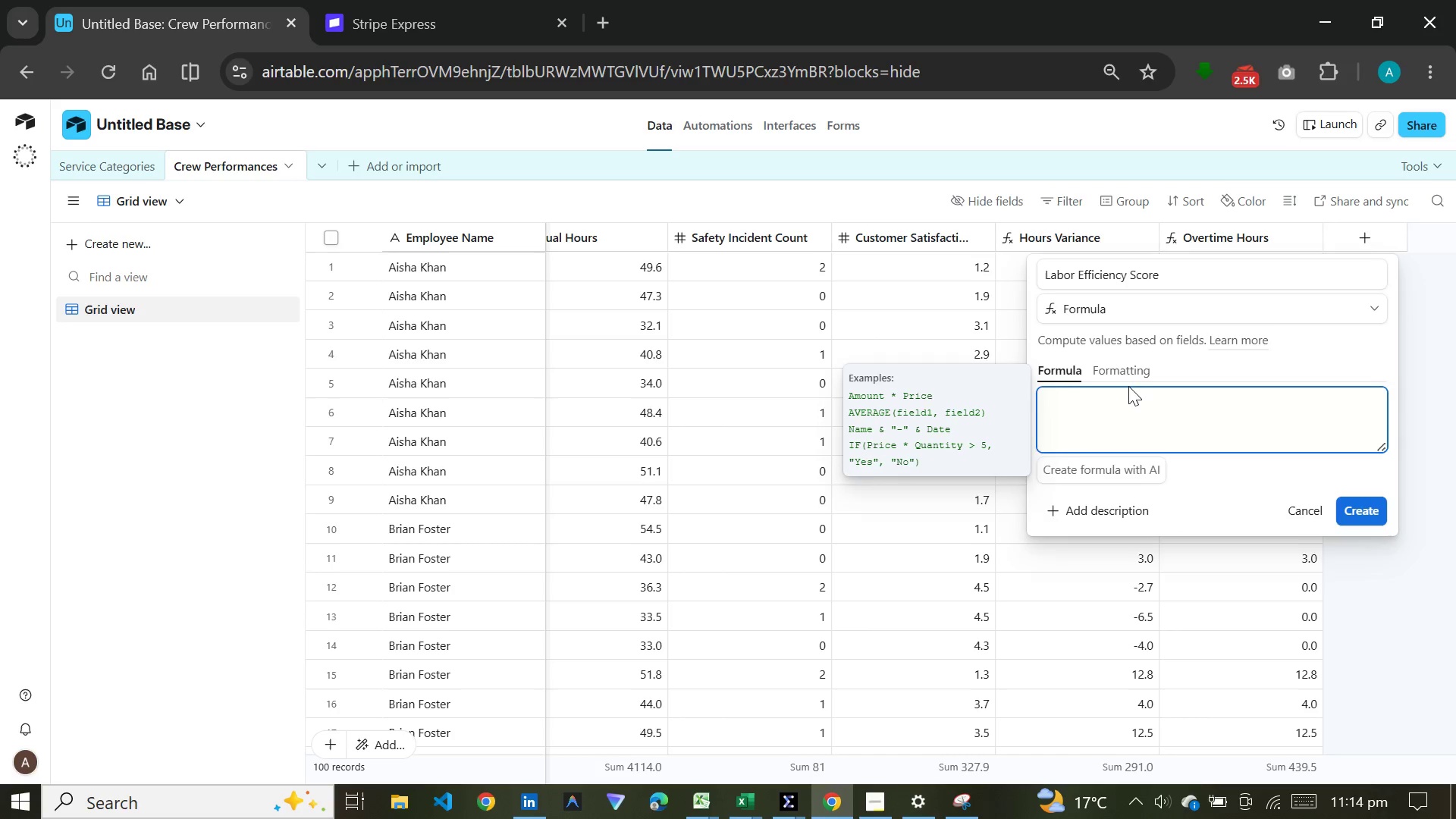 
key(Control+ControlLeft)
 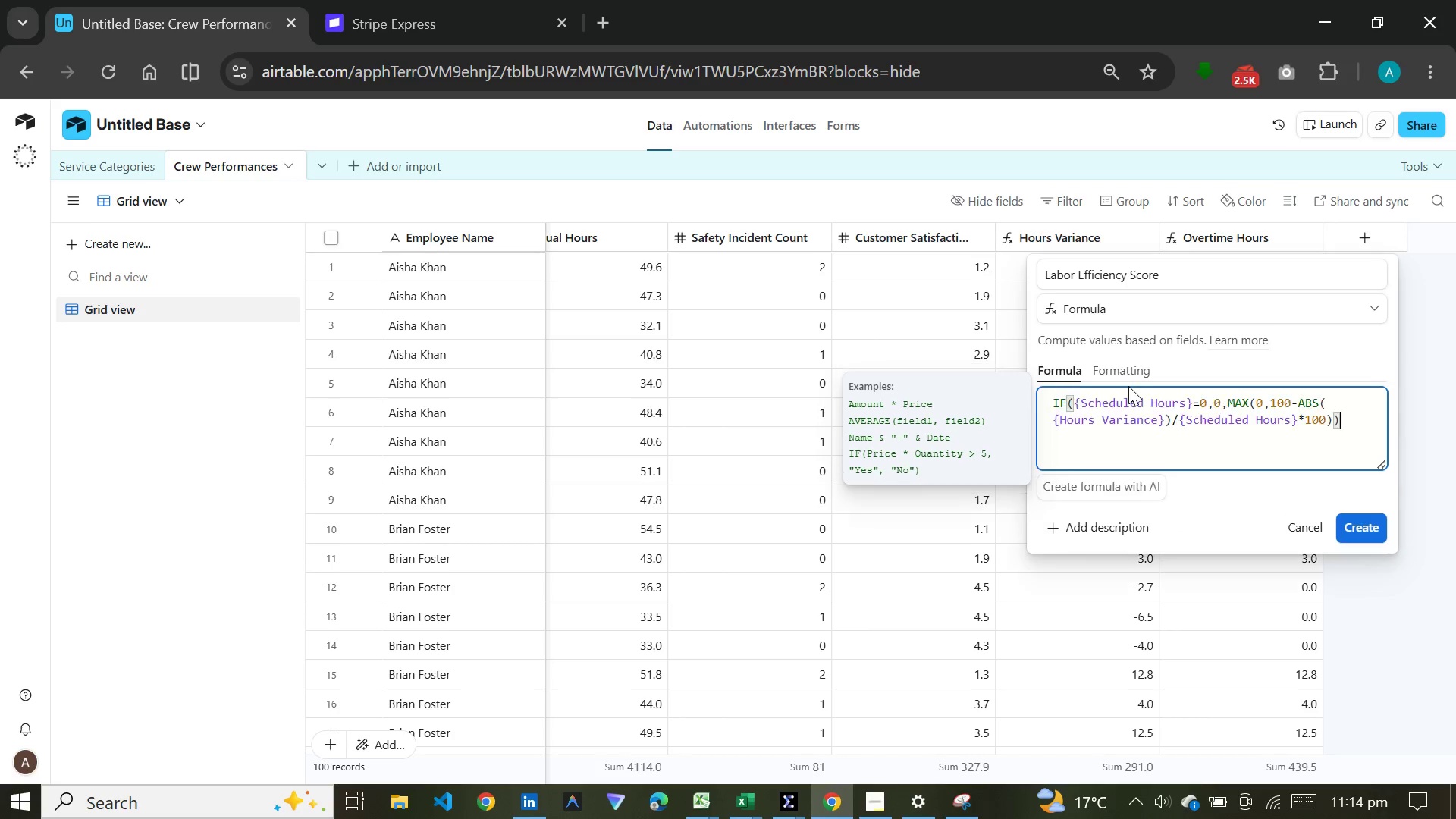 
wait(5.72)
 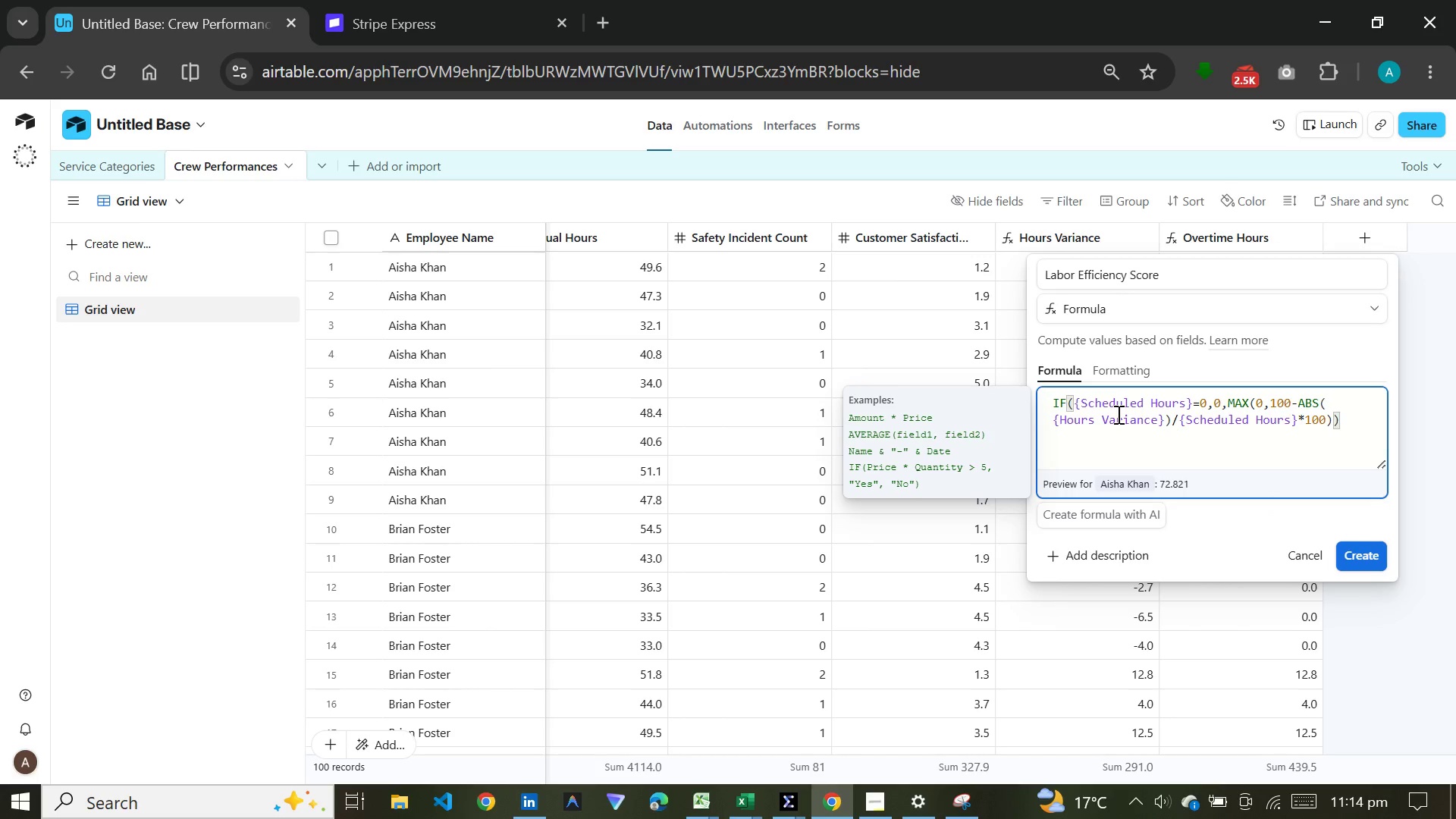 
left_click([1125, 369])
 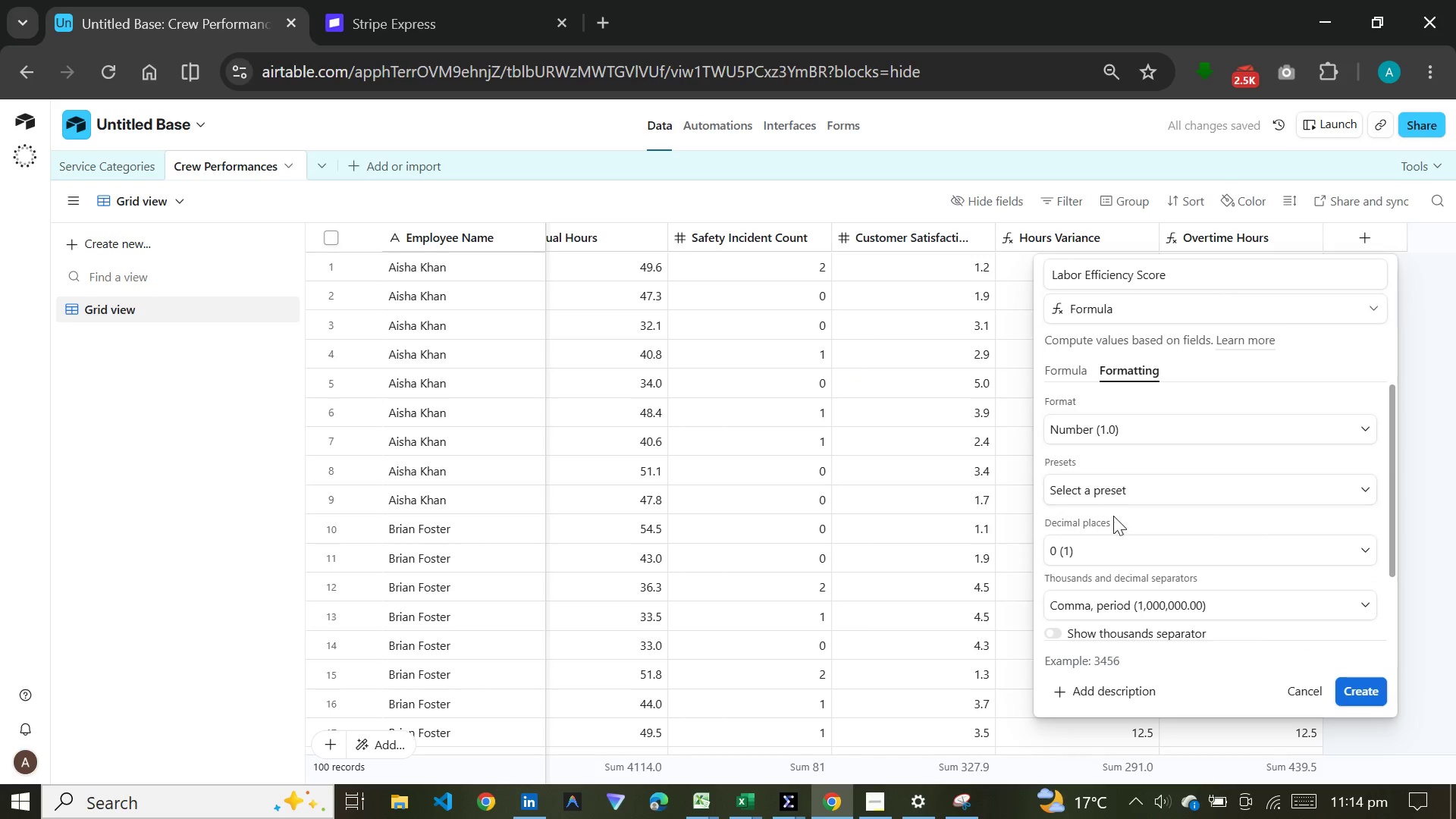 
left_click([1105, 547])
 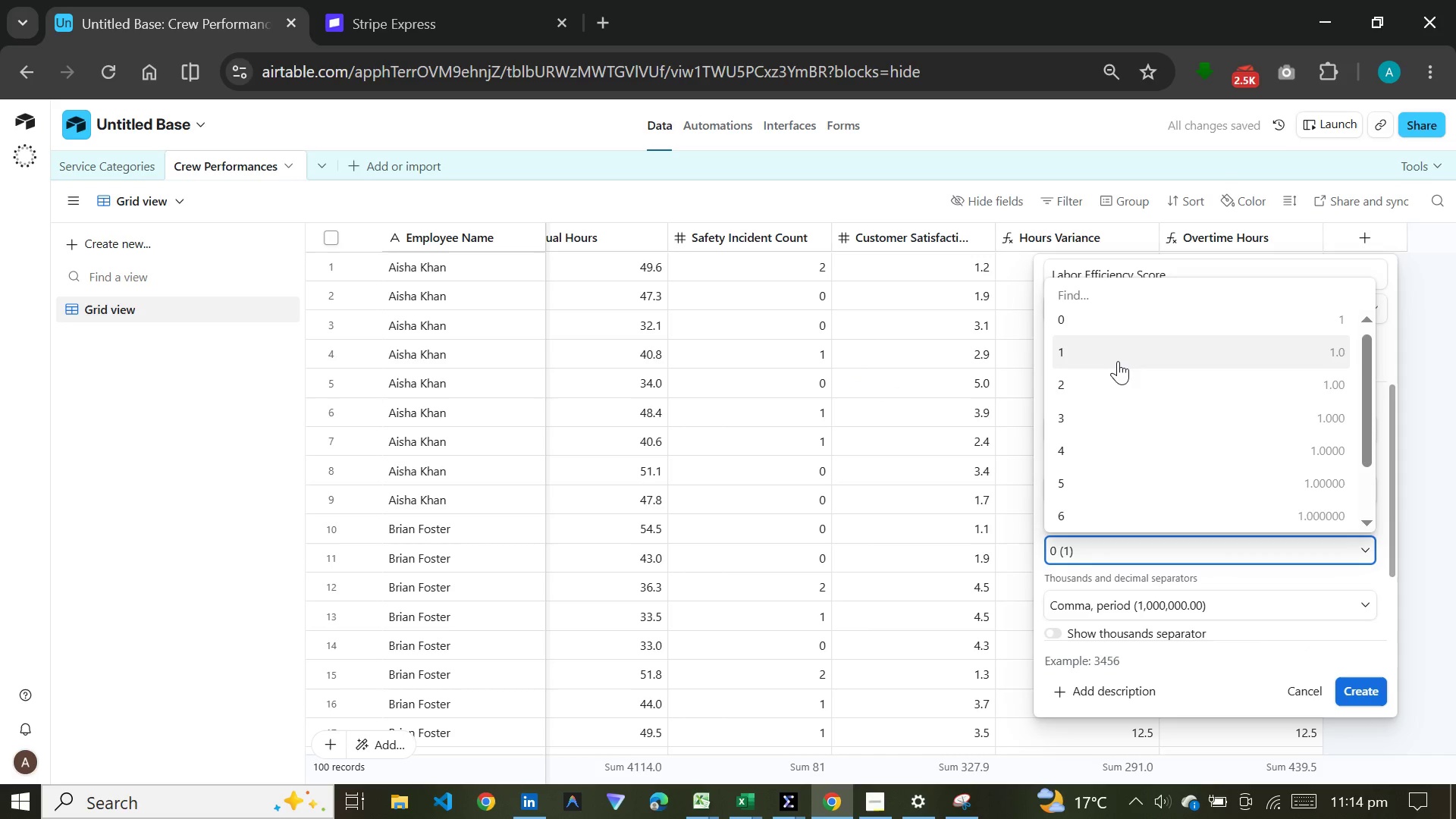 
left_click([1118, 358])
 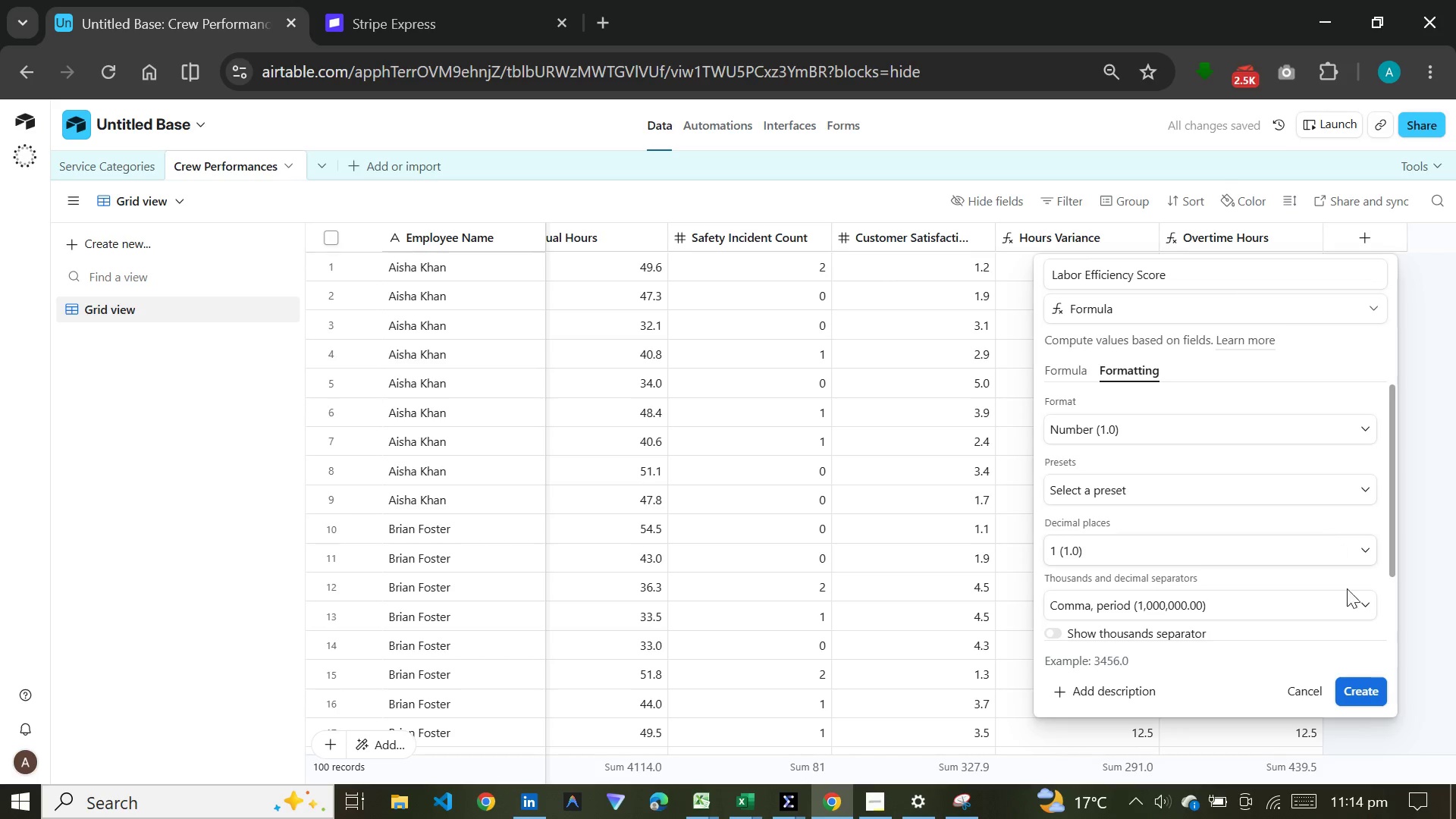 
left_click([1360, 697])
 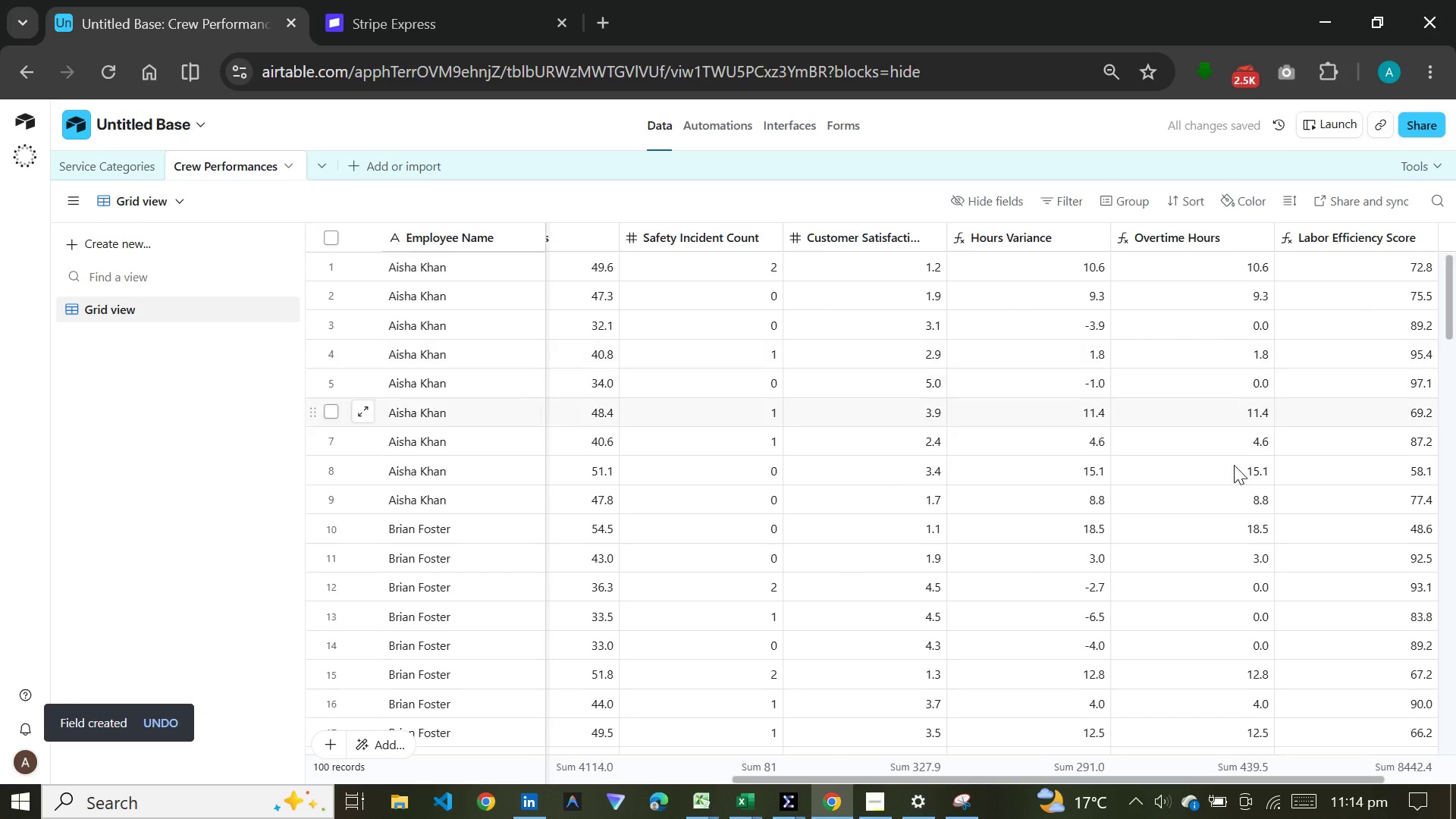 
left_click_drag(start_coordinate=[1157, 775], to_coordinate=[1276, 764])
 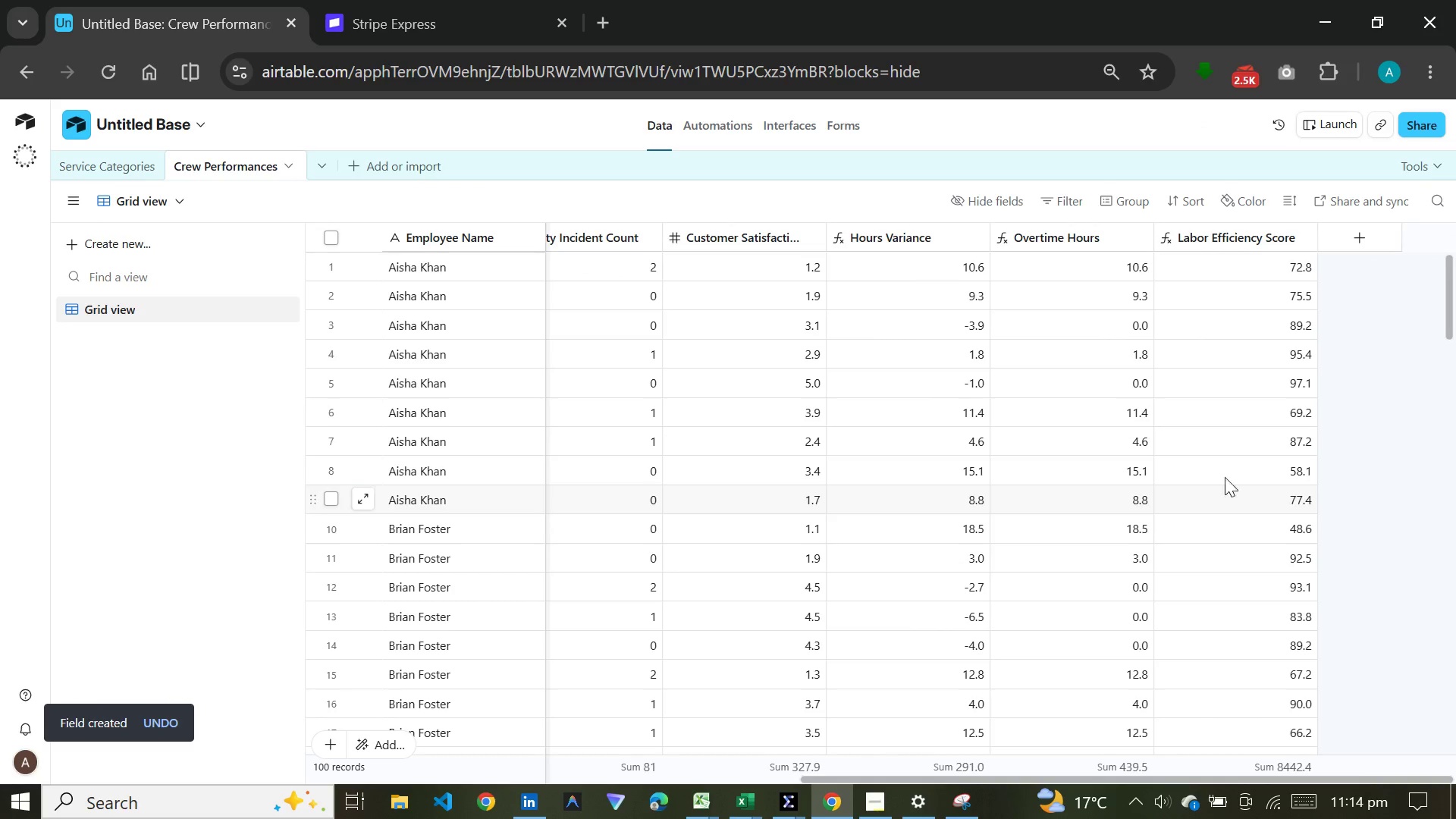 
wait(5.06)
 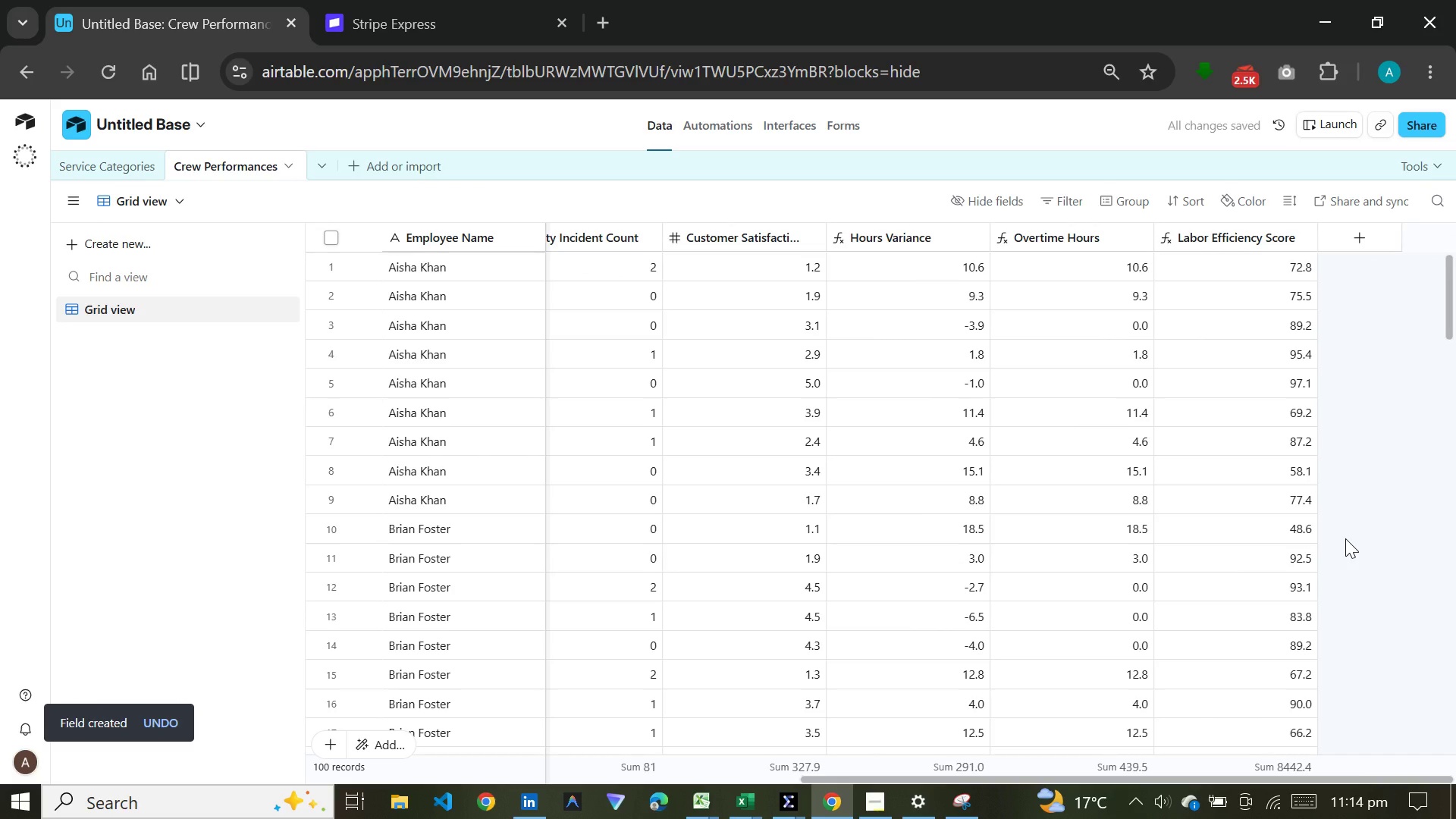 
scroll: coordinate [1225, 349], scroll_direction: down, amount: 24.0
 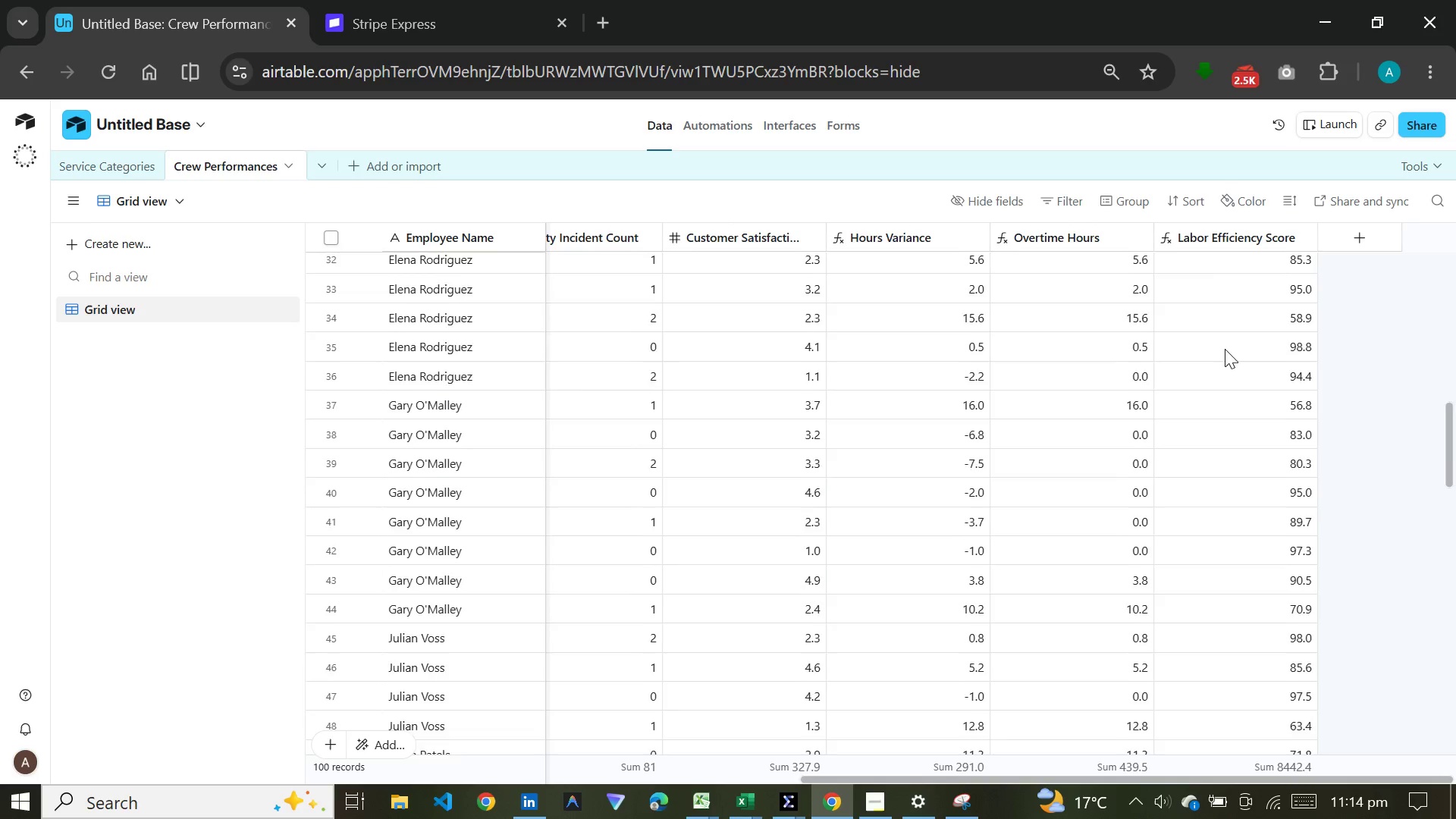 
scroll: coordinate [1225, 349], scroll_direction: up, amount: 20.0
 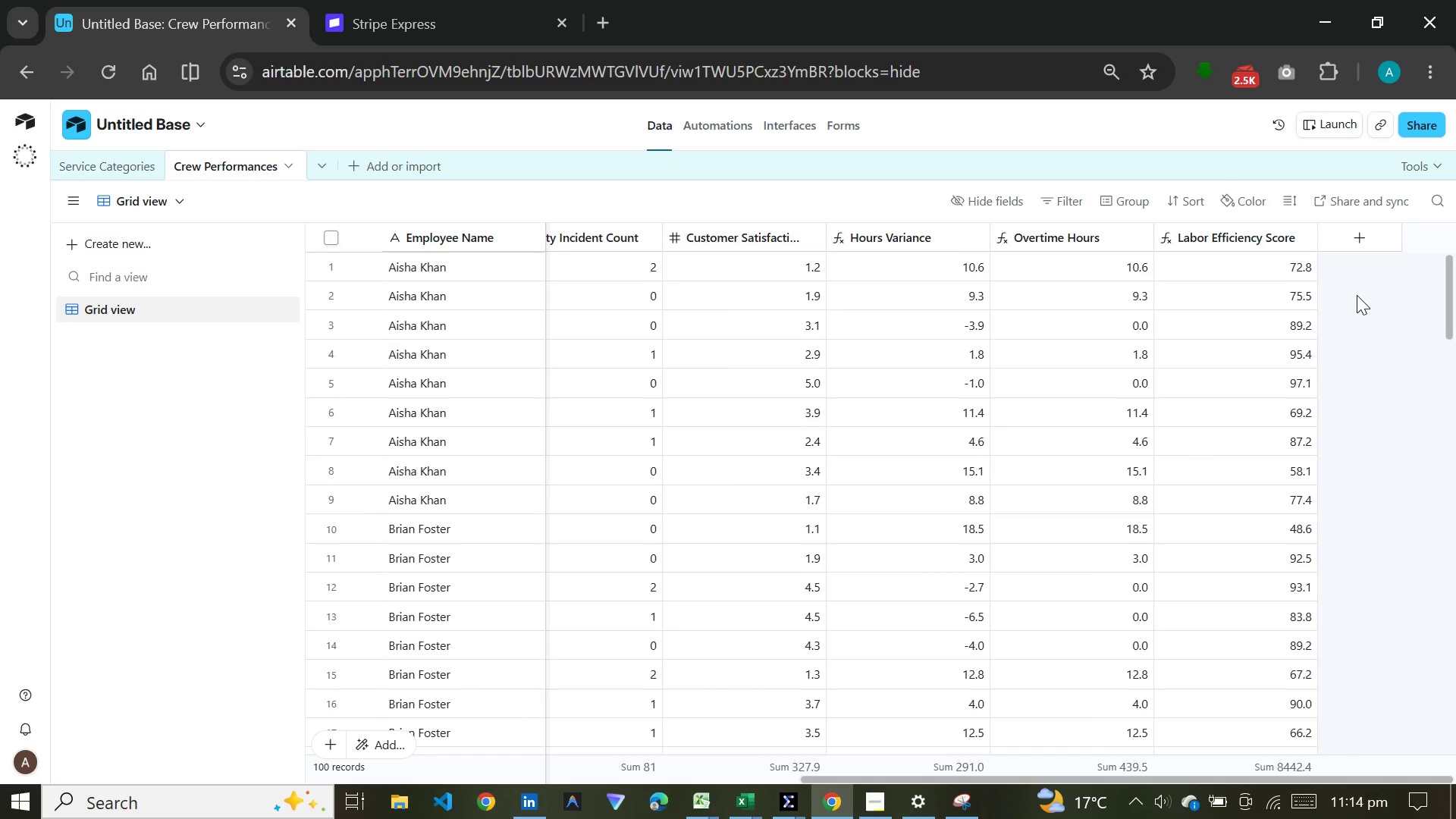 
wait(14.86)
 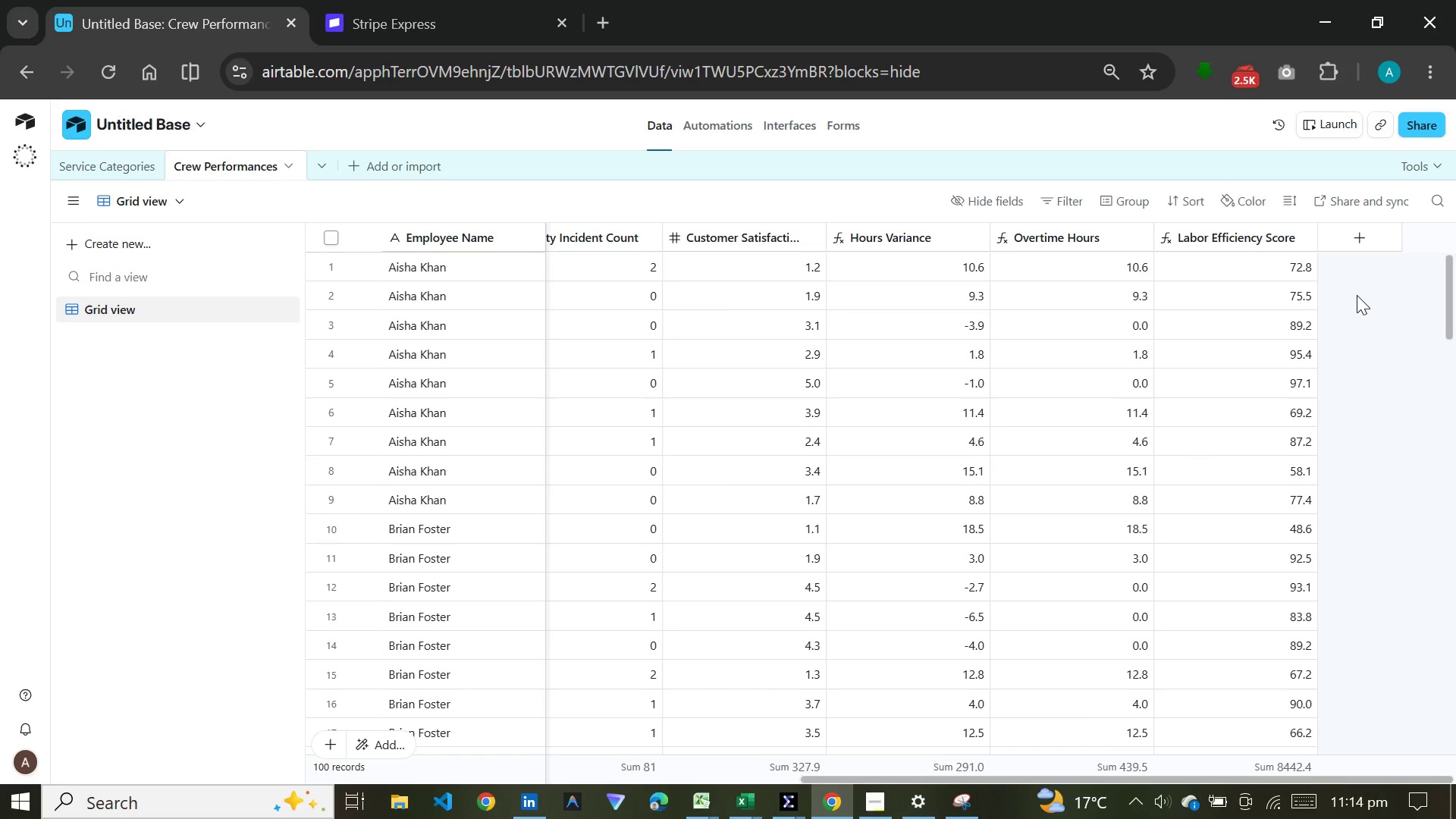 
left_click([1354, 234])
 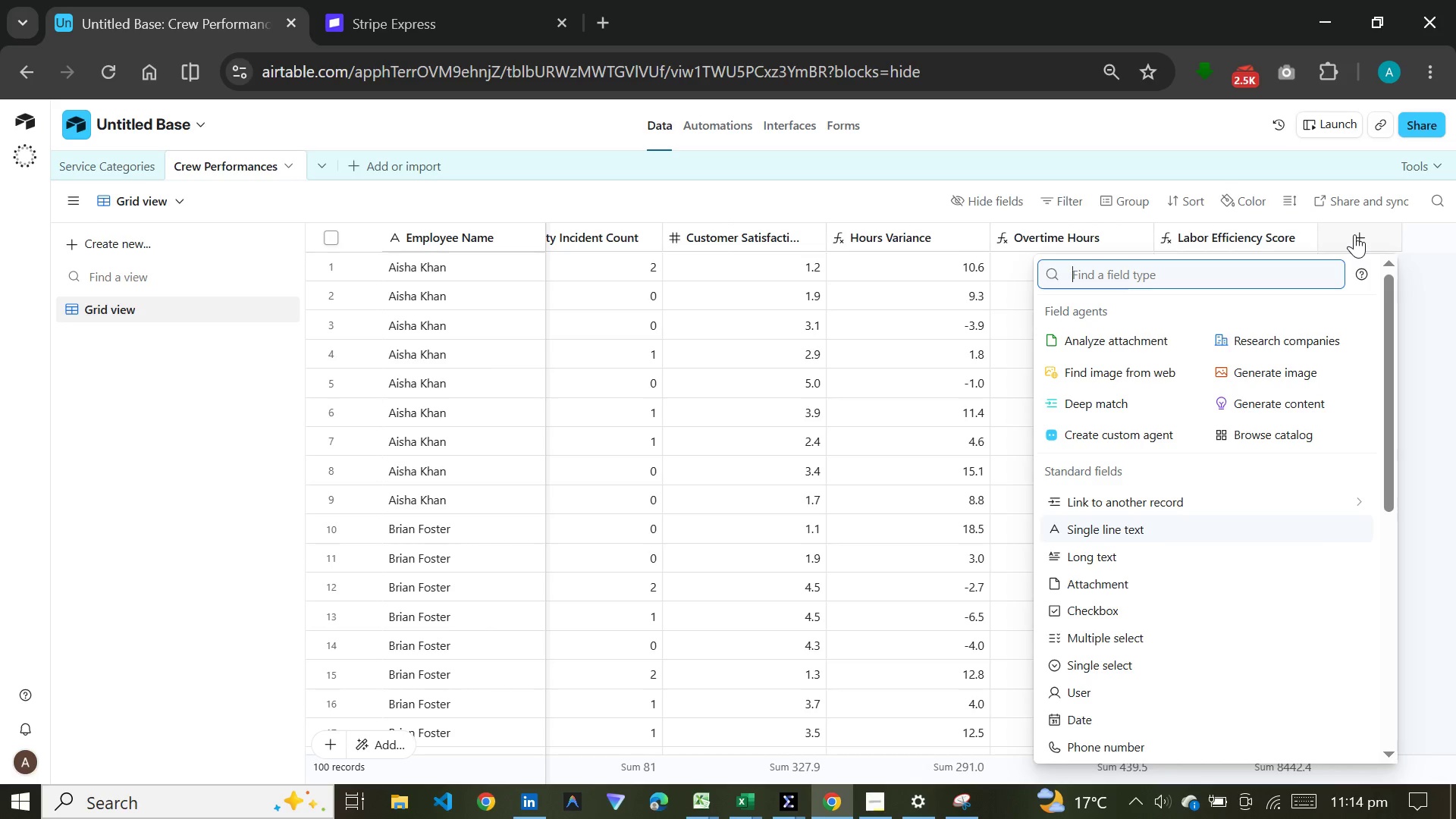 
type(formula)
 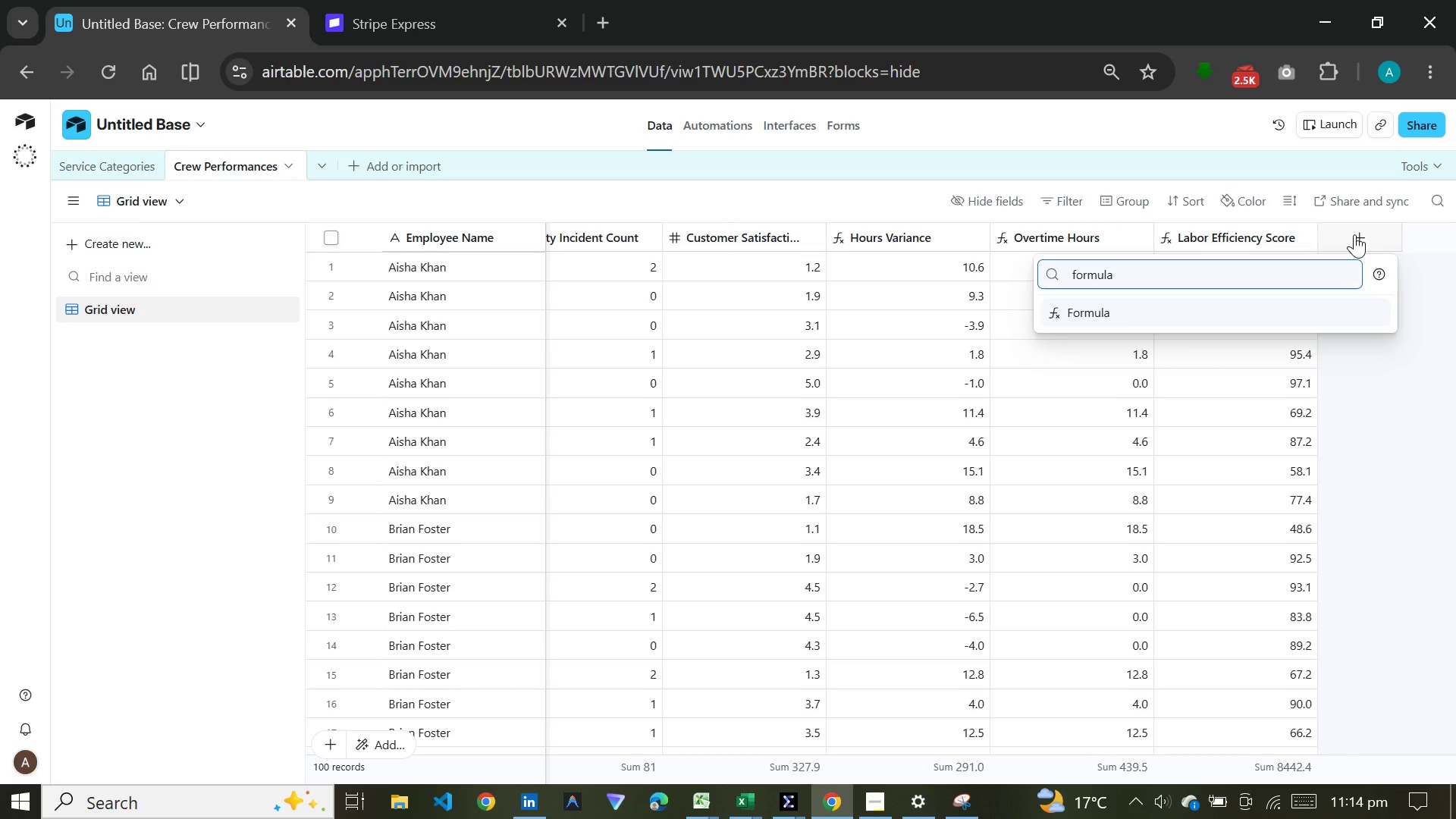 
key(Enter)
 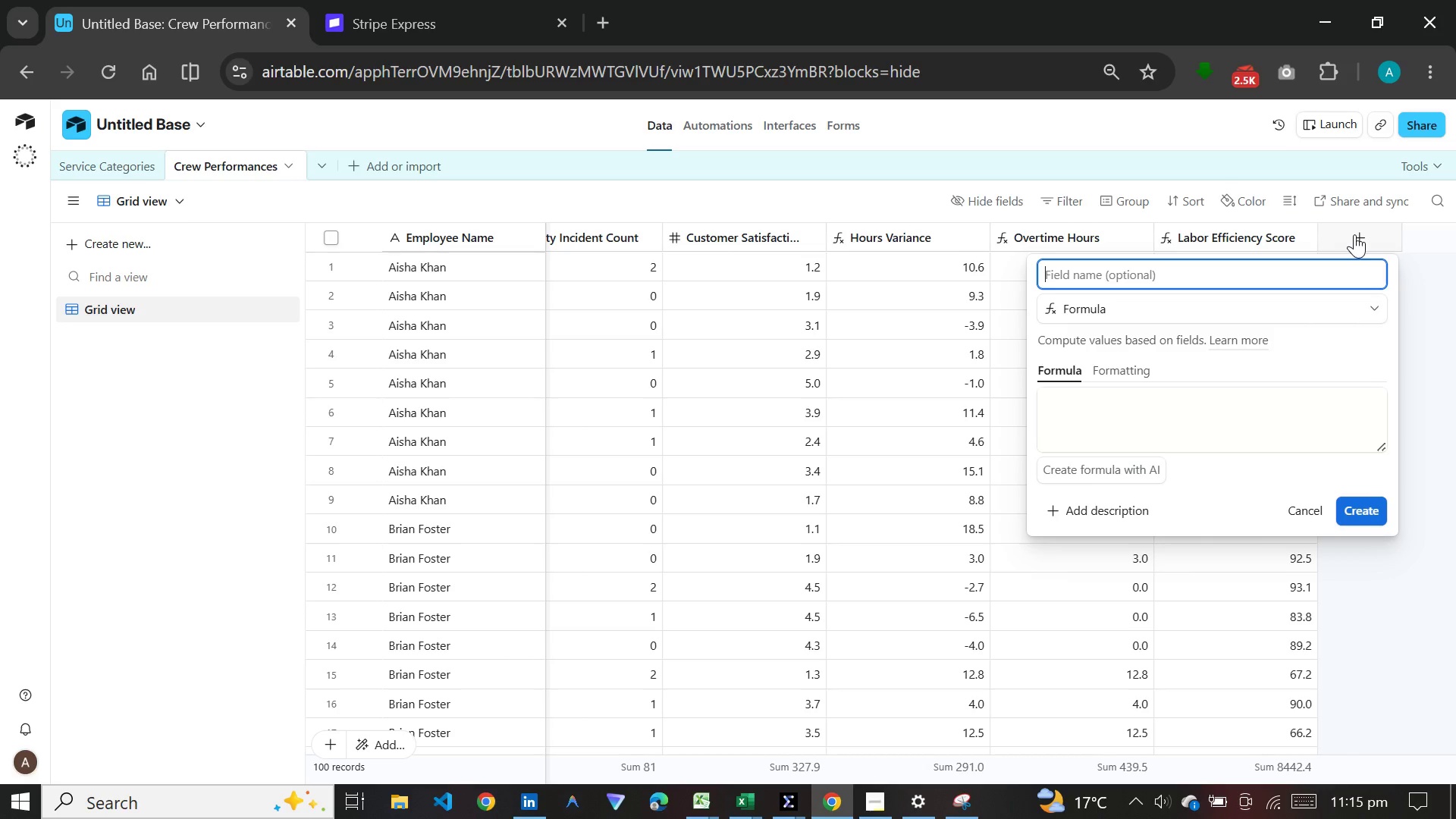 
wait(15.09)
 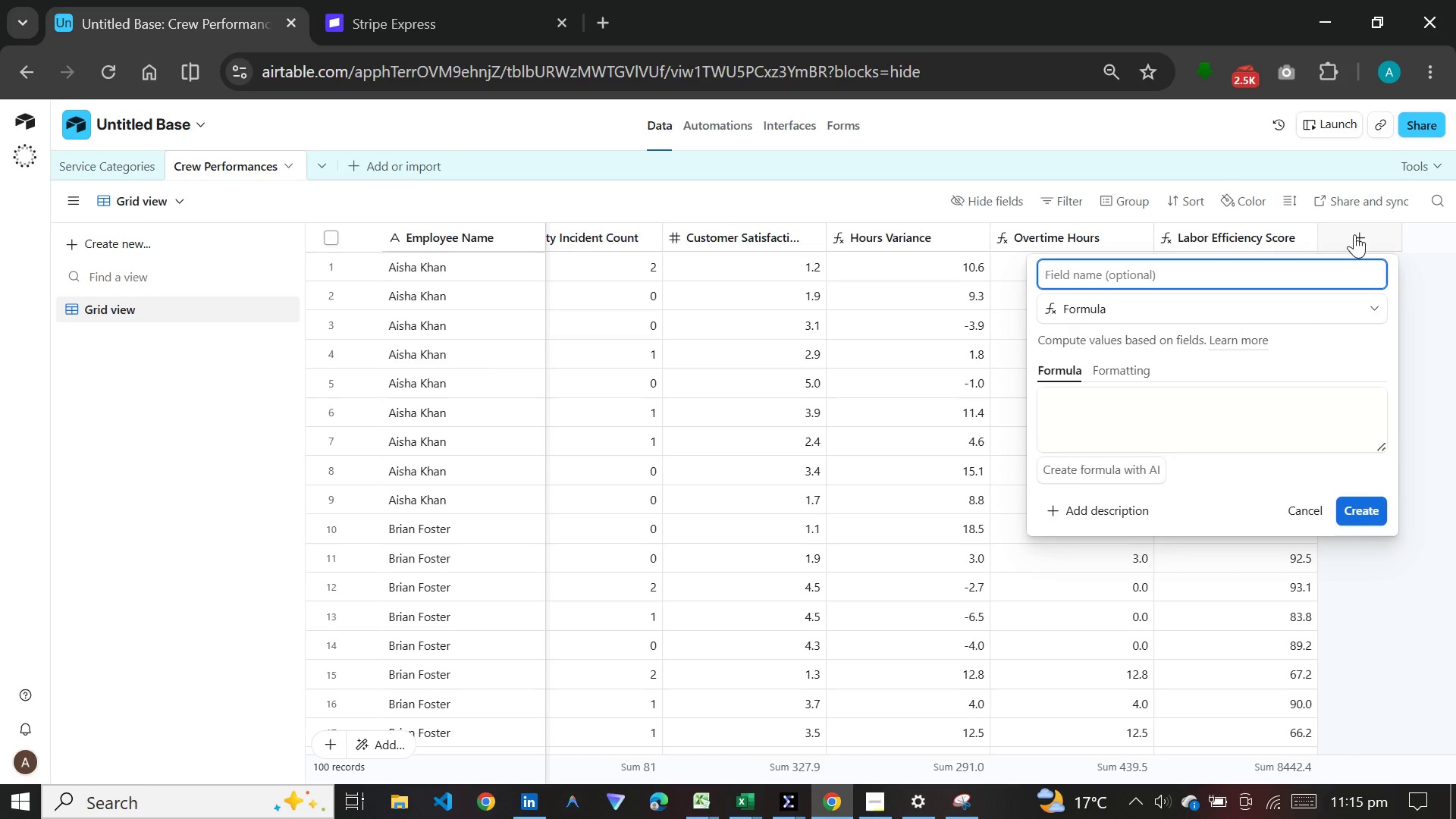 
type(Safety Score)
 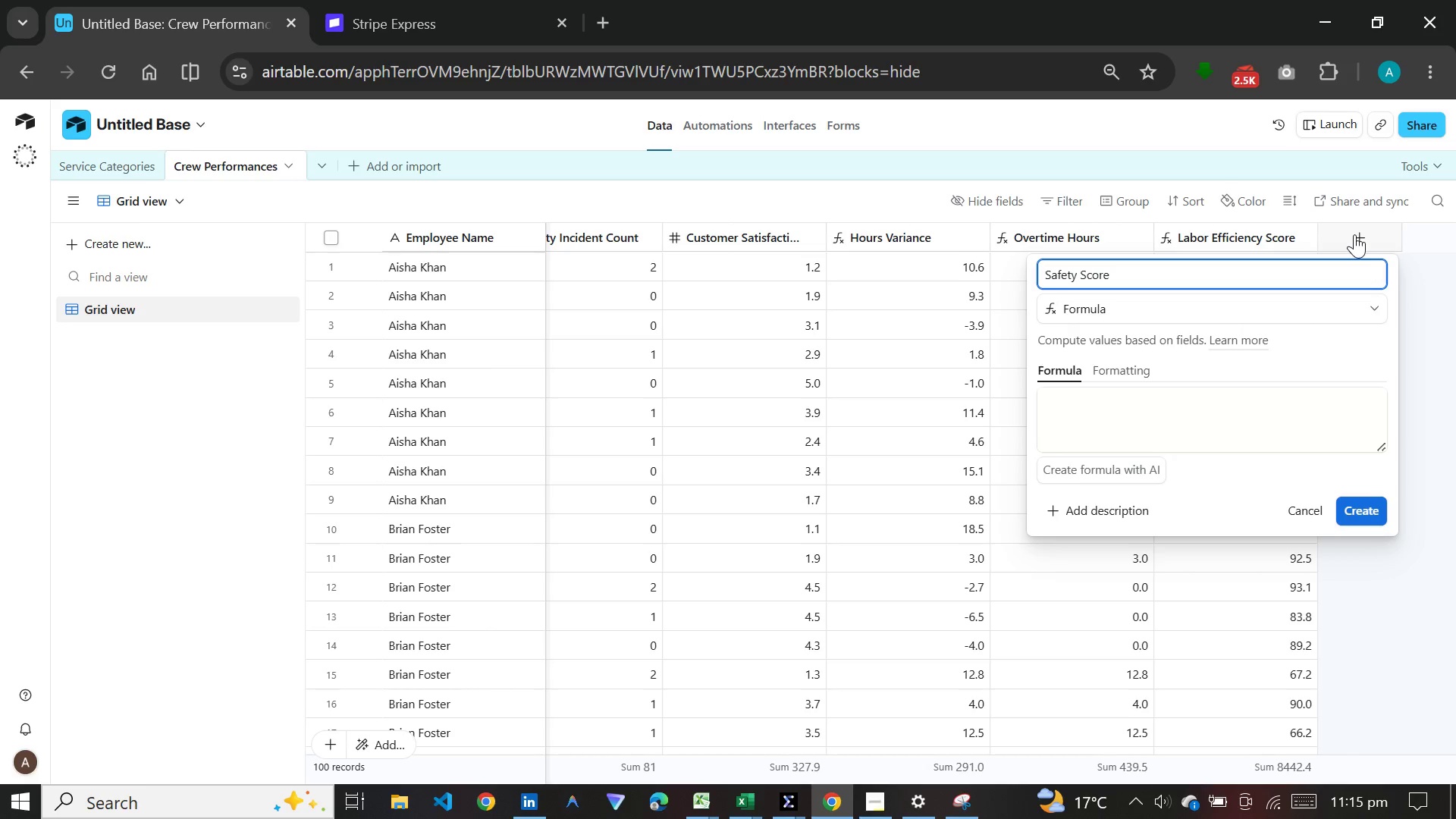 
wait(10.27)
 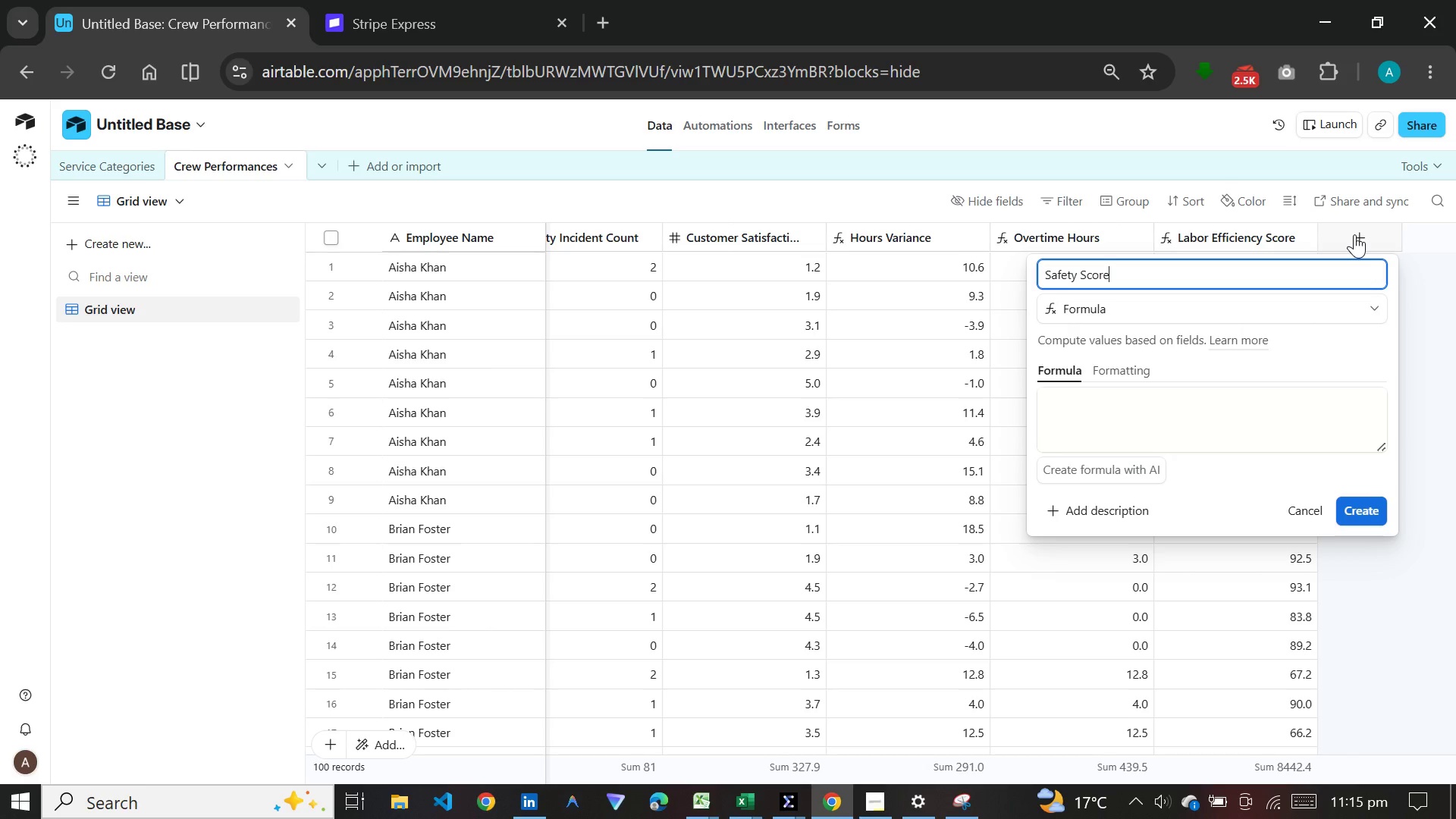 
left_click([1227, 428])
 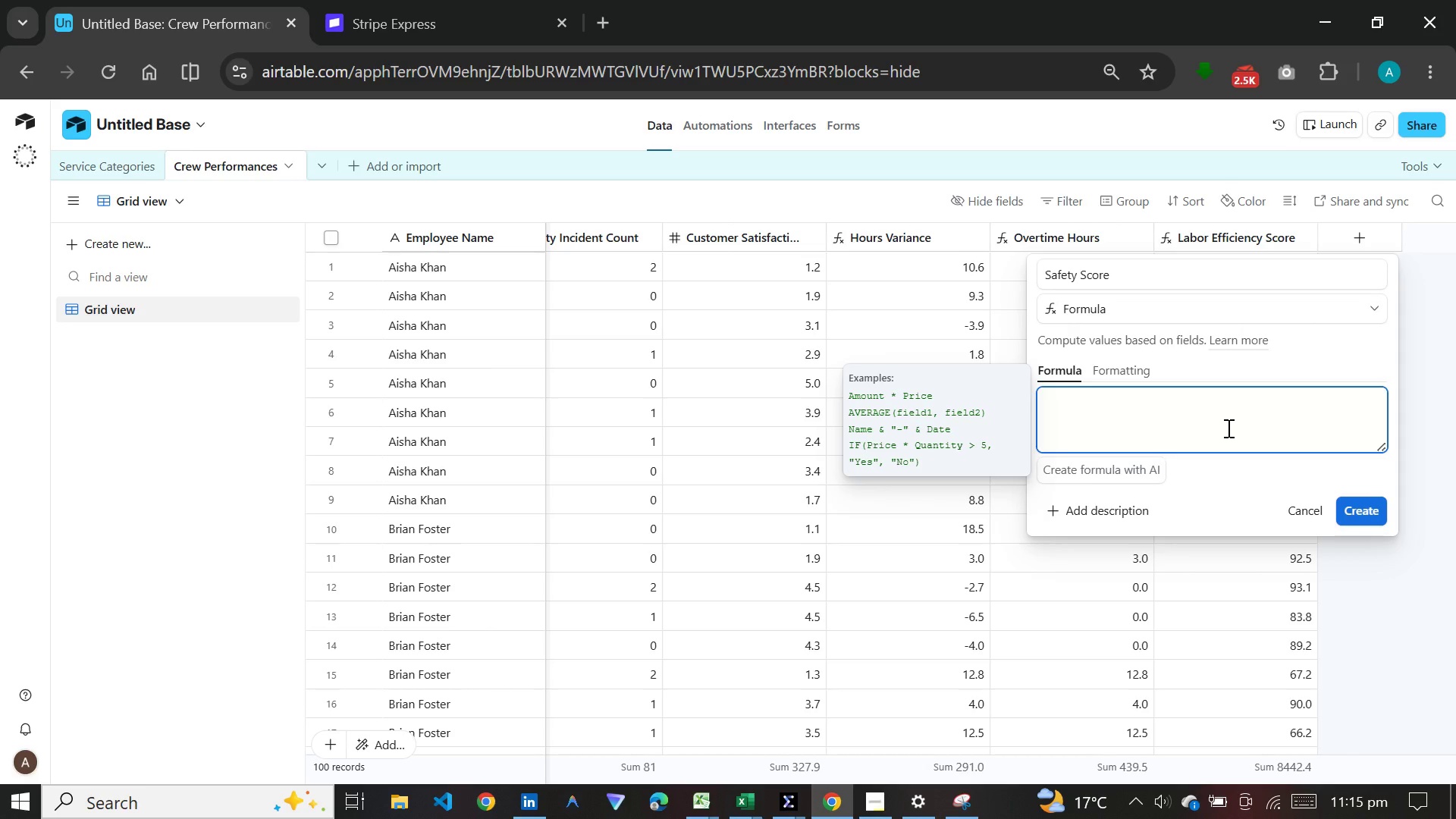 
key(Meta+V)
 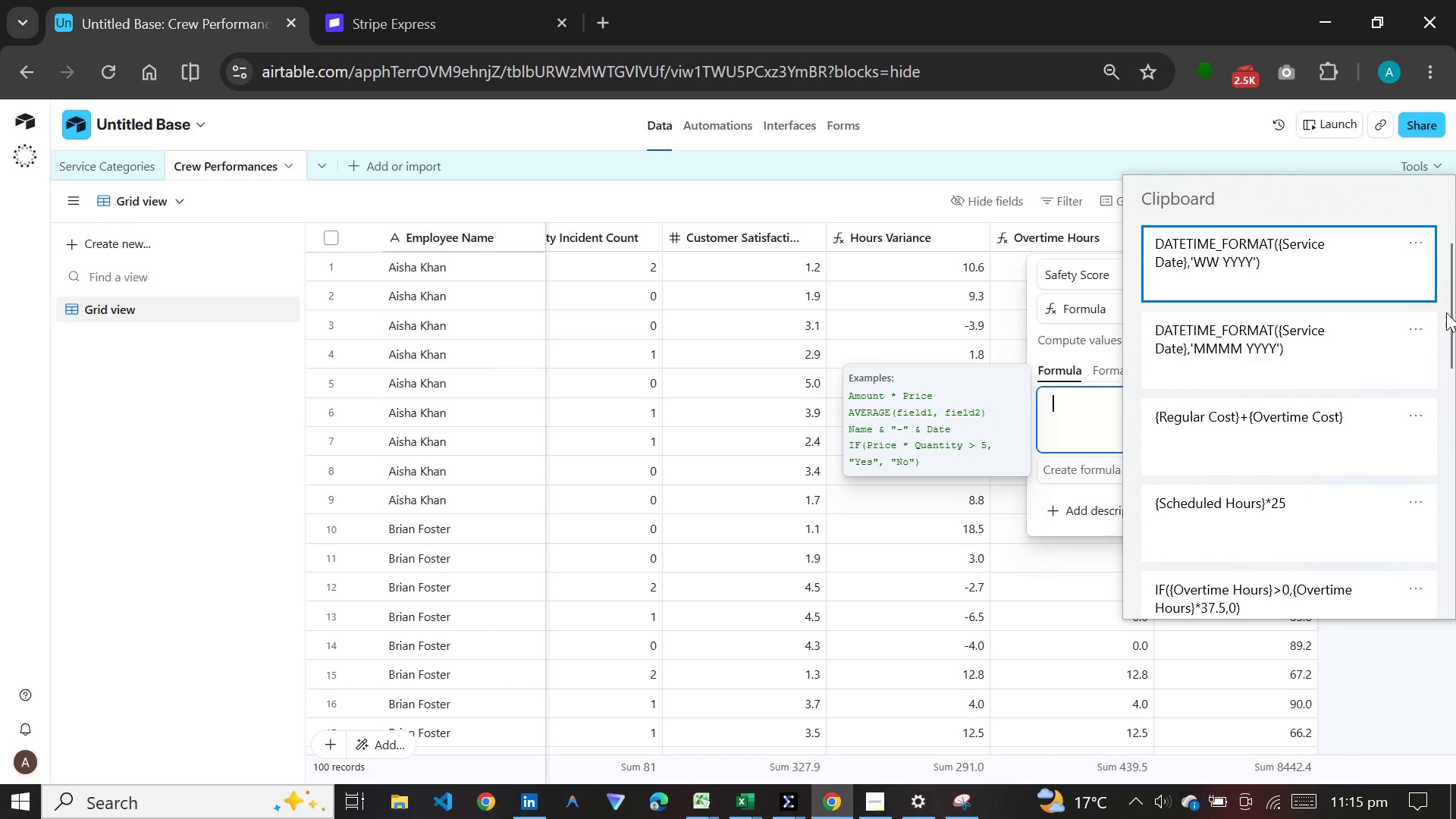 
left_click([1446, 312])
 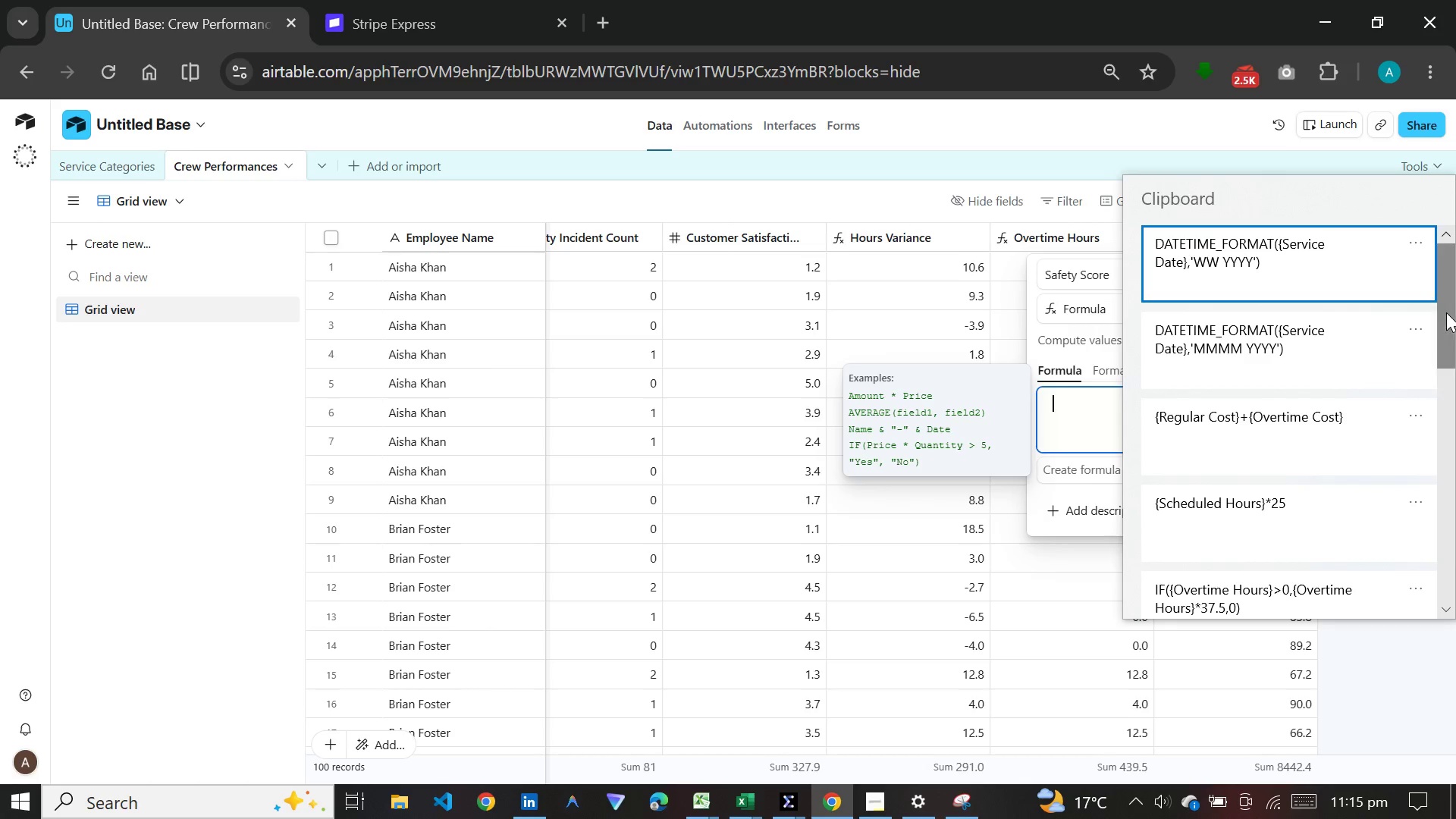 
left_click_drag(start_coordinate=[1446, 312], to_coordinate=[1455, 511])
 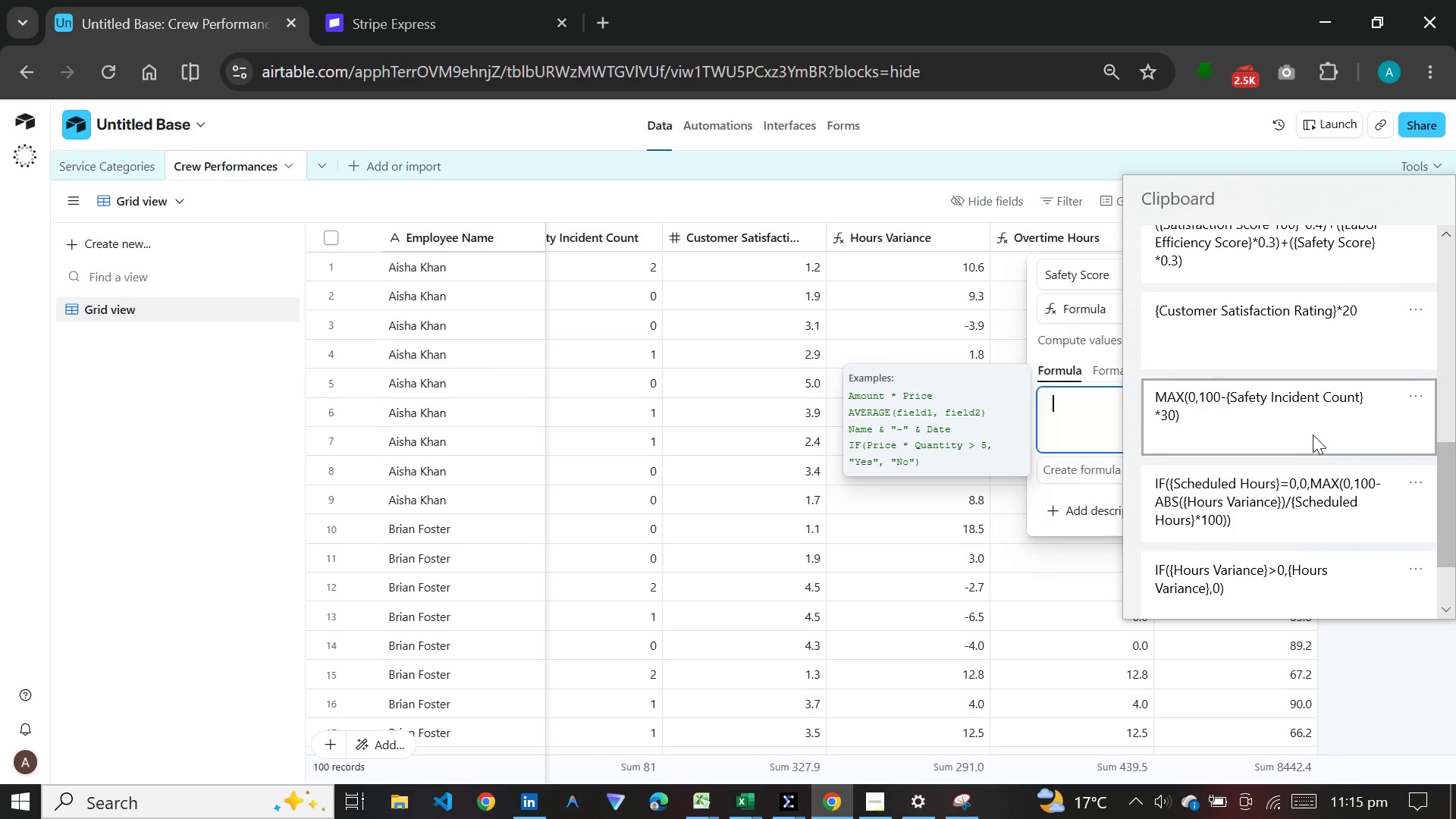 
left_click([1313, 435])
 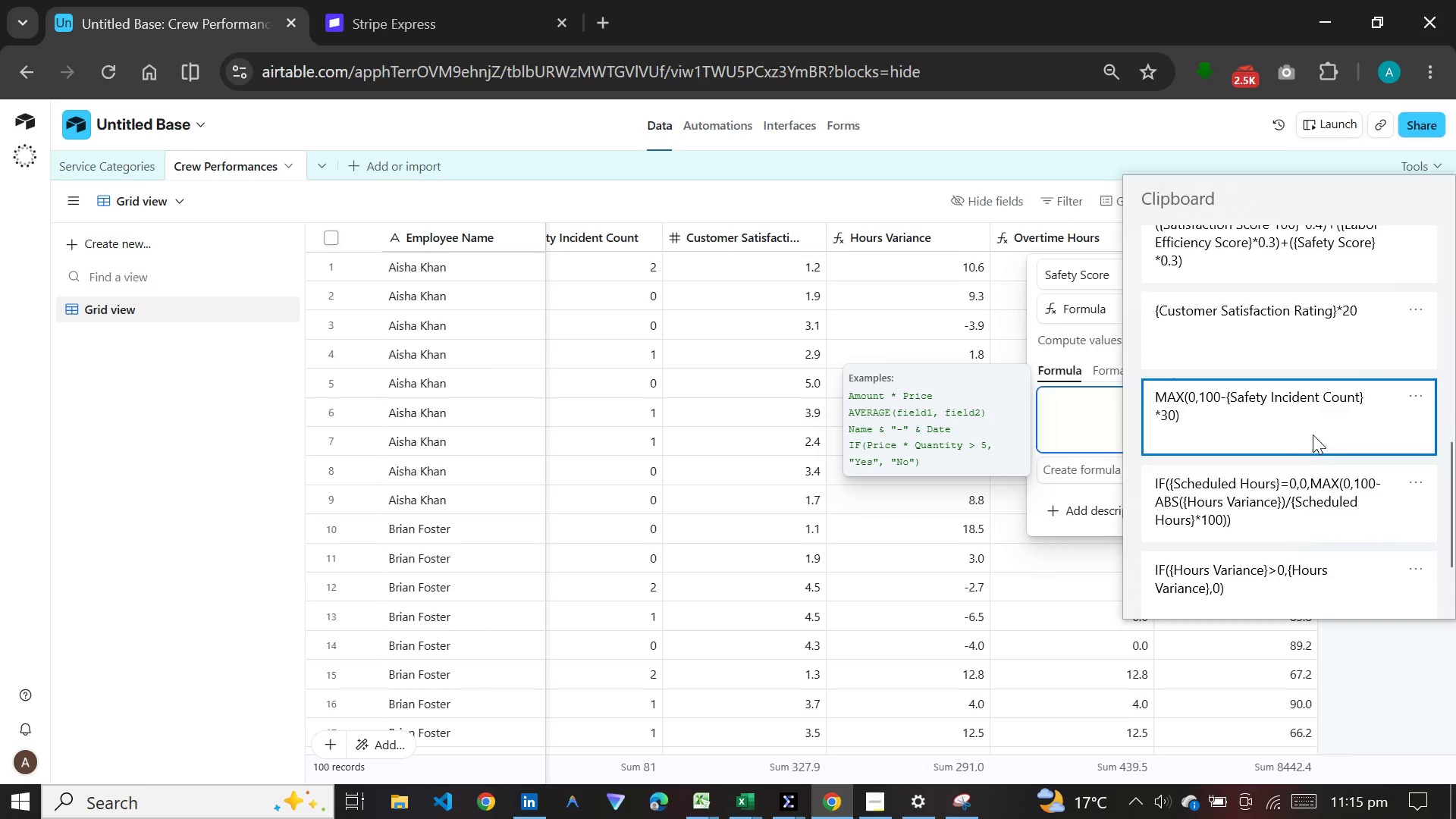 
key(Control+ControlLeft)
 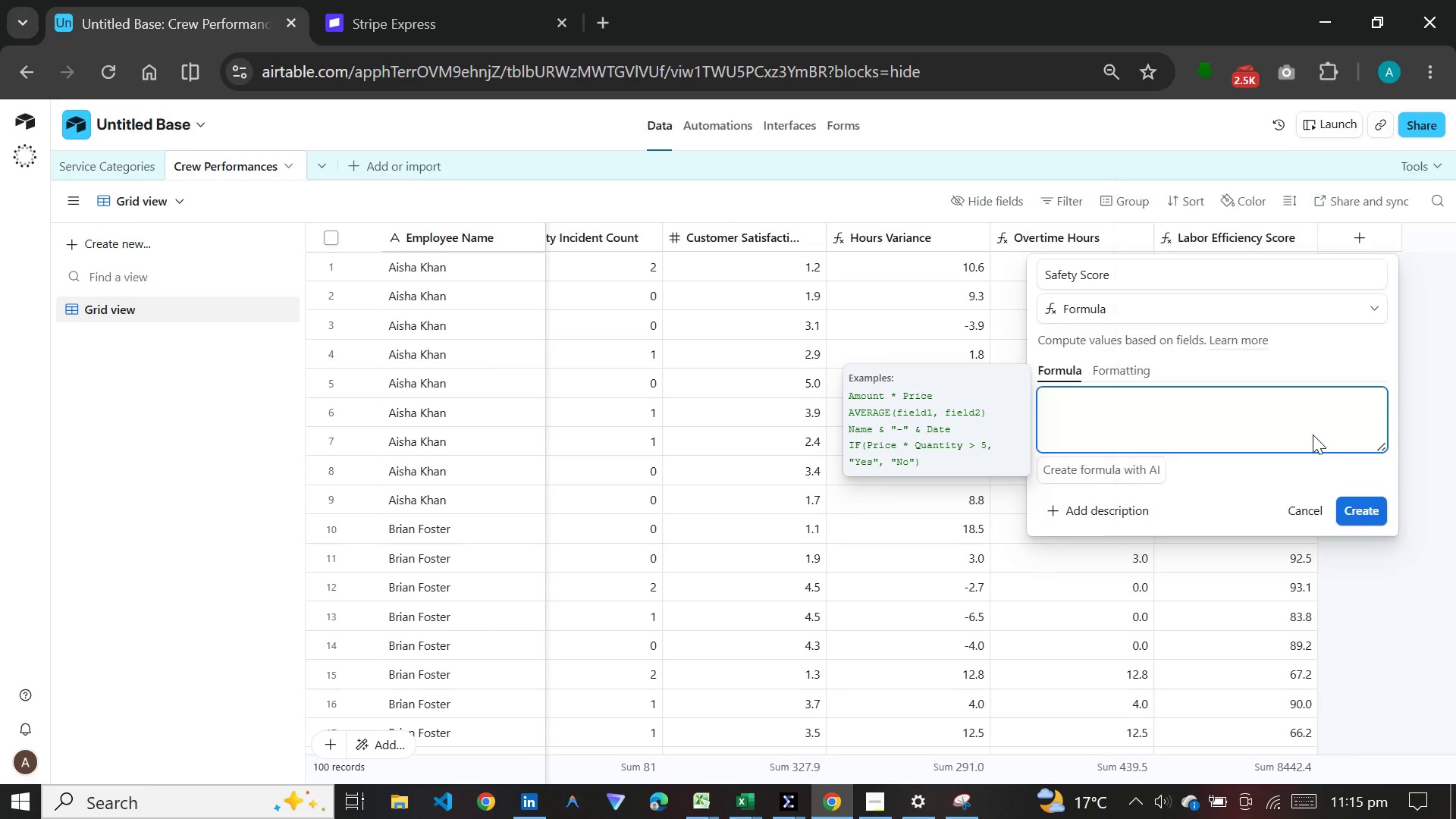 
wait(8.14)
 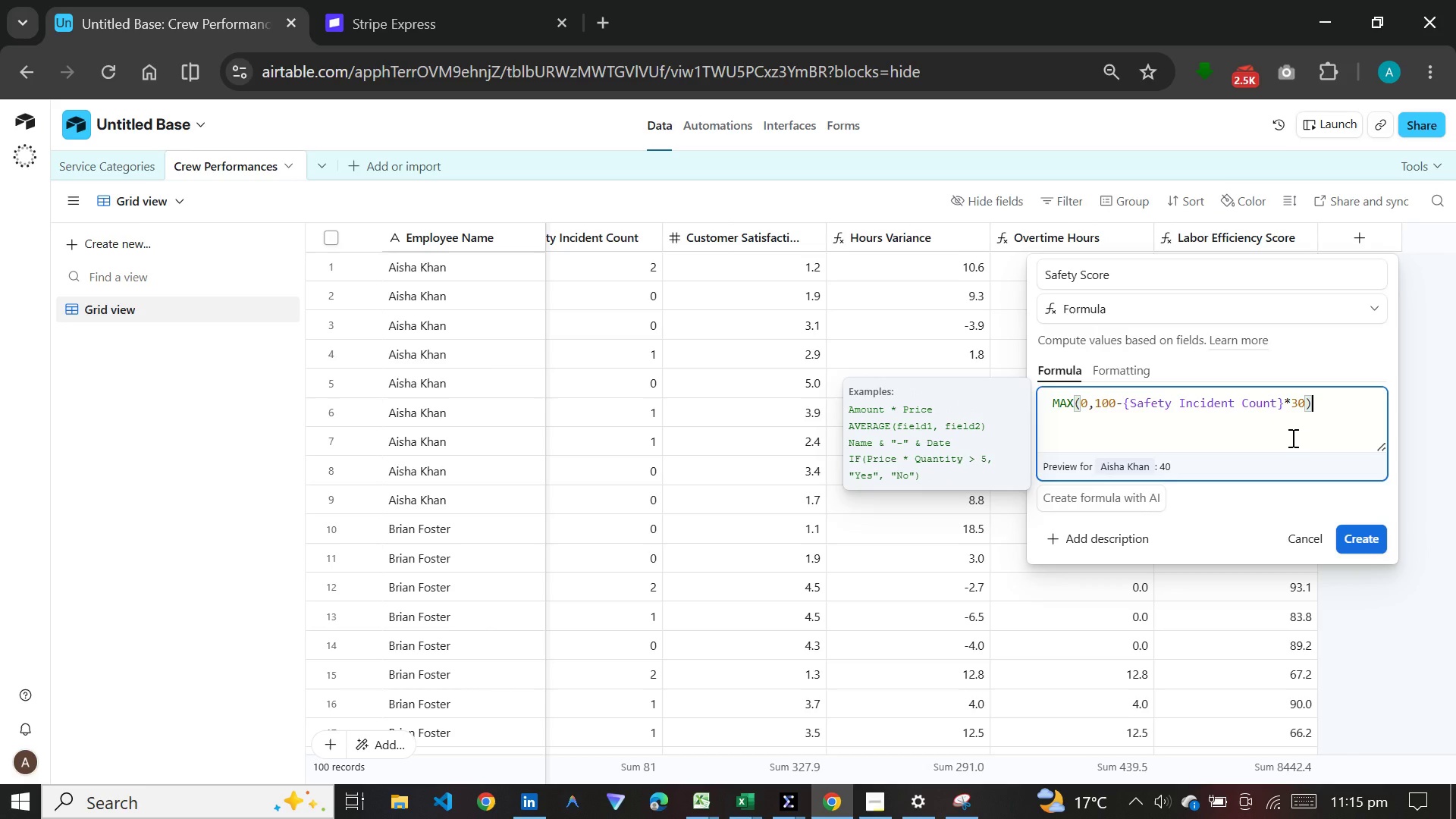 
left_click([1131, 374])
 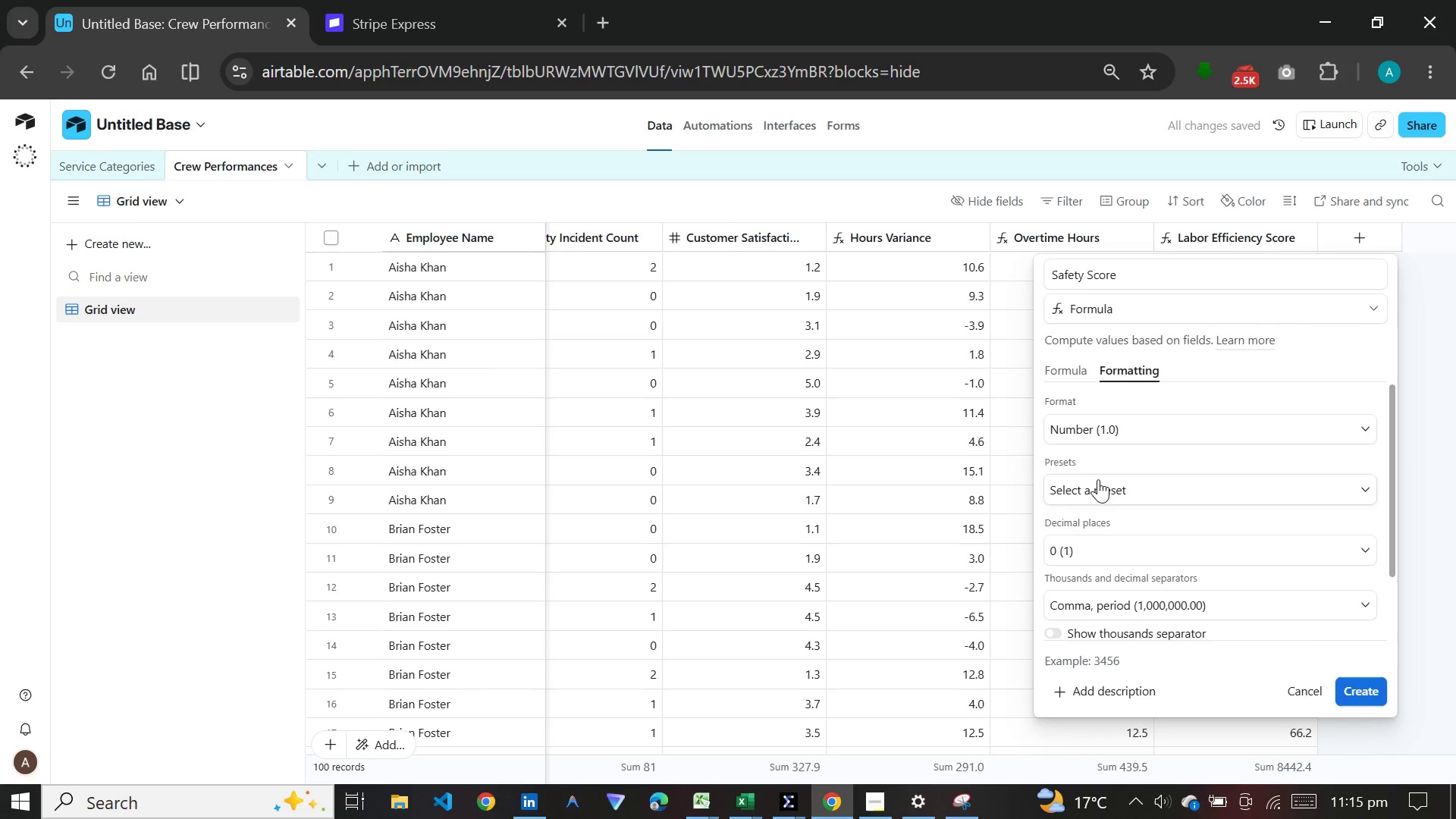 
left_click([1106, 429])
 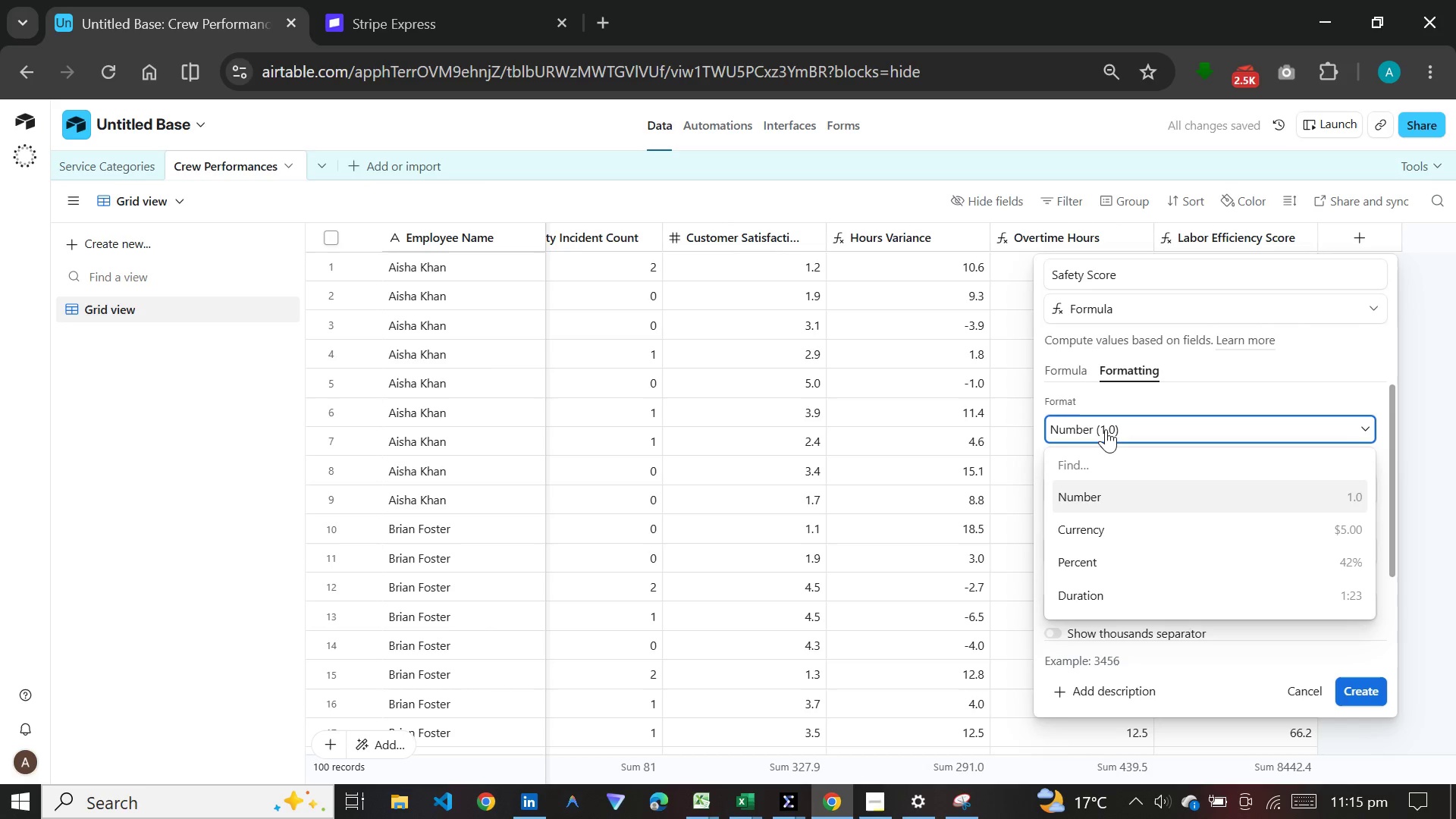 
left_click([1106, 429])
 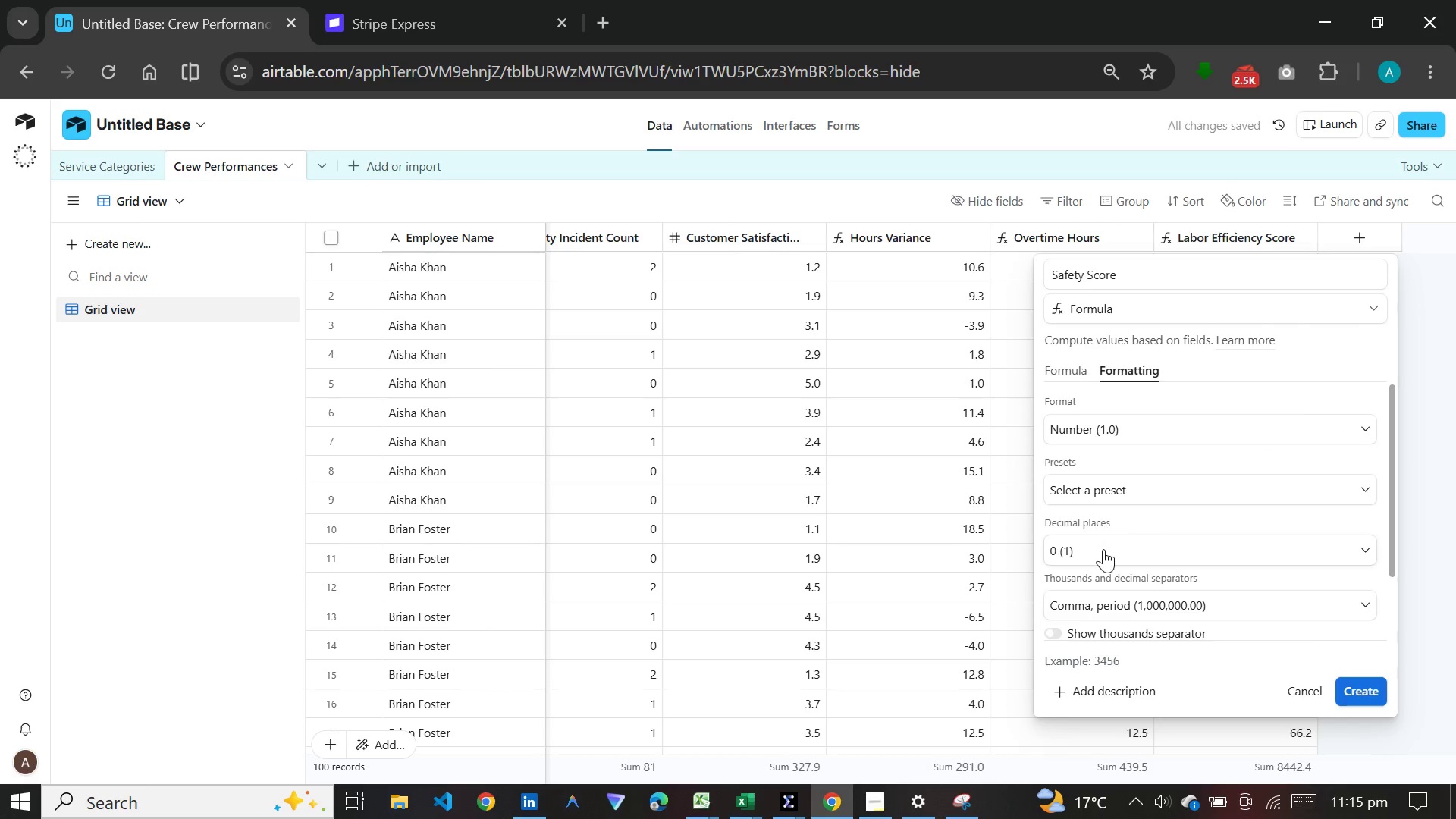 
left_click([1103, 549])
 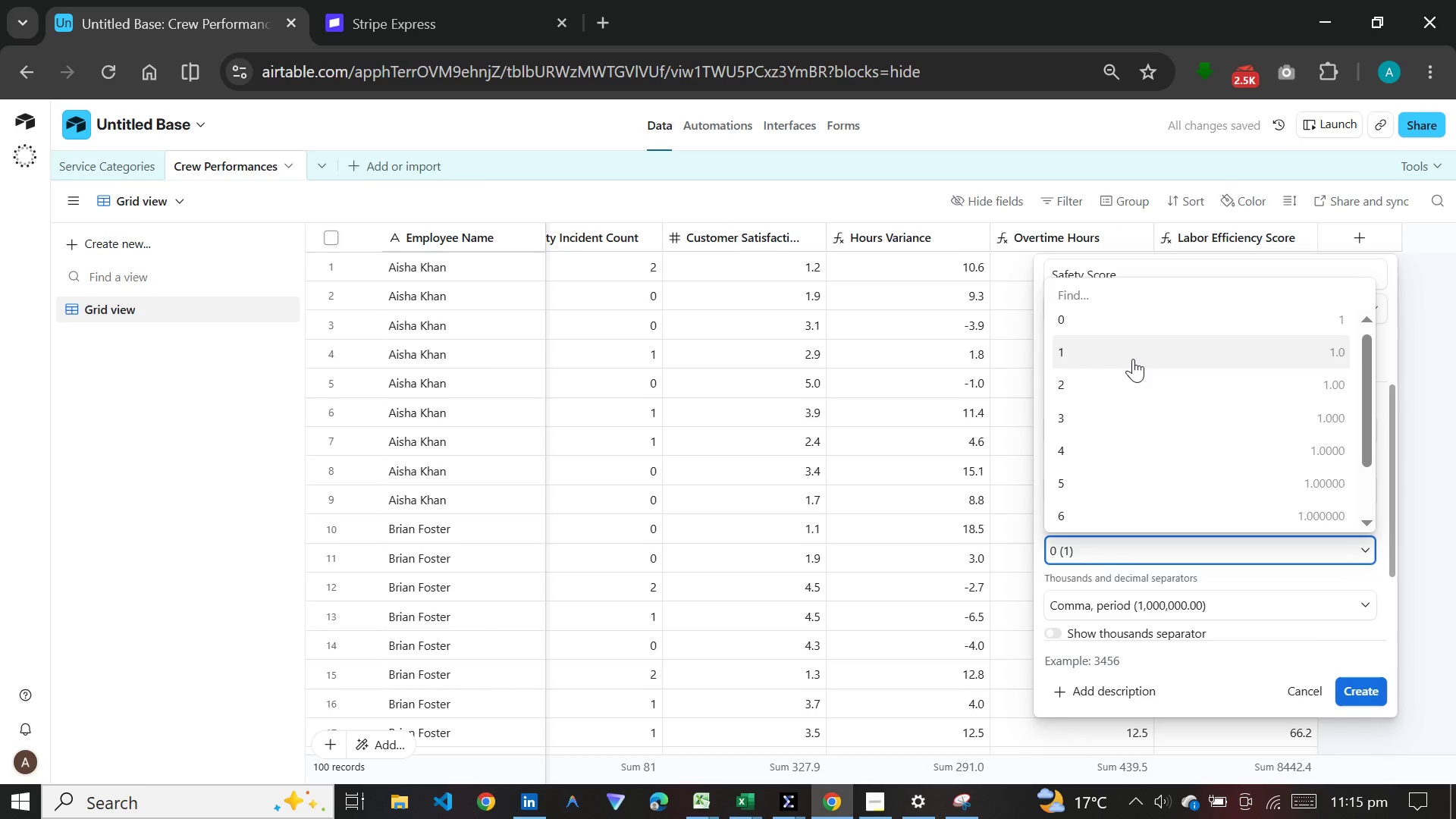 
left_click([1133, 359])
 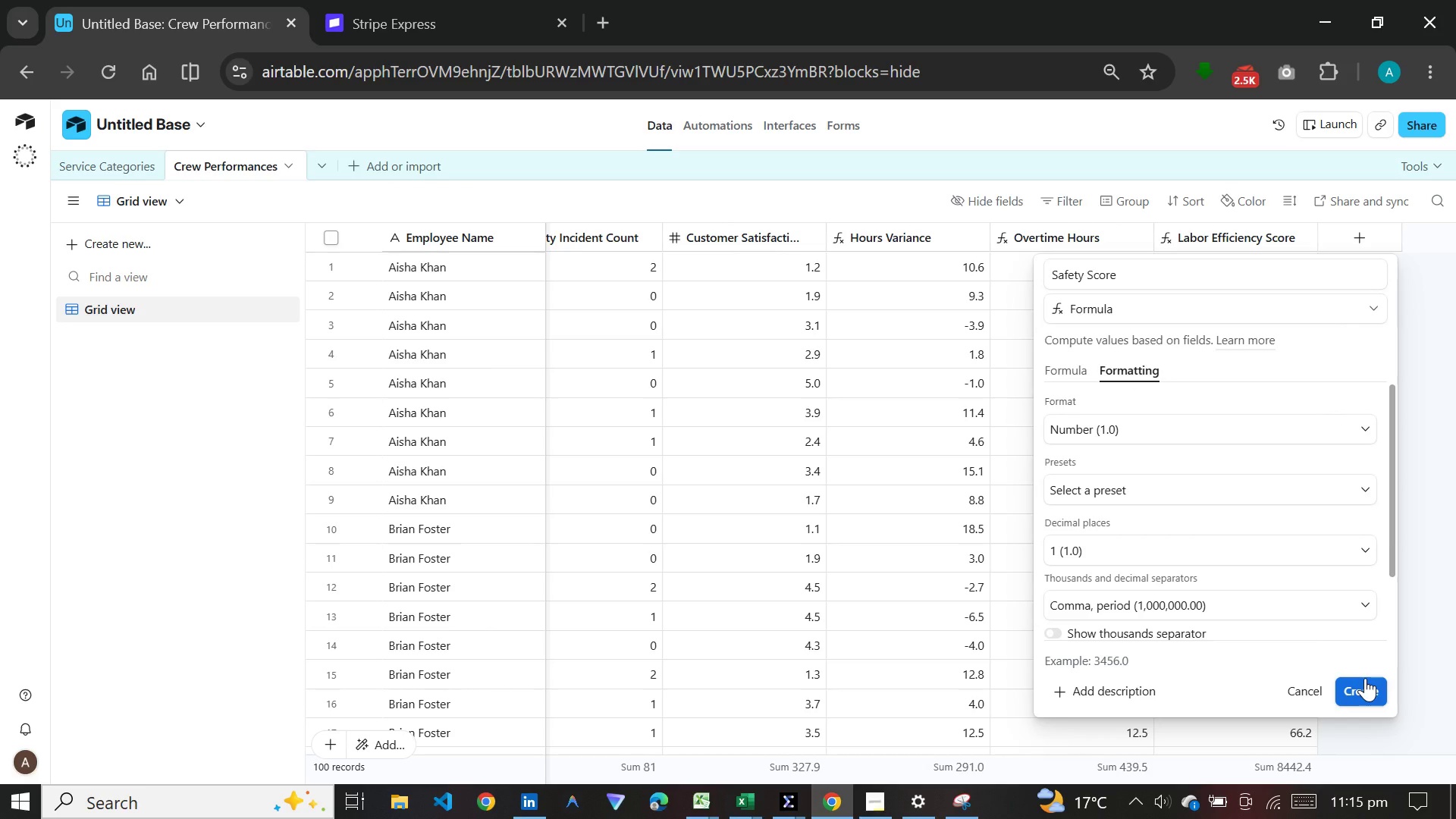 
left_click([1365, 678])
 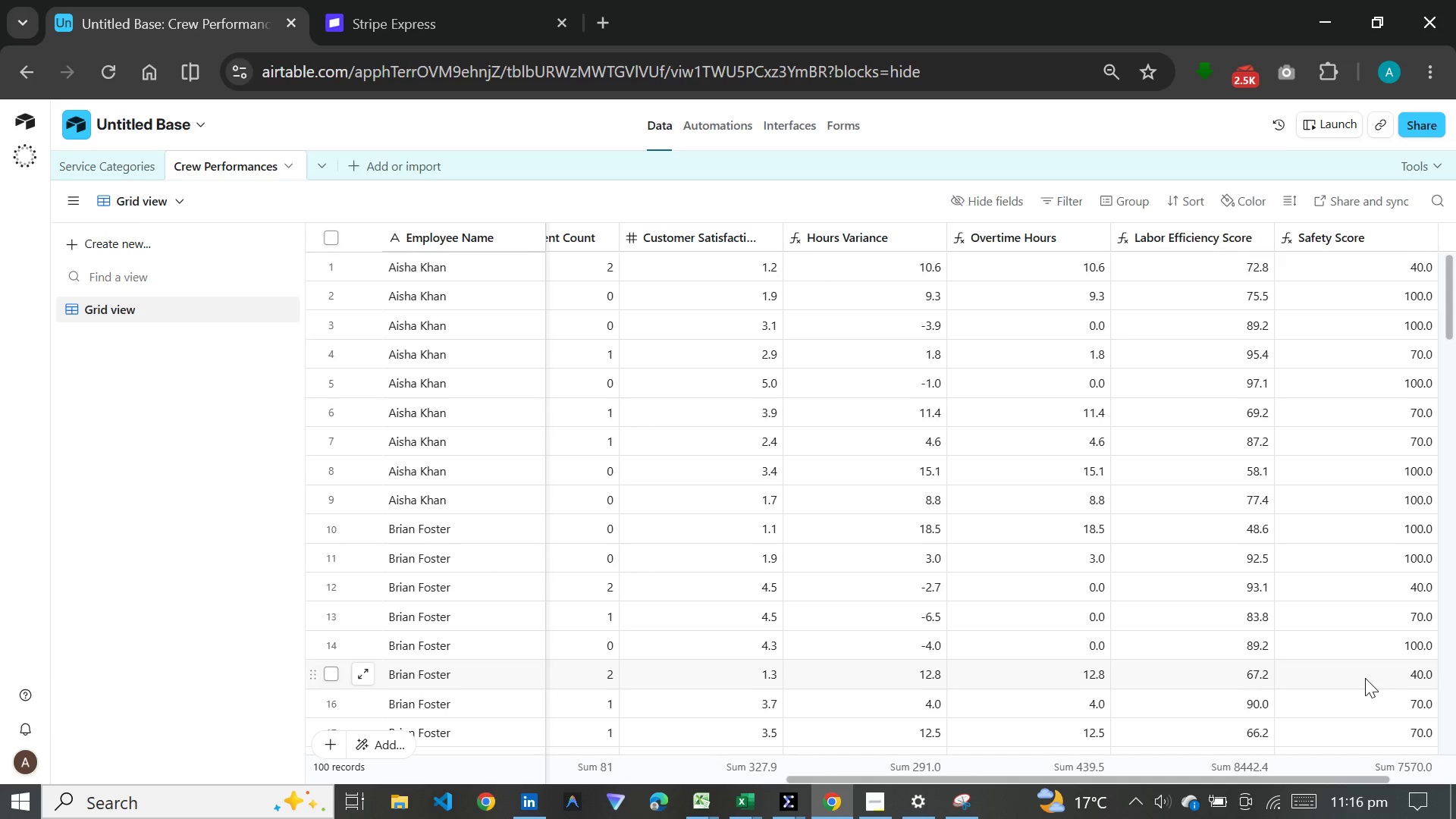 
wait(22.25)
 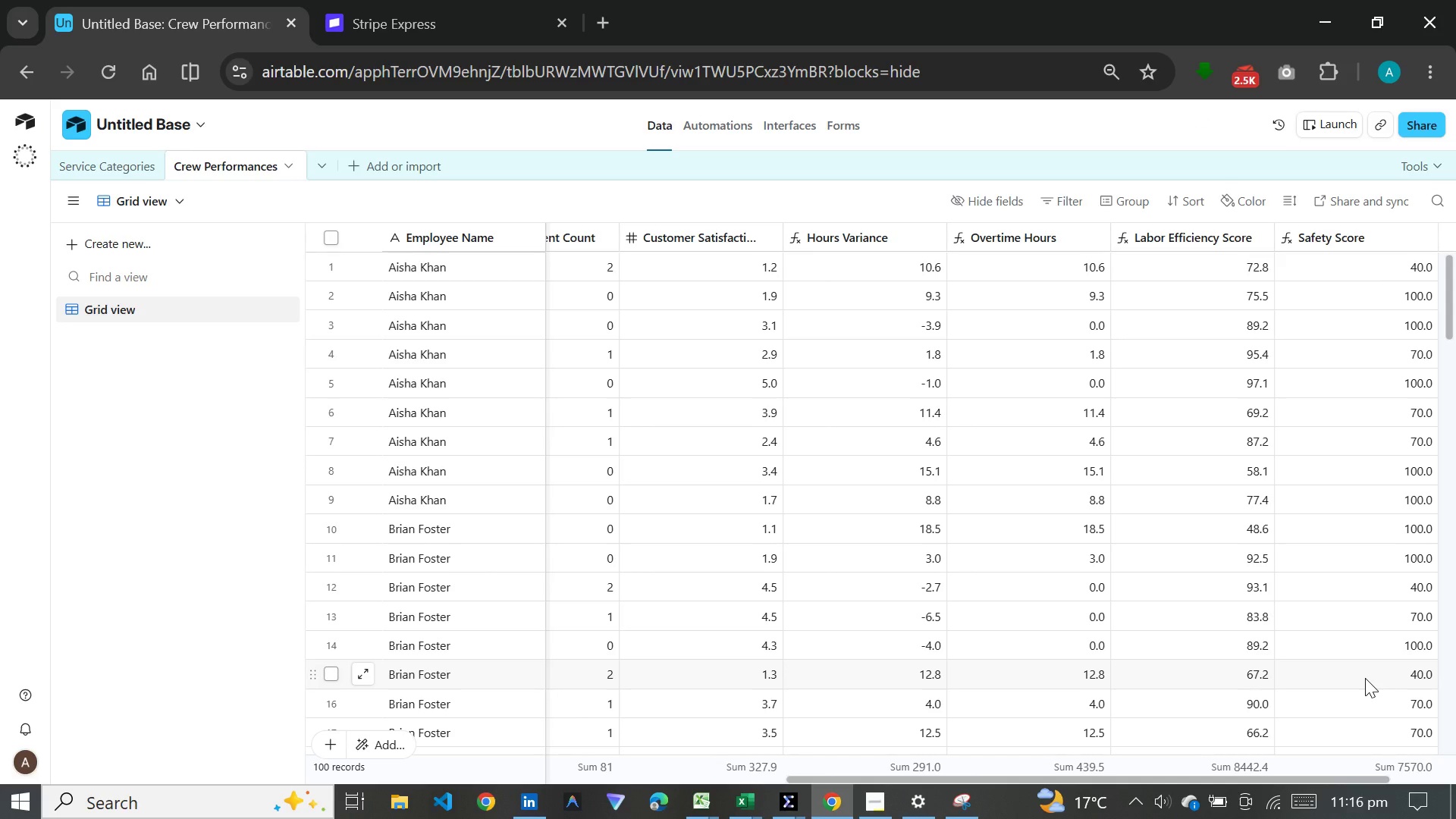 
left_click_drag(start_coordinate=[1305, 774], to_coordinate=[1350, 775])
 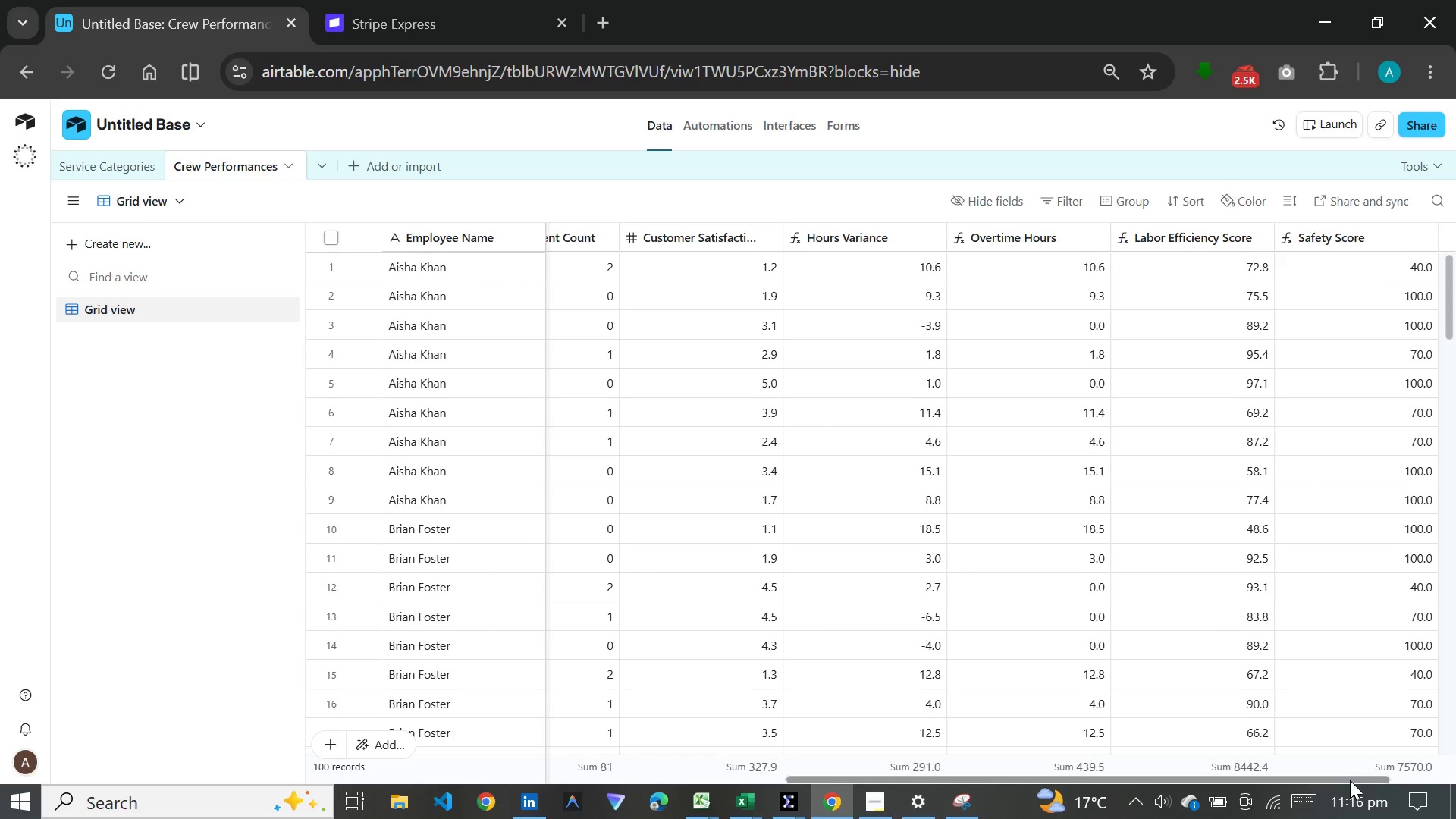 
left_click_drag(start_coordinate=[1350, 780], to_coordinate=[1455, 766])
 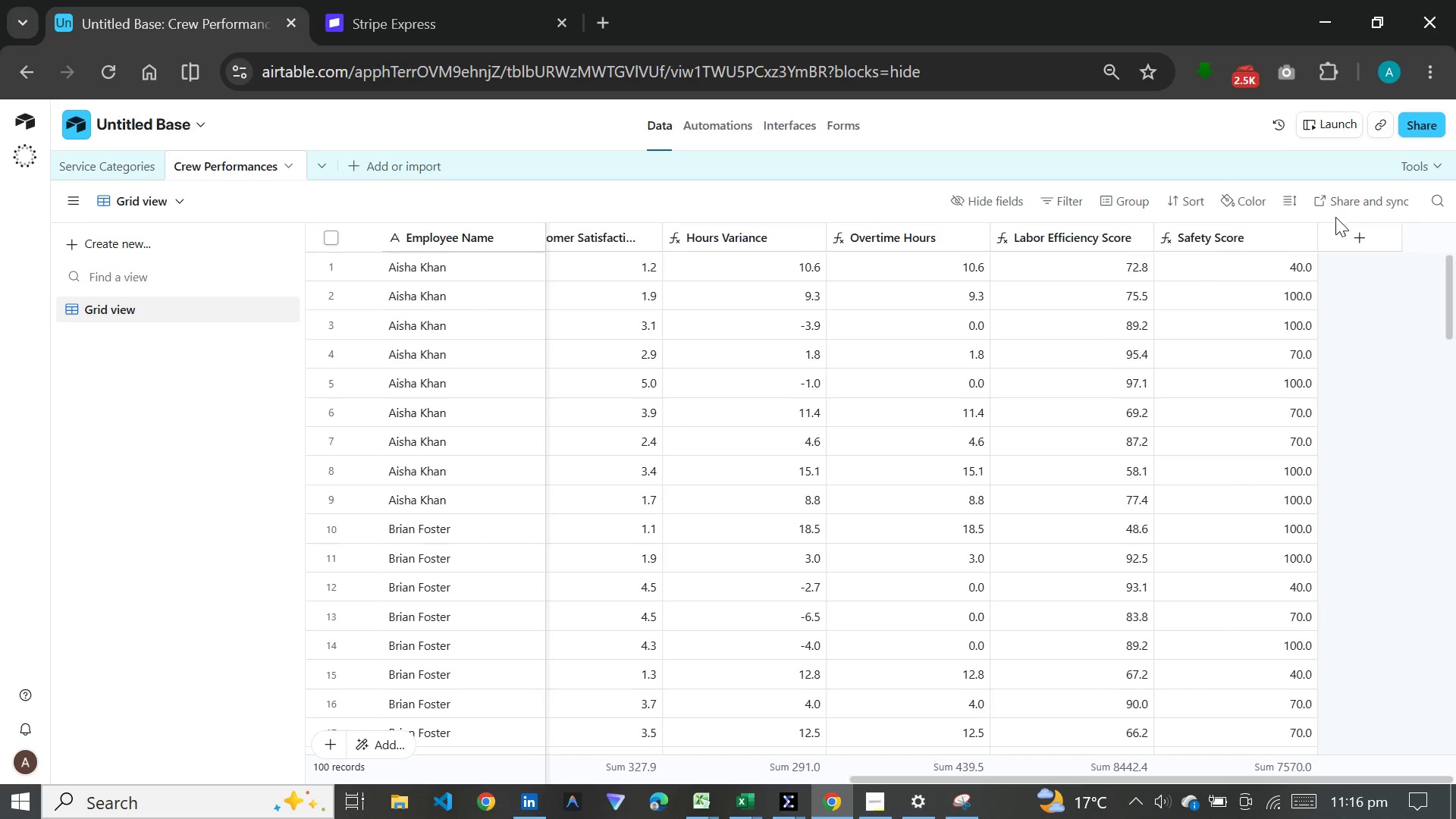 
left_click([1344, 224])
 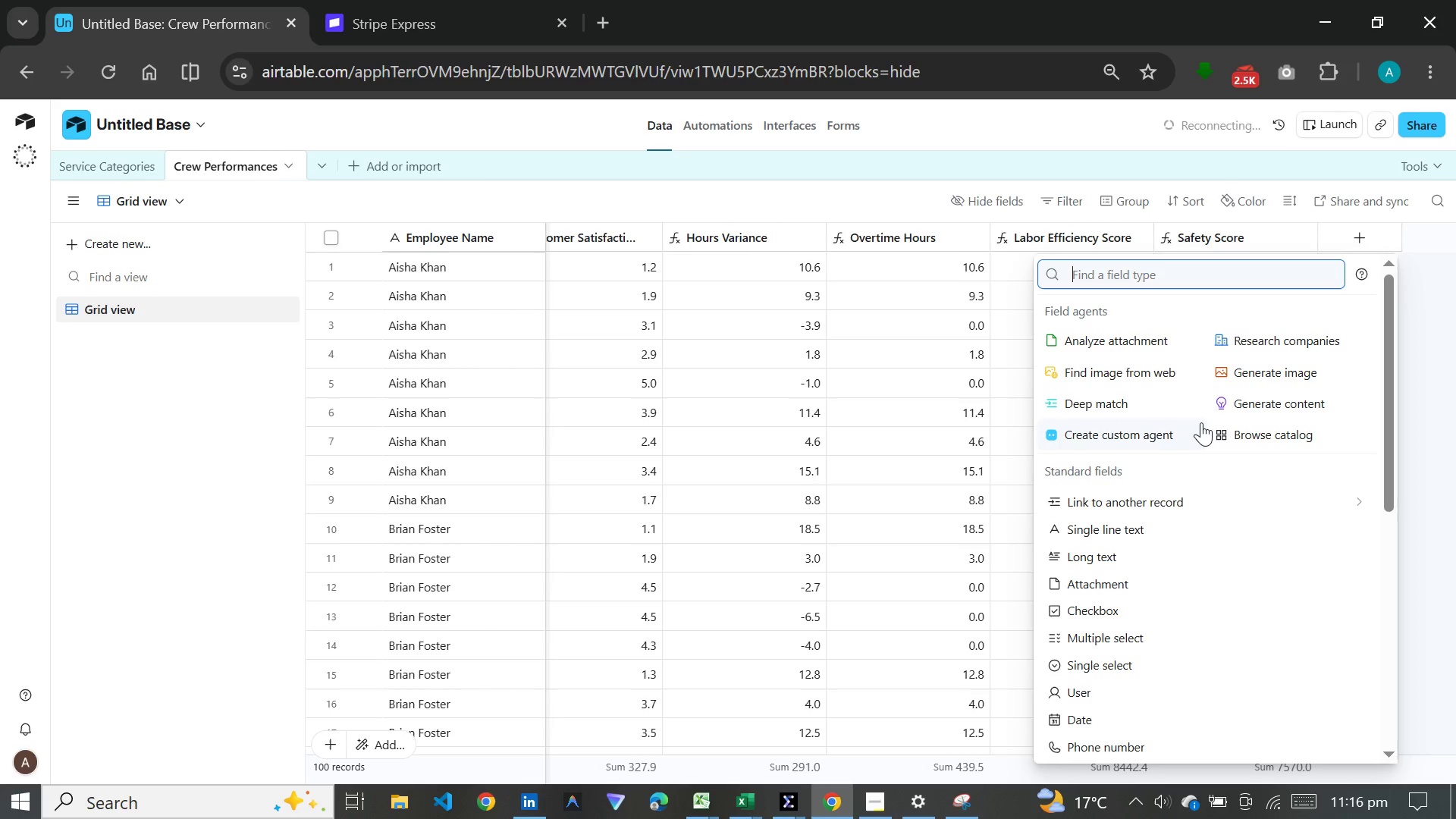 
type(formu)
 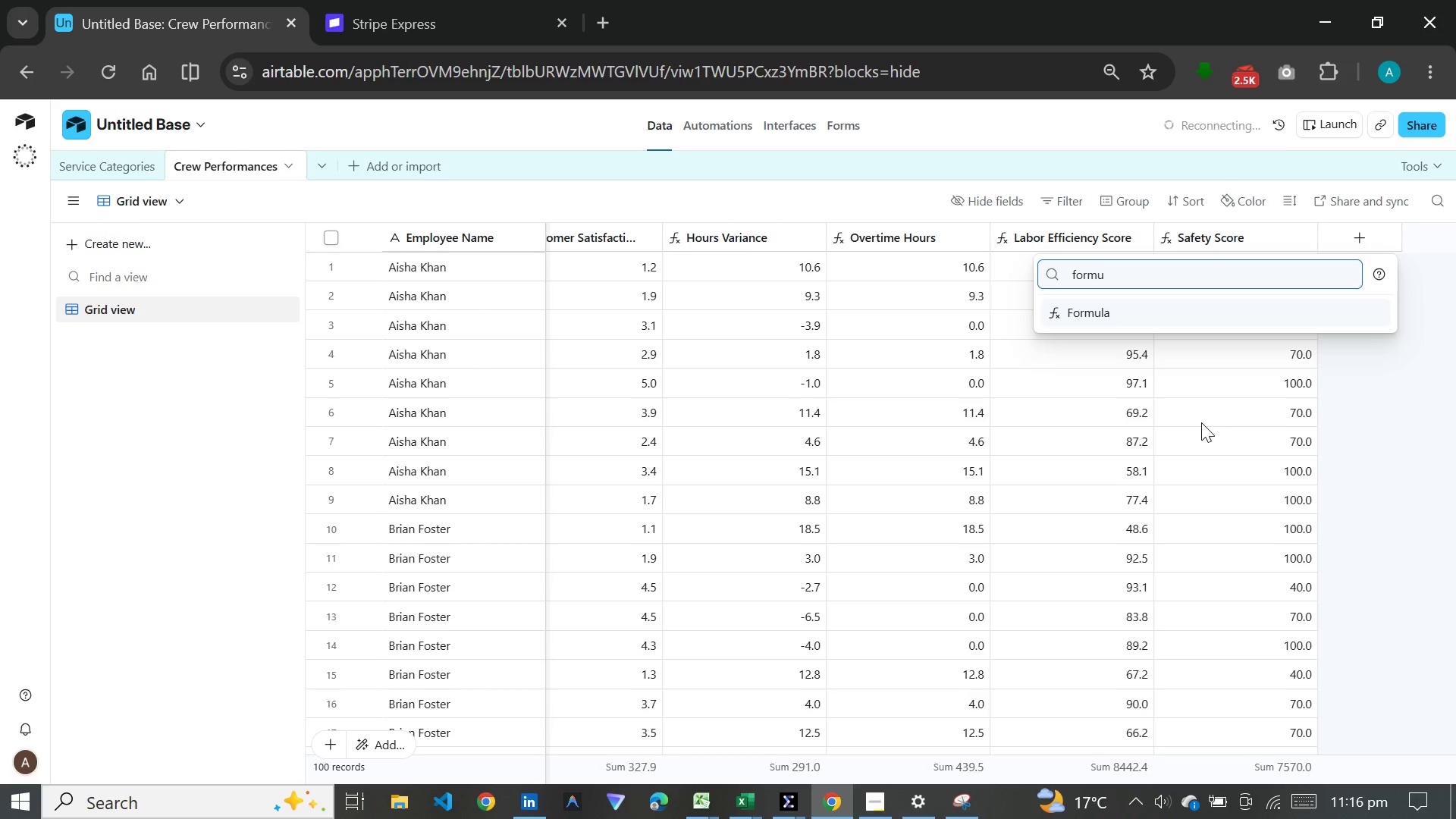 
key(Enter)
 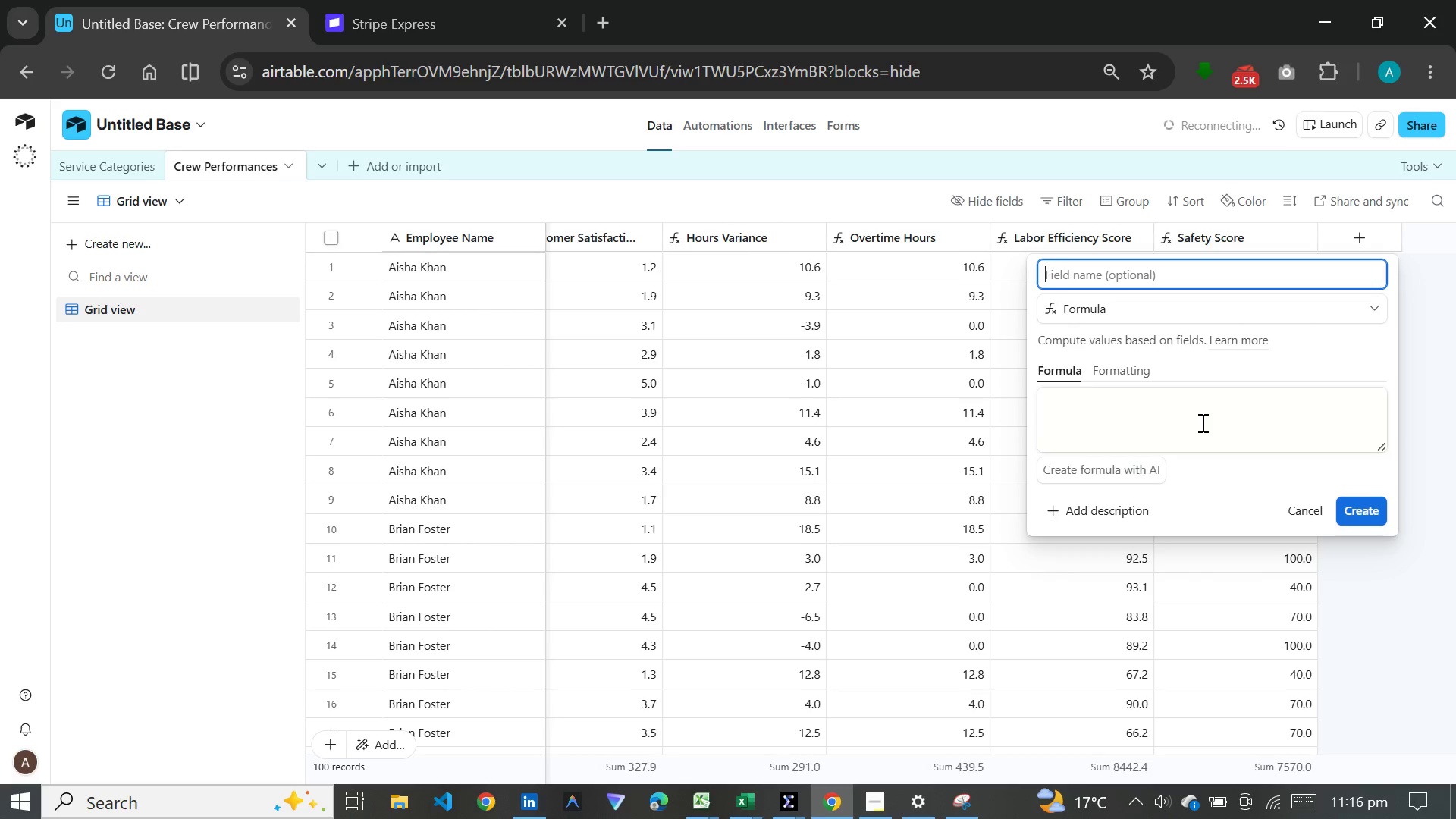 
wait(30.94)
 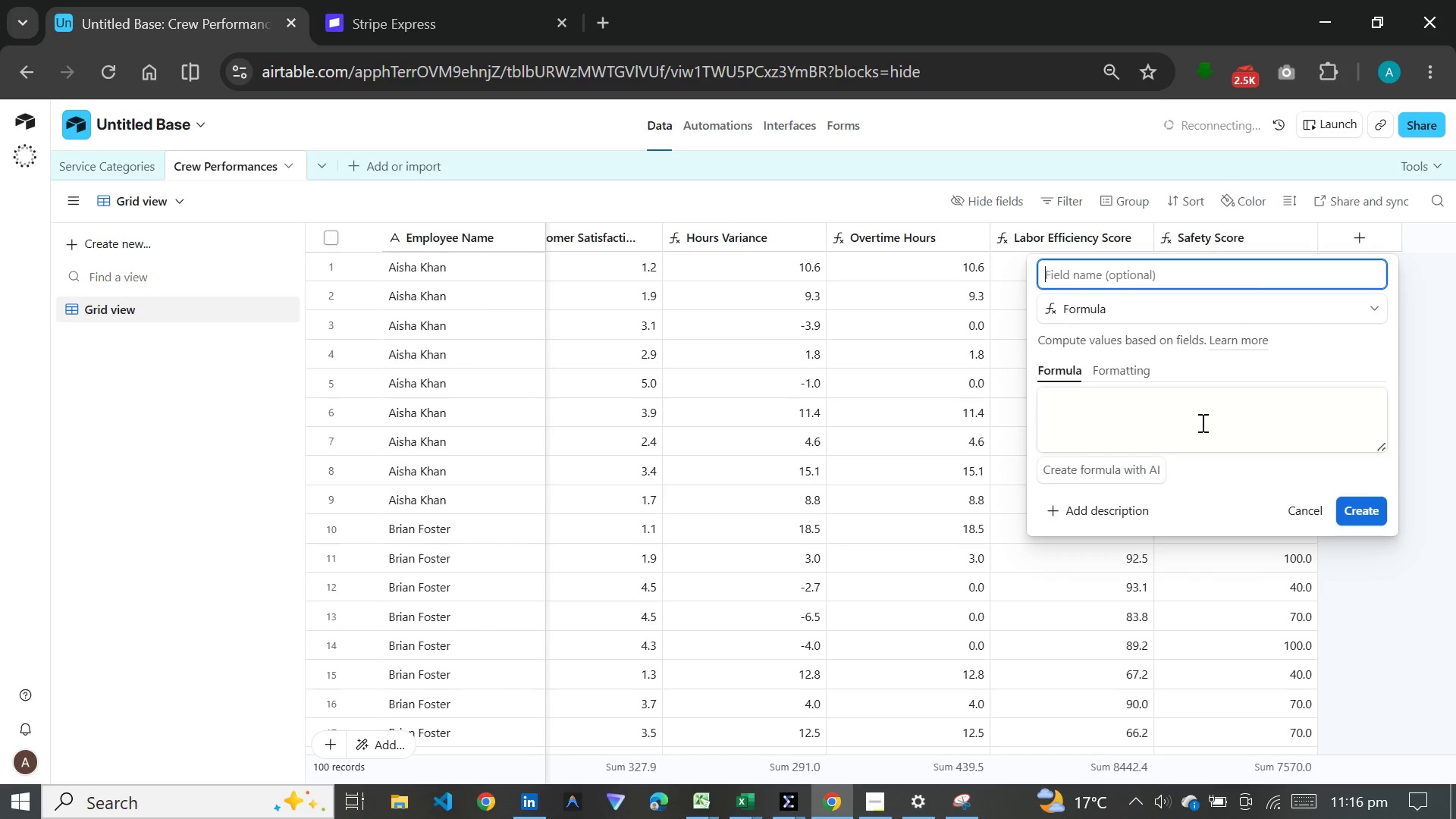 
type(Satisfaction Score)
 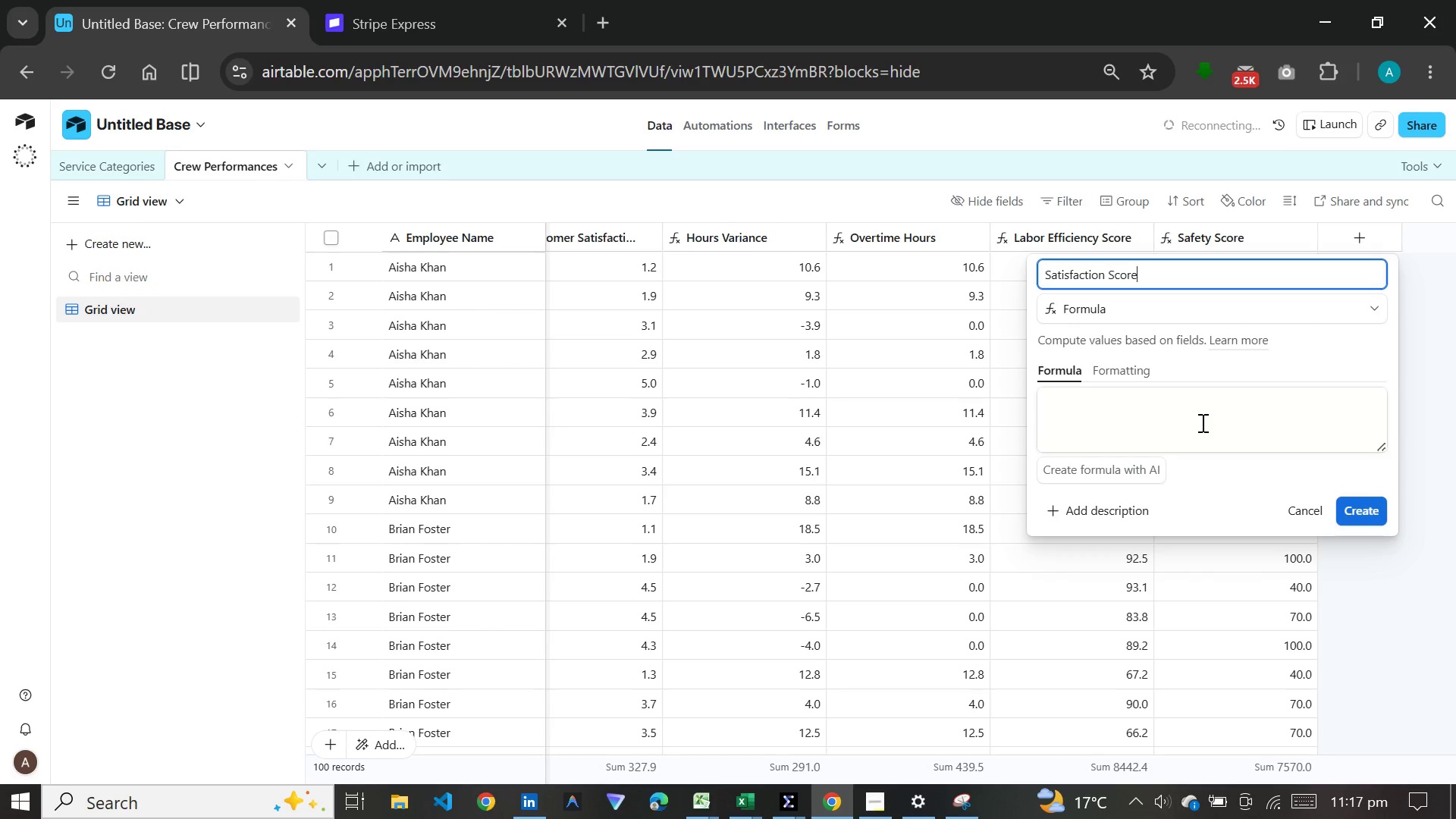 
wait(10.39)
 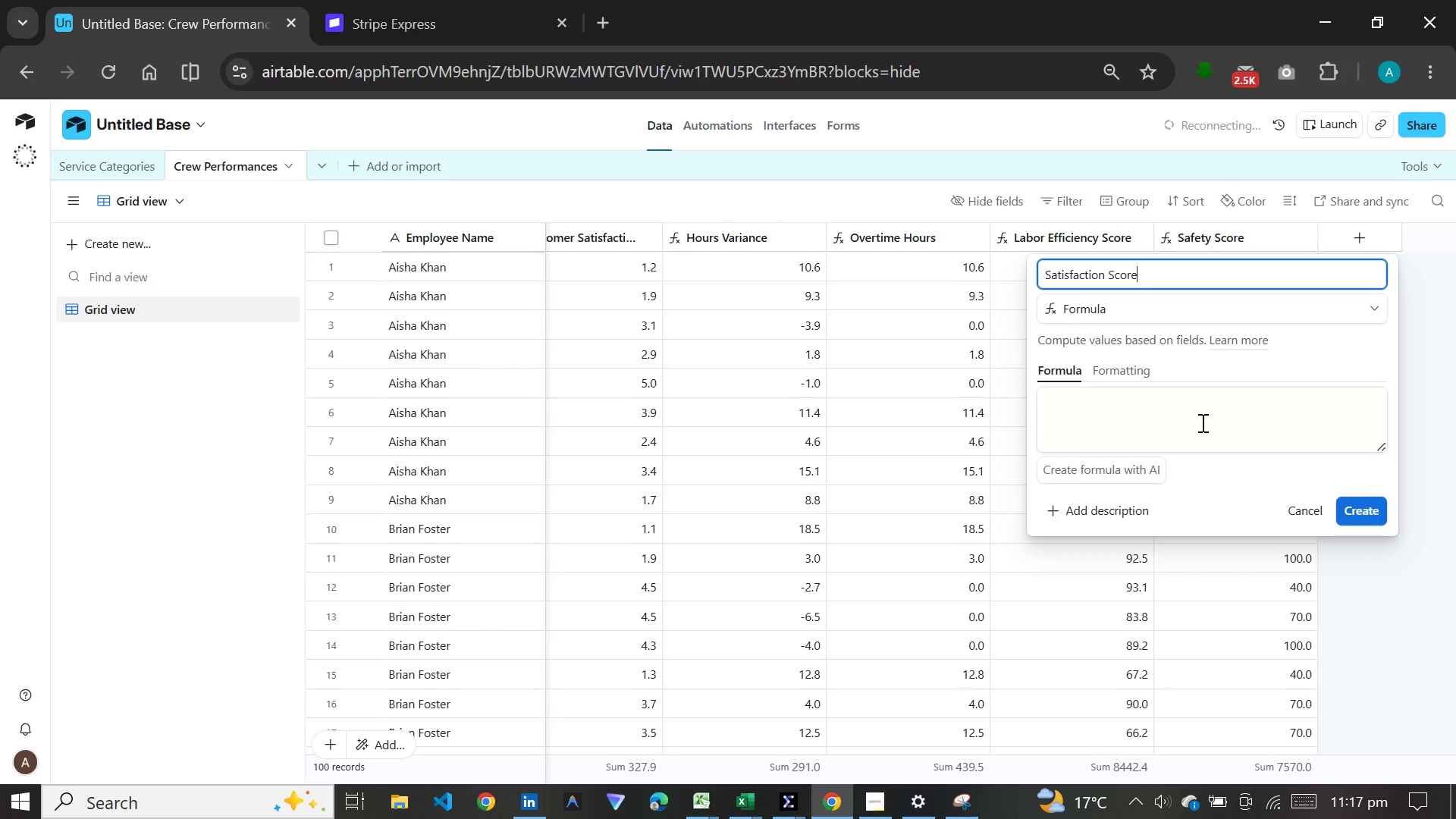 
type( 100)
 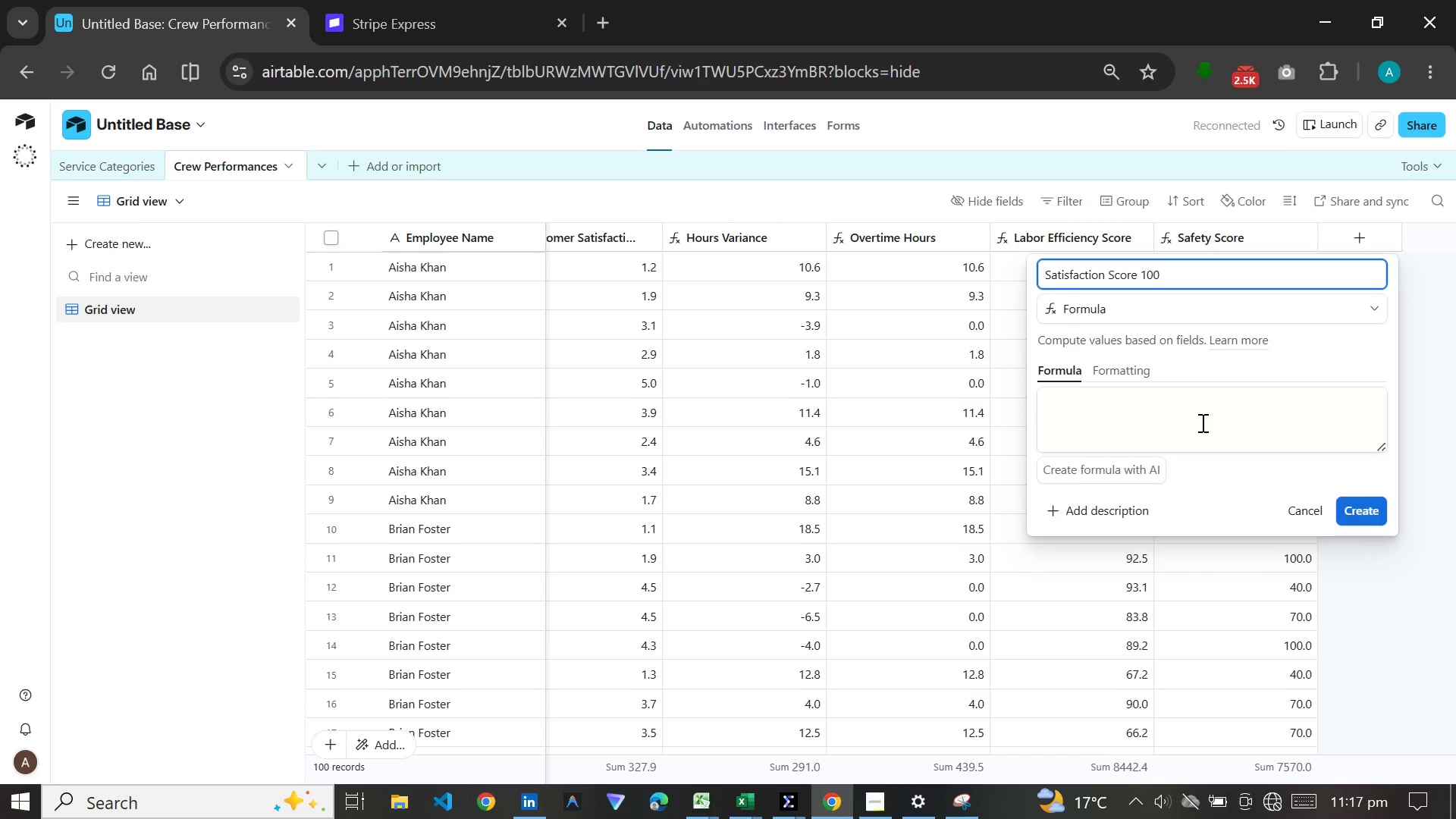 
left_click([1164, 406])
 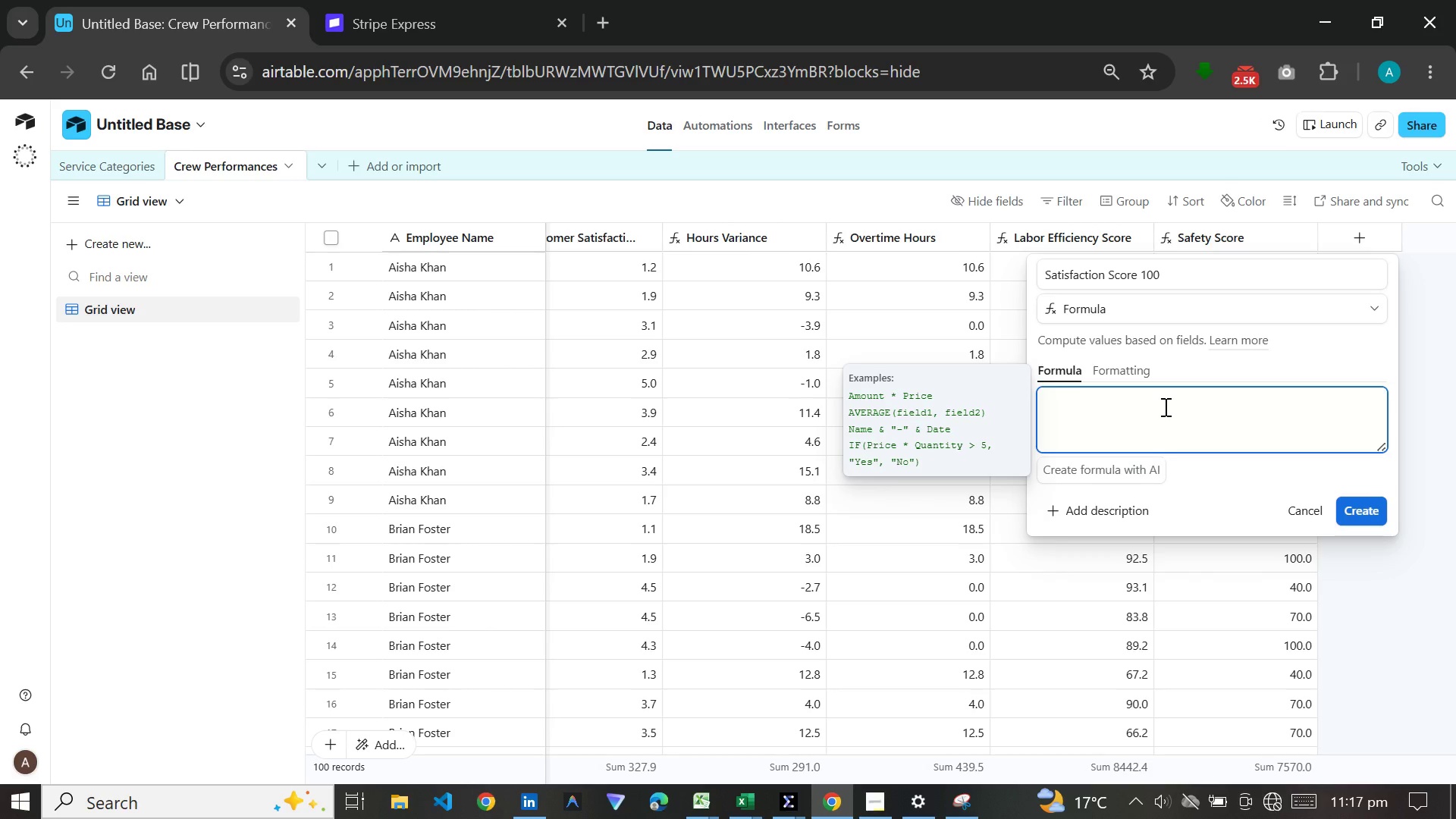 
key(Meta+V)
 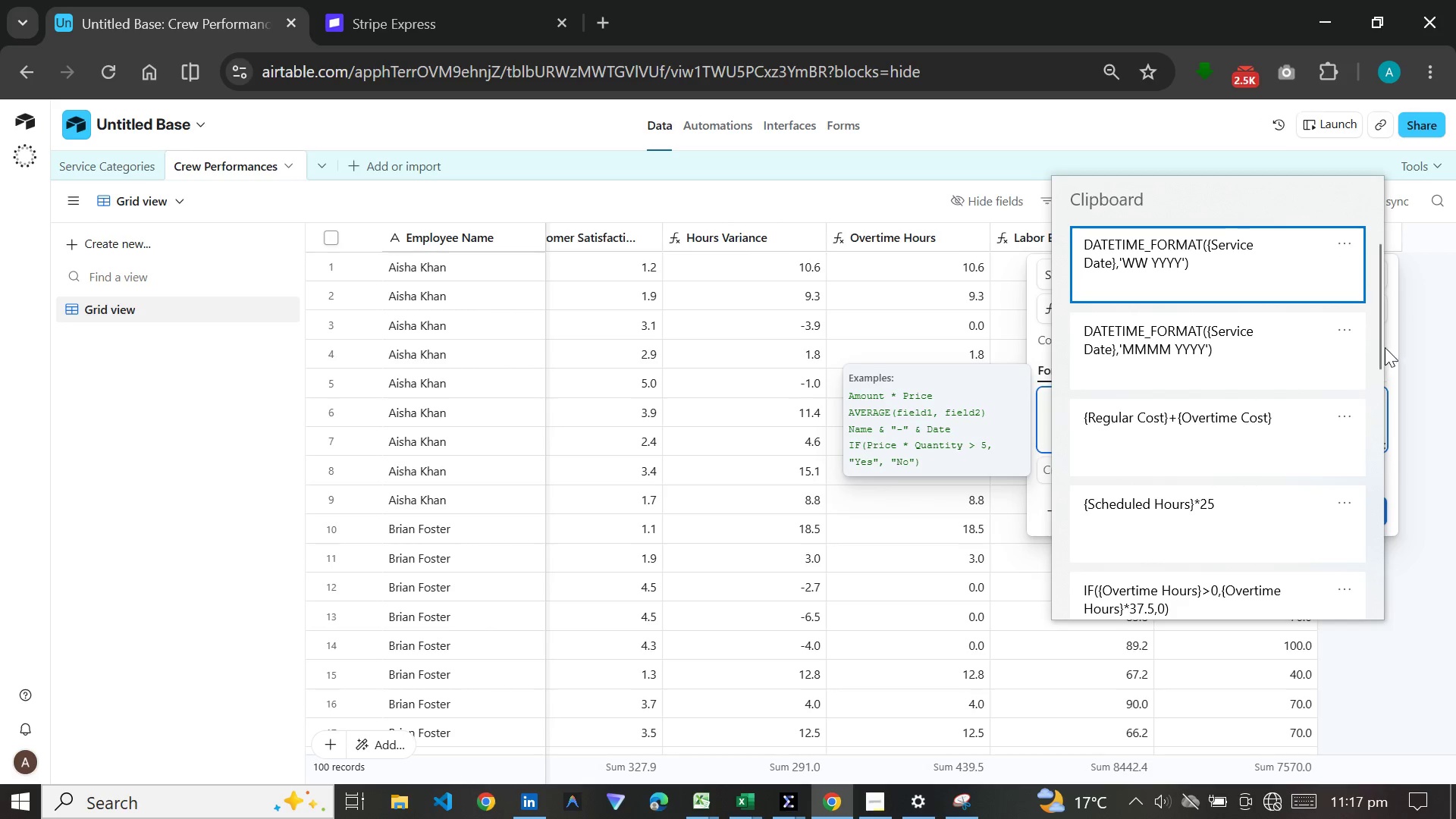 
left_click_drag(start_coordinate=[1374, 331], to_coordinate=[1361, 484])
 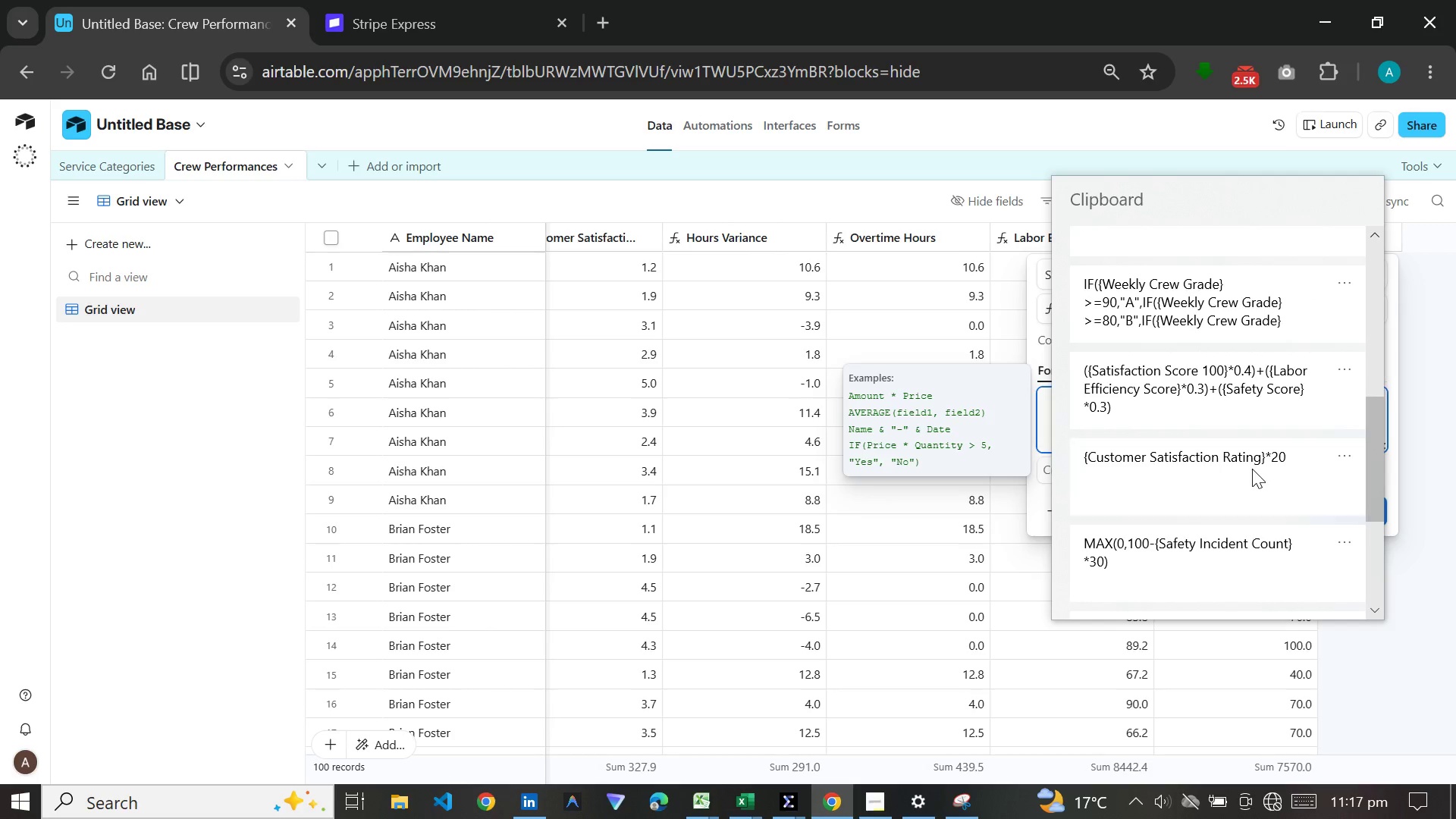 
left_click([1252, 469])
 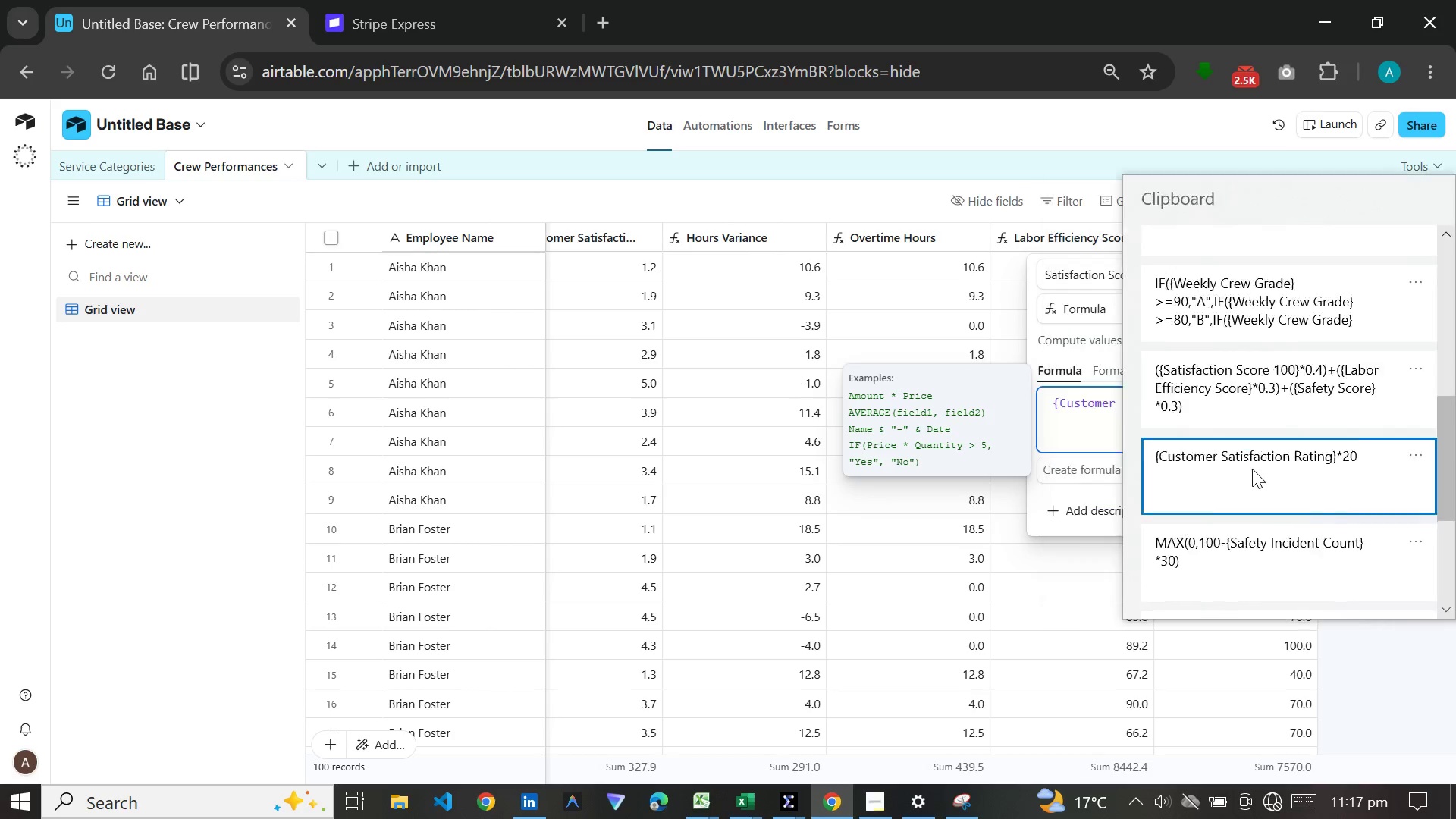 
key(Control+ControlLeft)
 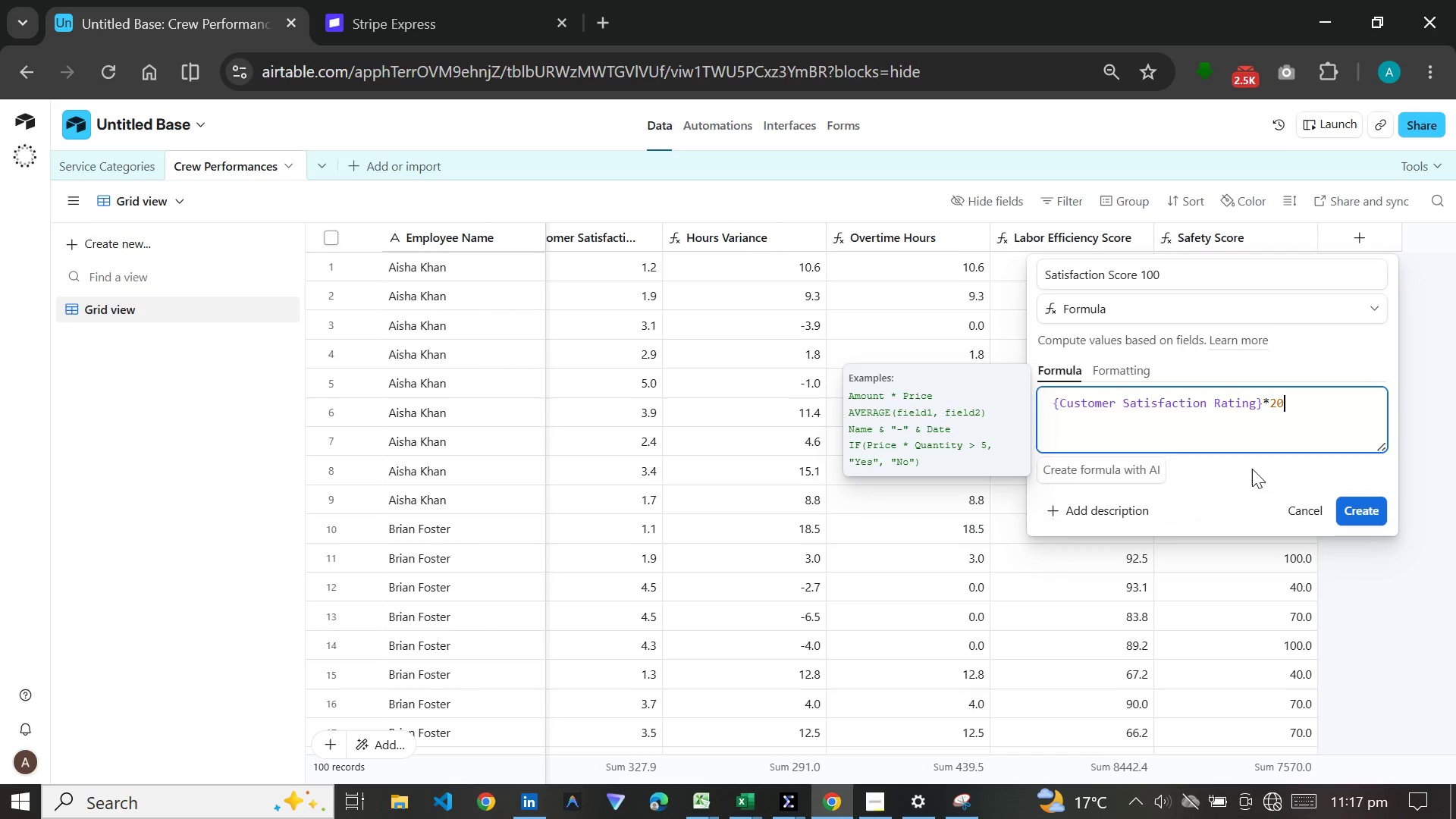 
wait(5.2)
 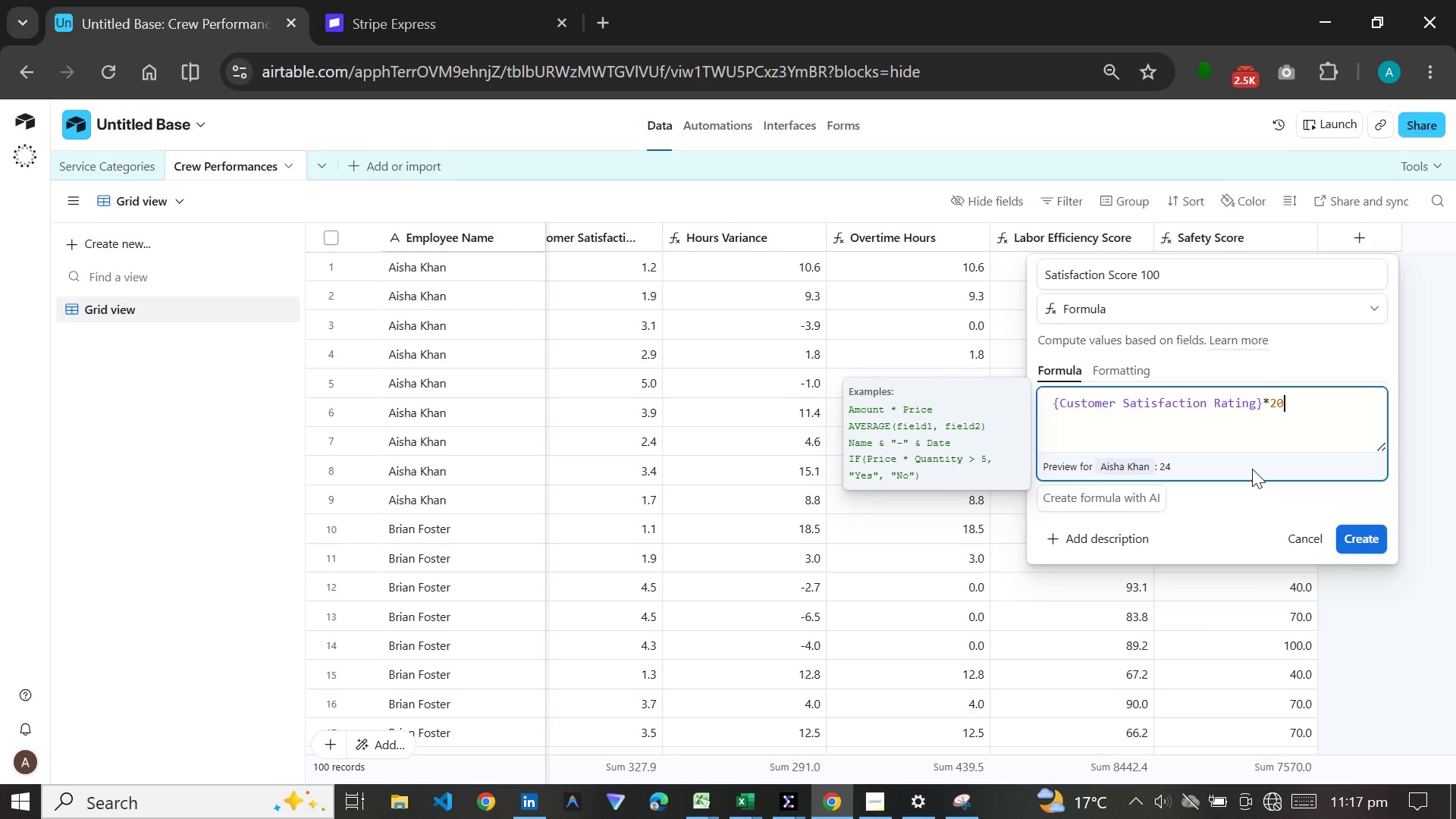 
left_click([1137, 374])
 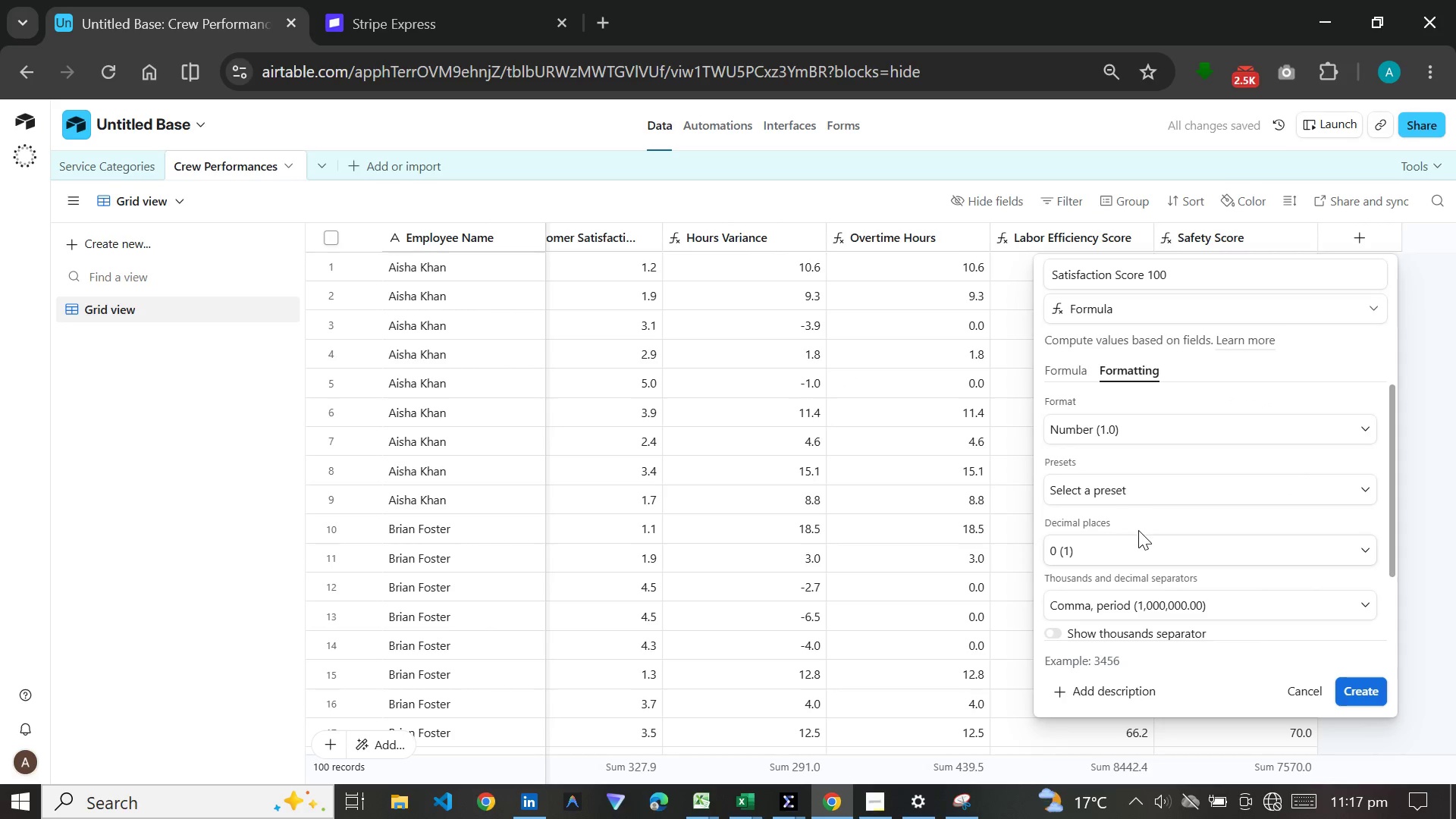 
left_click([1133, 545])
 